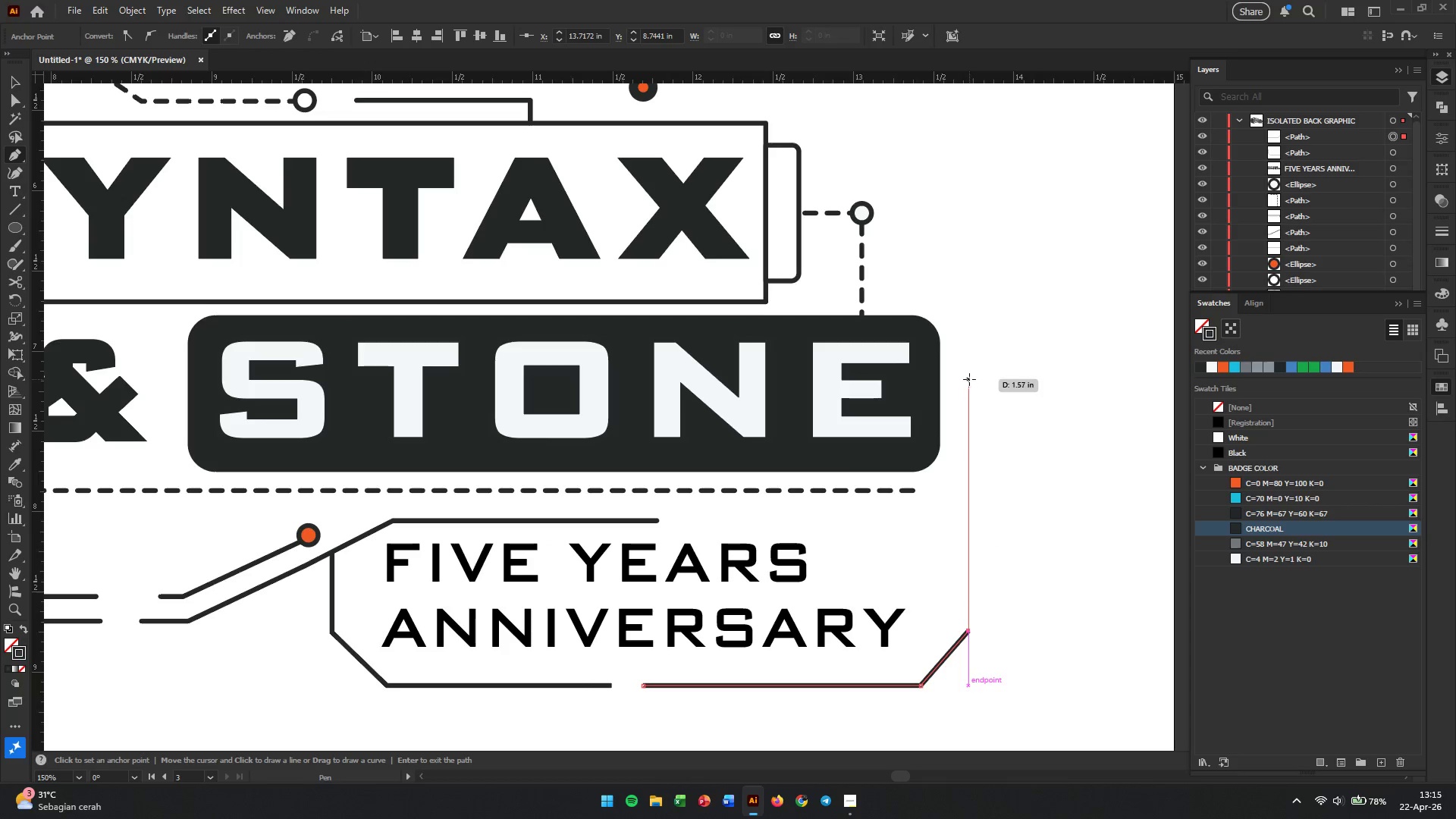 
hold_key(key=ShiftLeft, duration=3.48)
 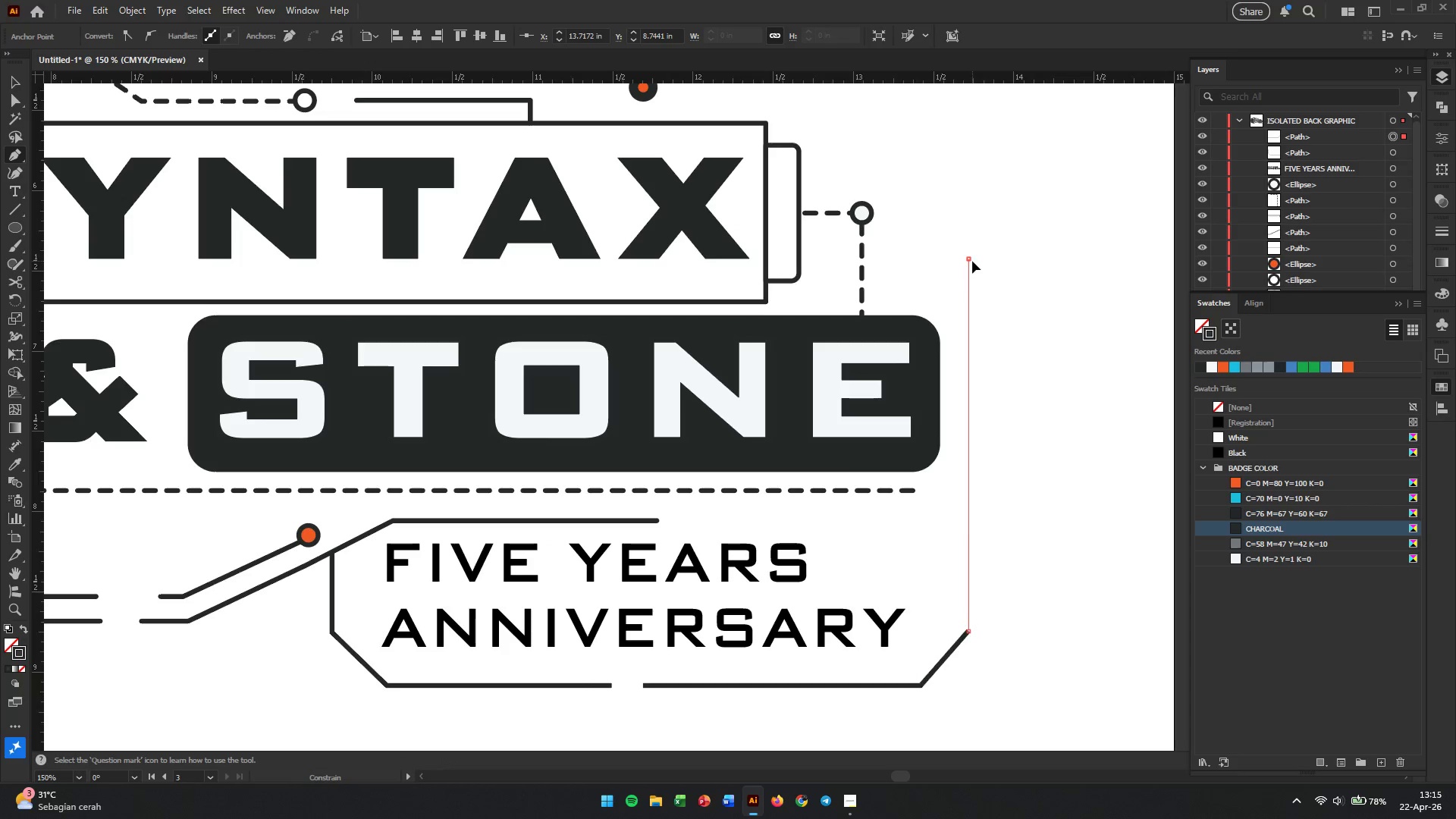 
left_click([972, 261])
 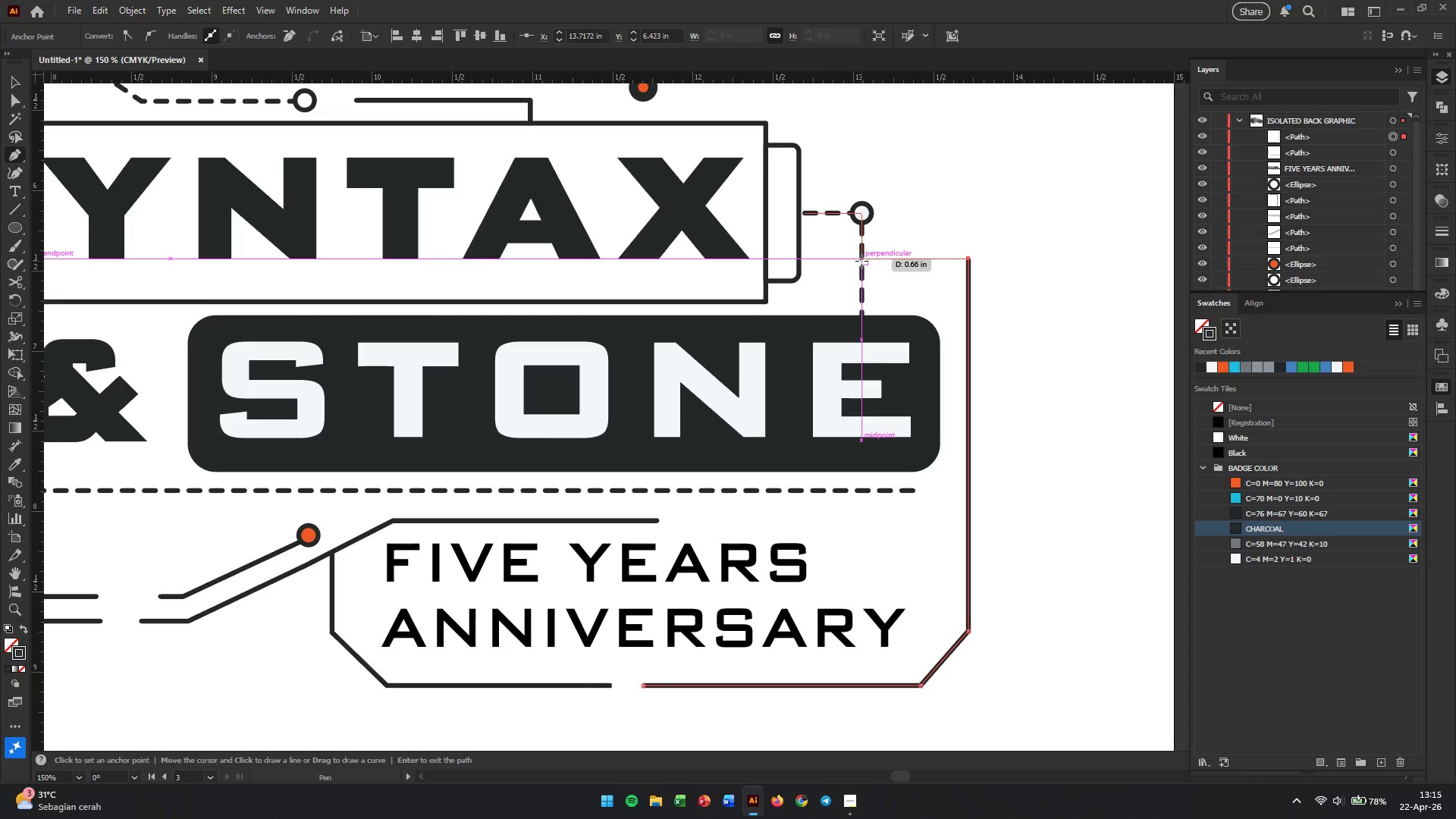 
left_click([861, 261])
 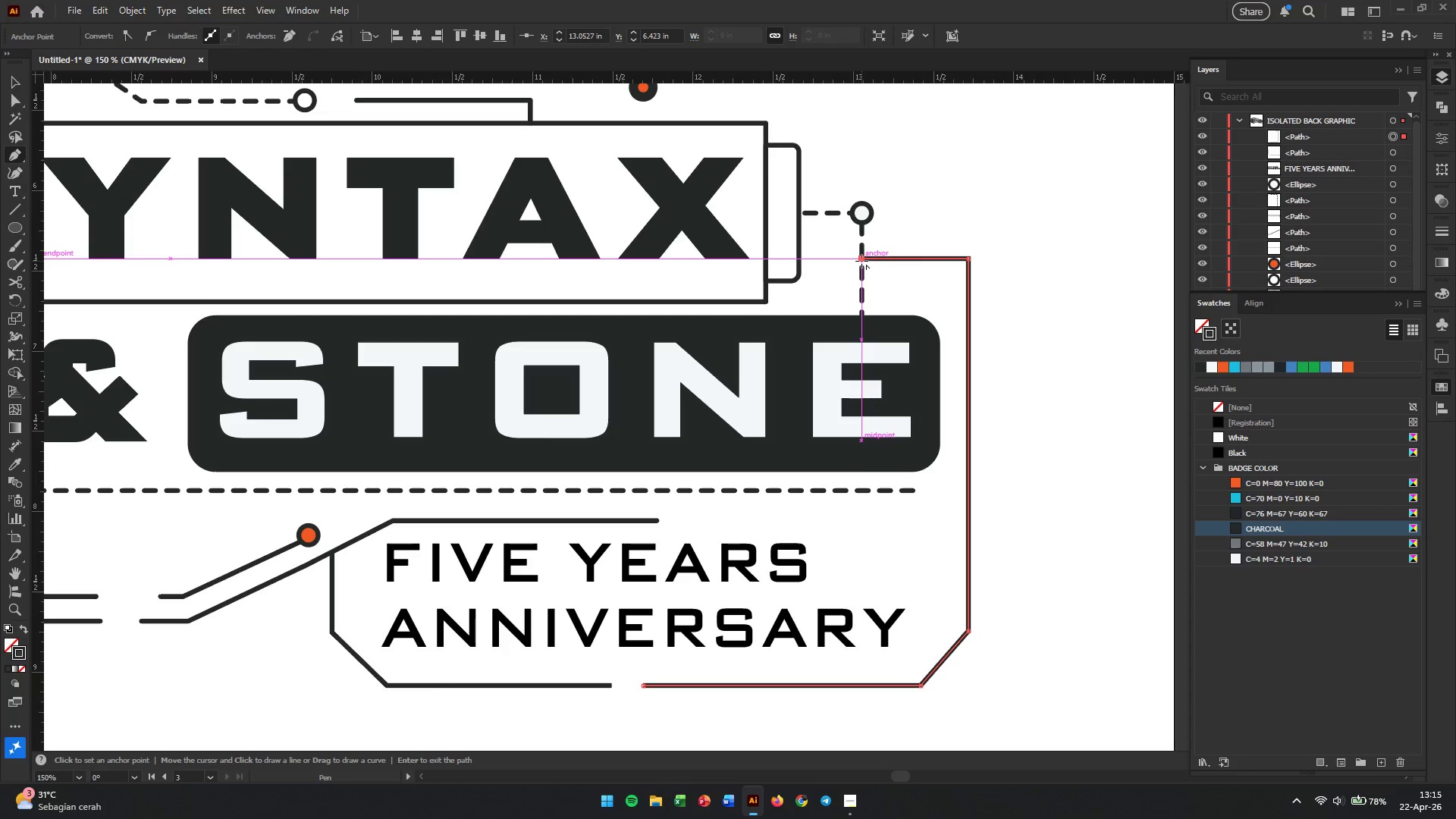 
key(Escape)
 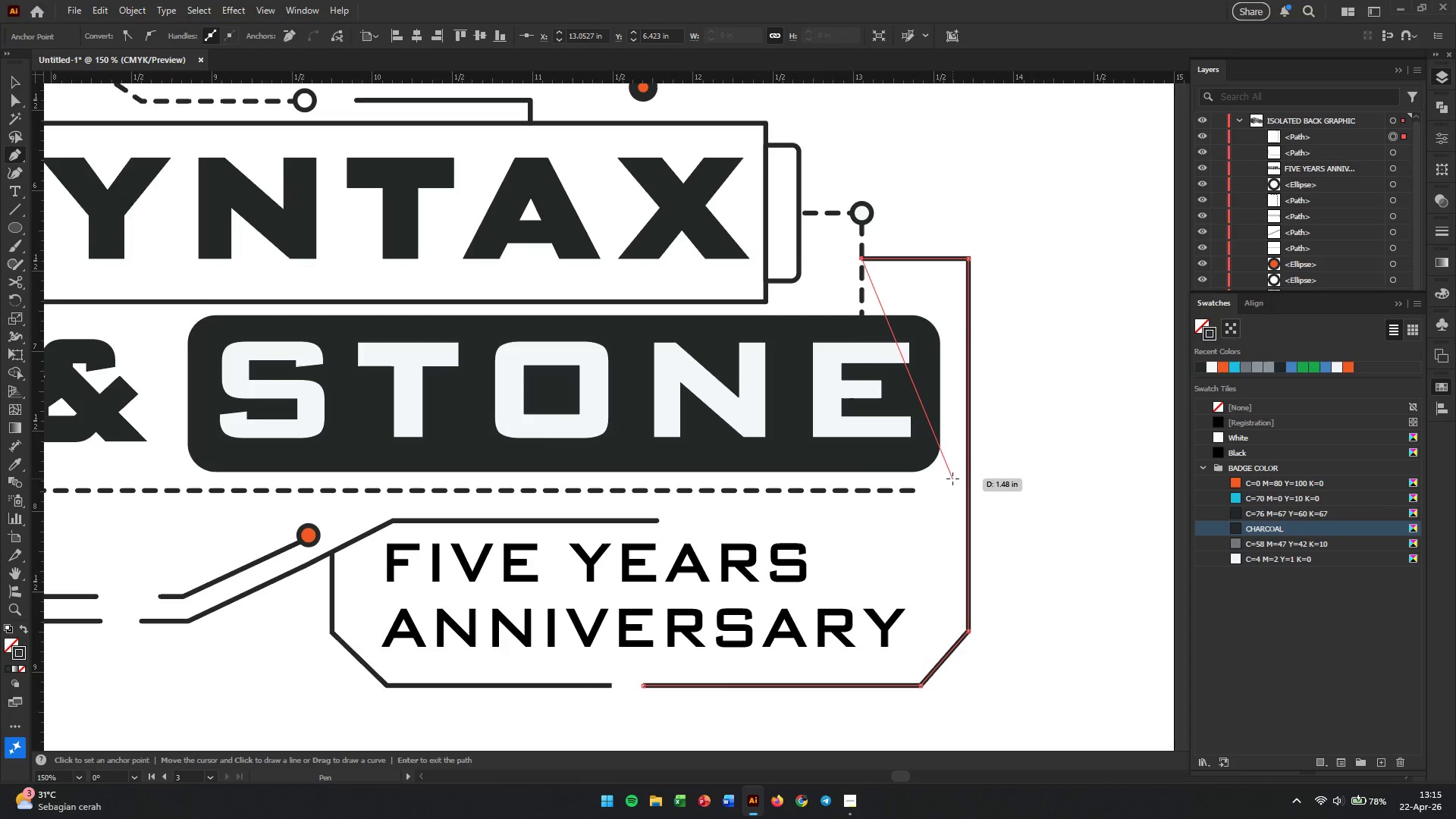 
key(V)
 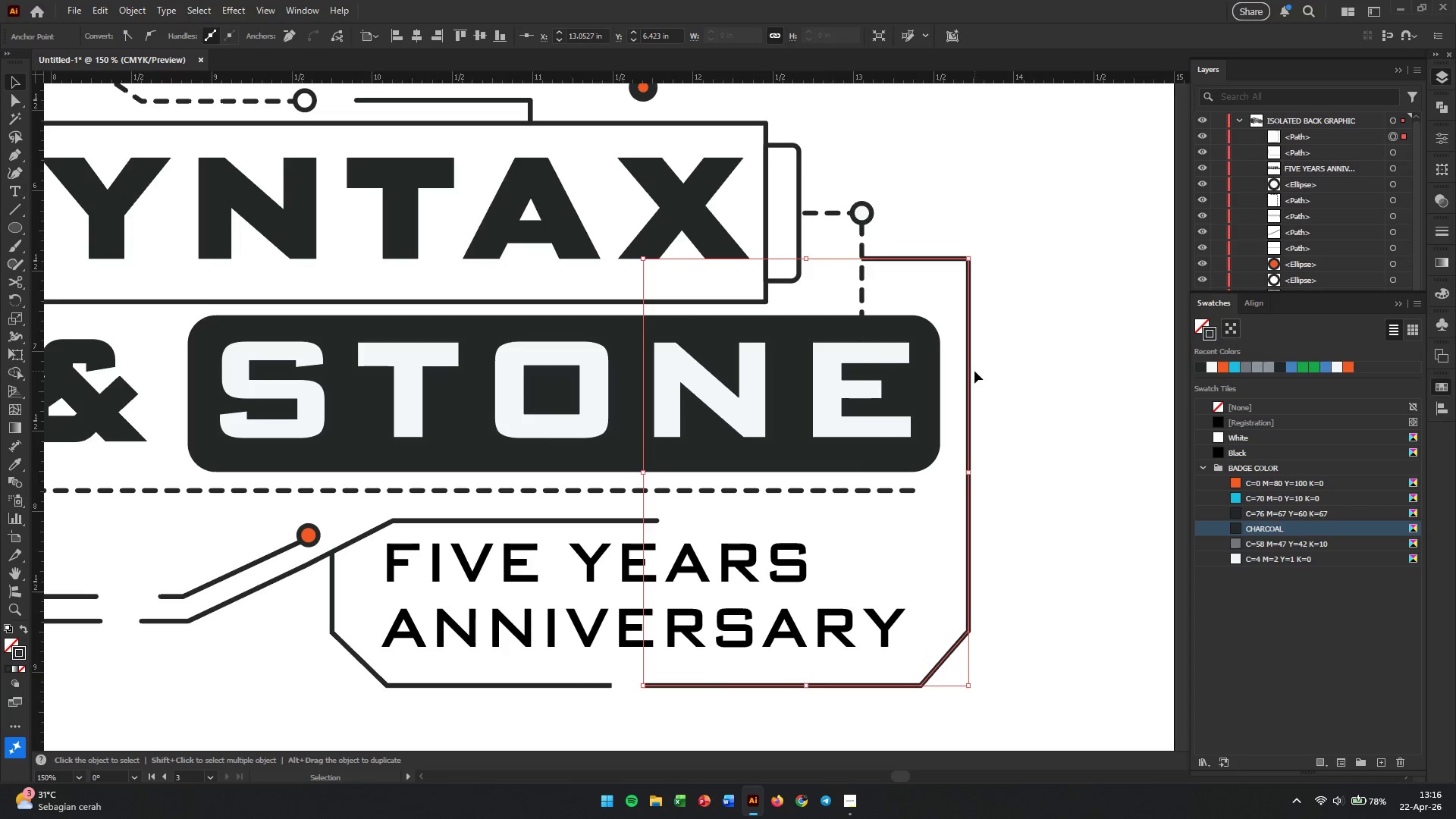 
left_click([971, 371])
 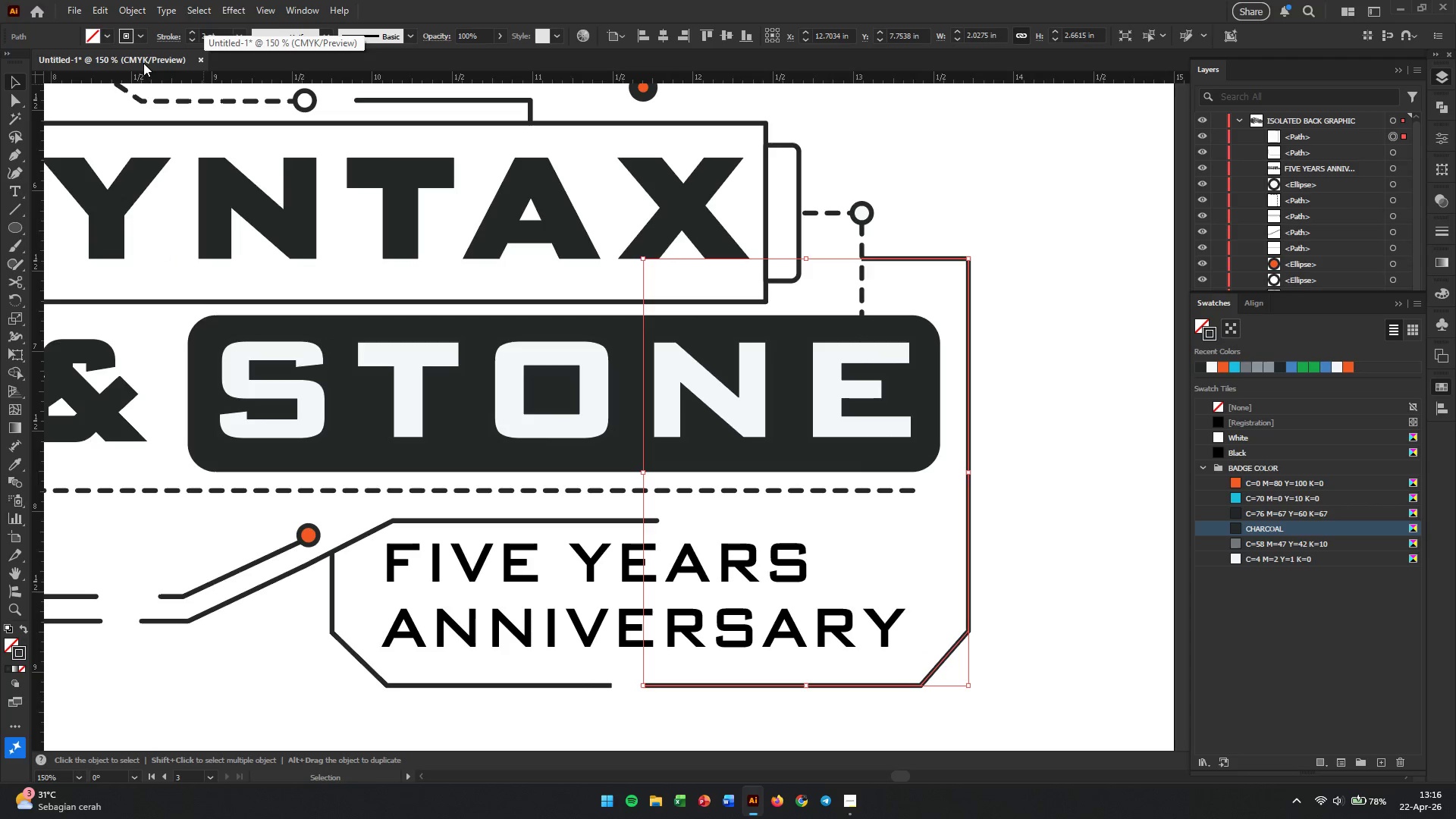 
left_click([167, 31])
 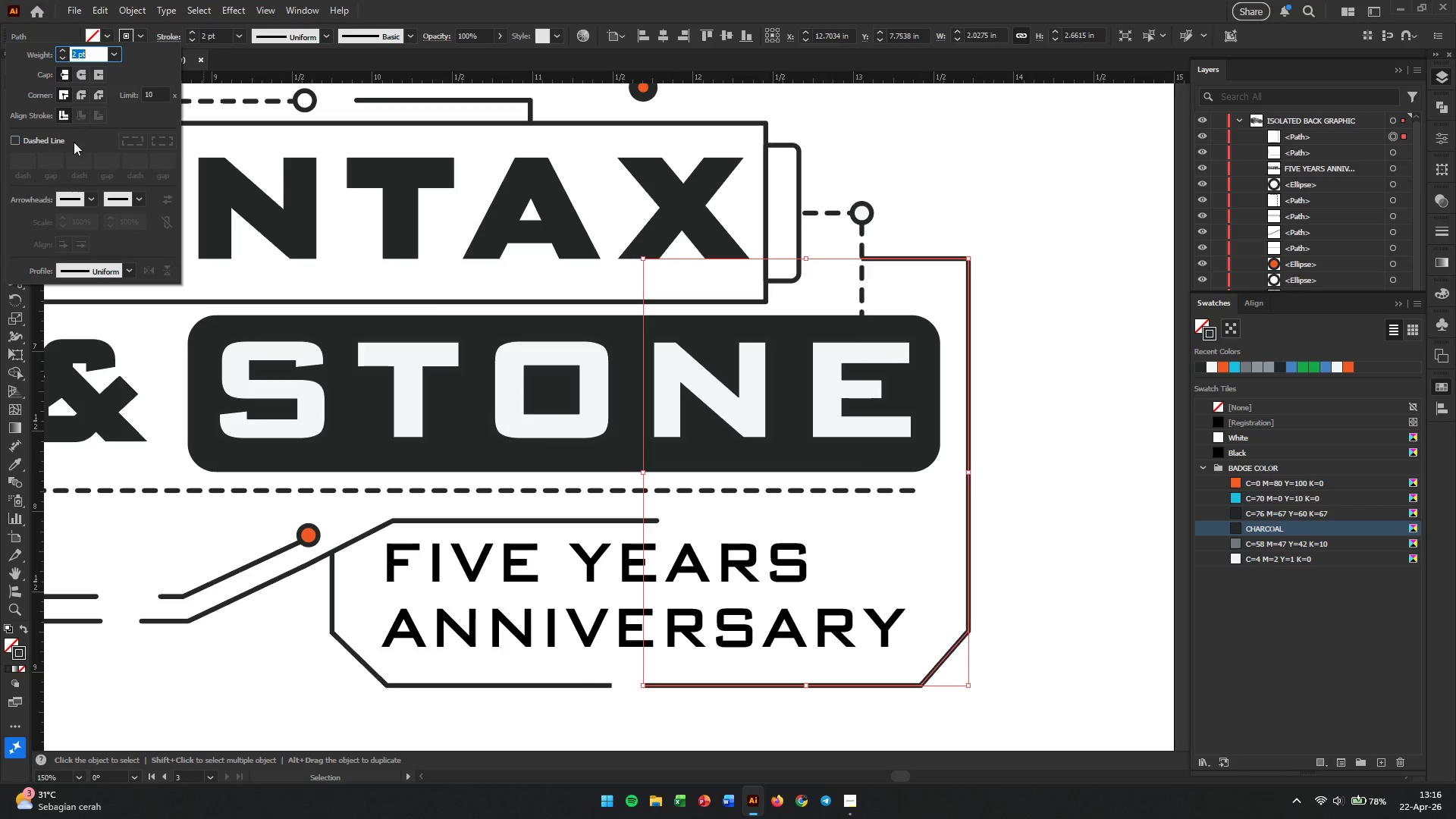 
left_click([31, 140])
 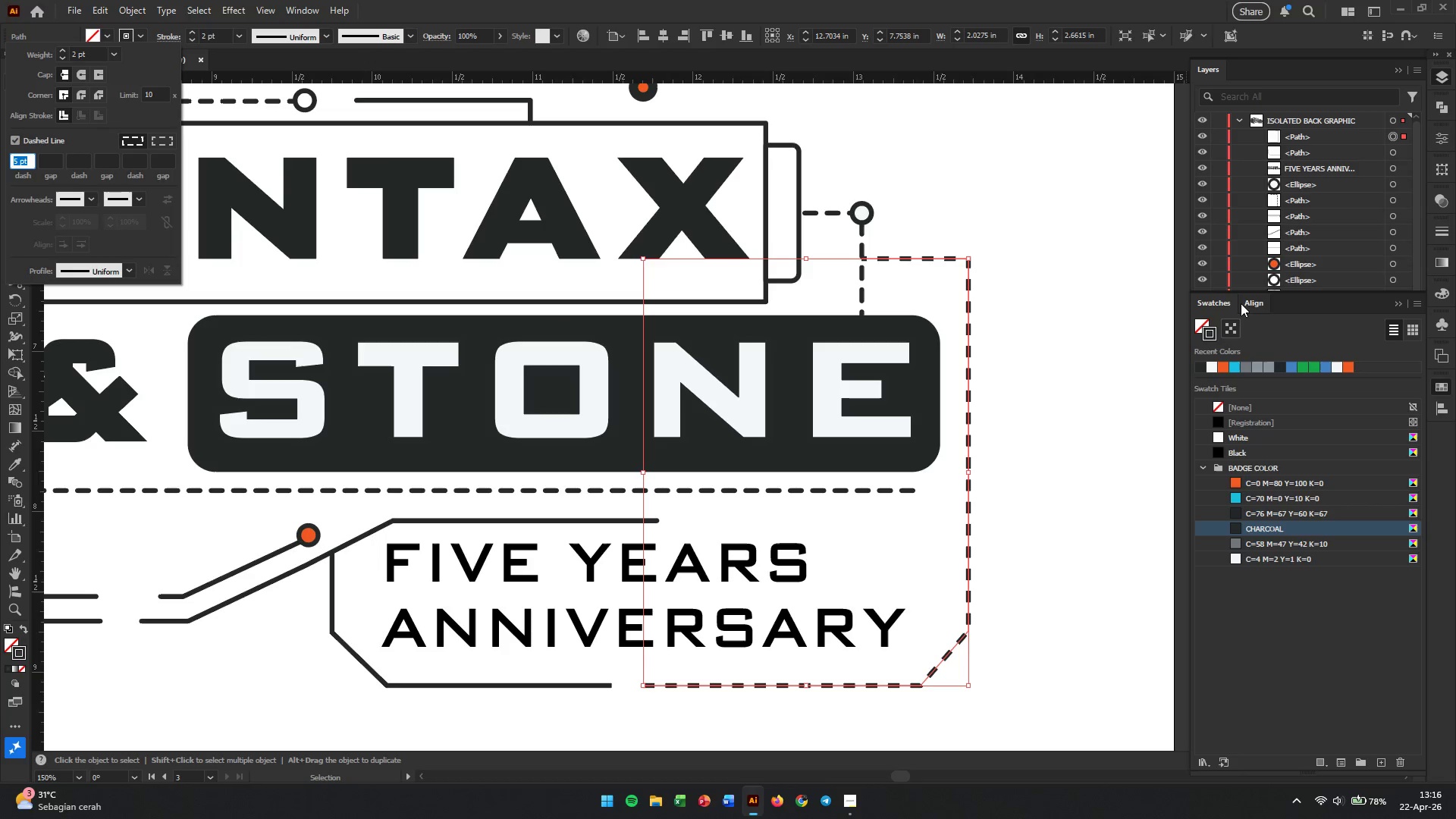 
left_click([1210, 335])
 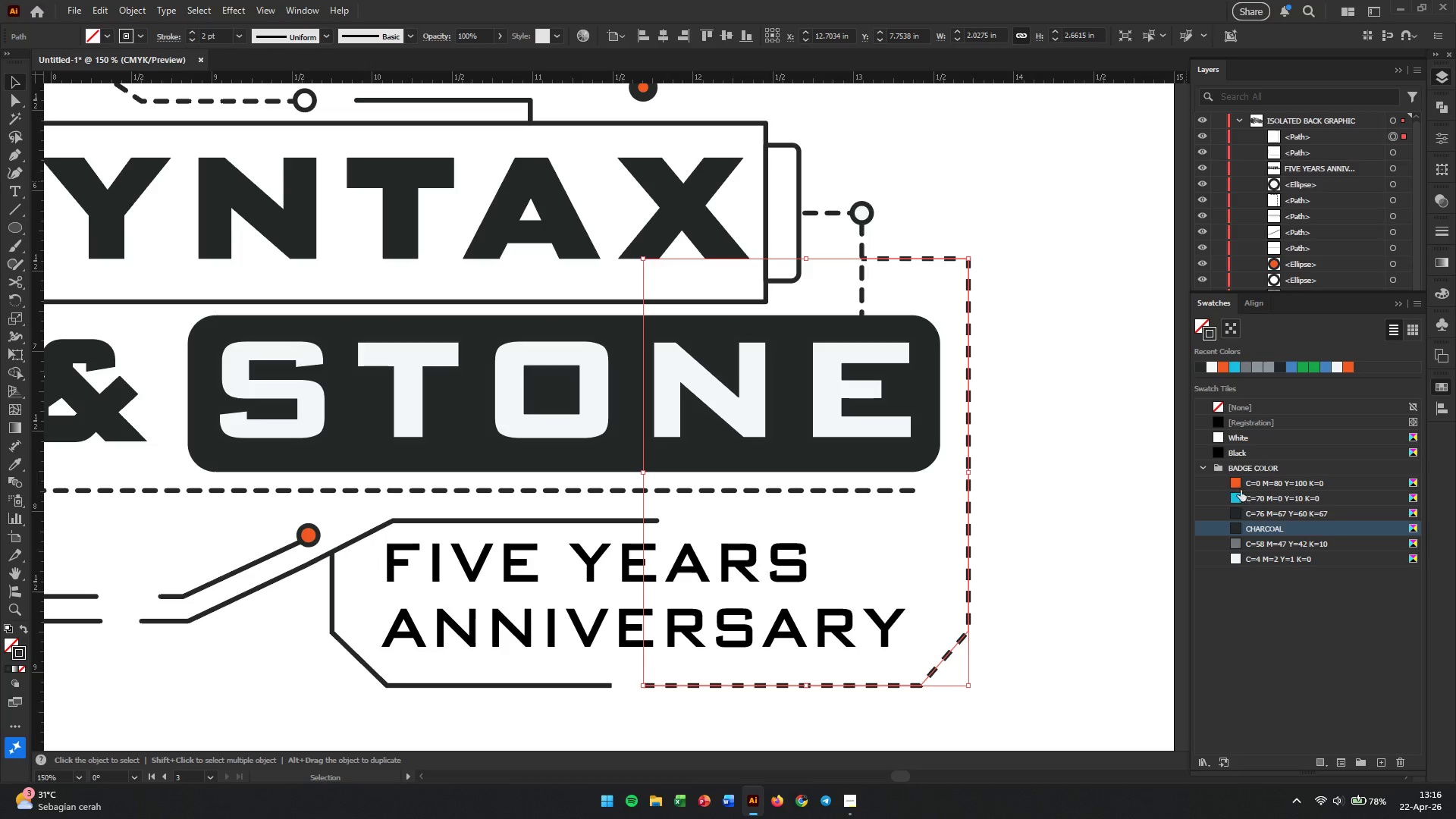 
left_click([1239, 484])
 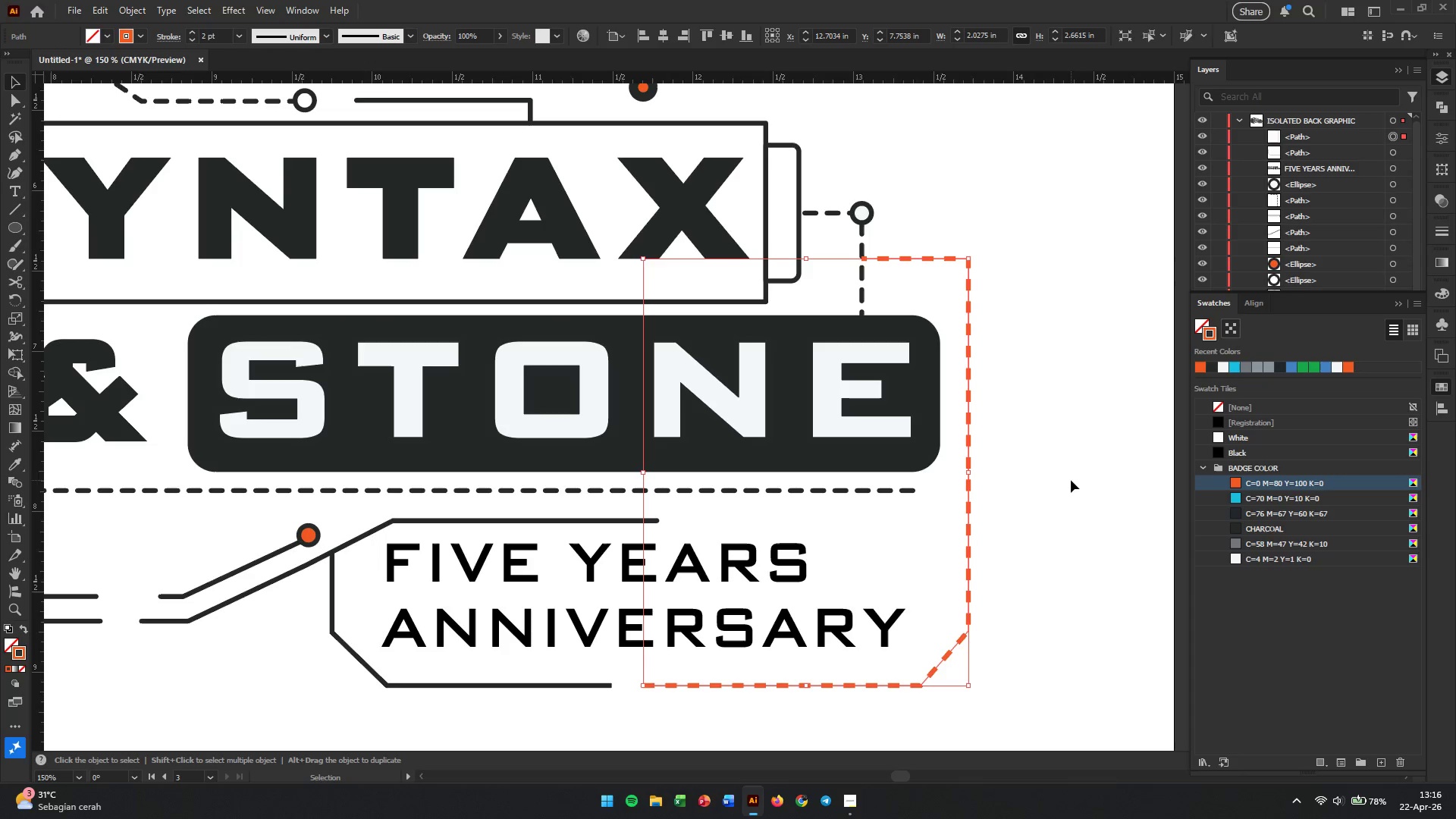 
left_click([1071, 480])
 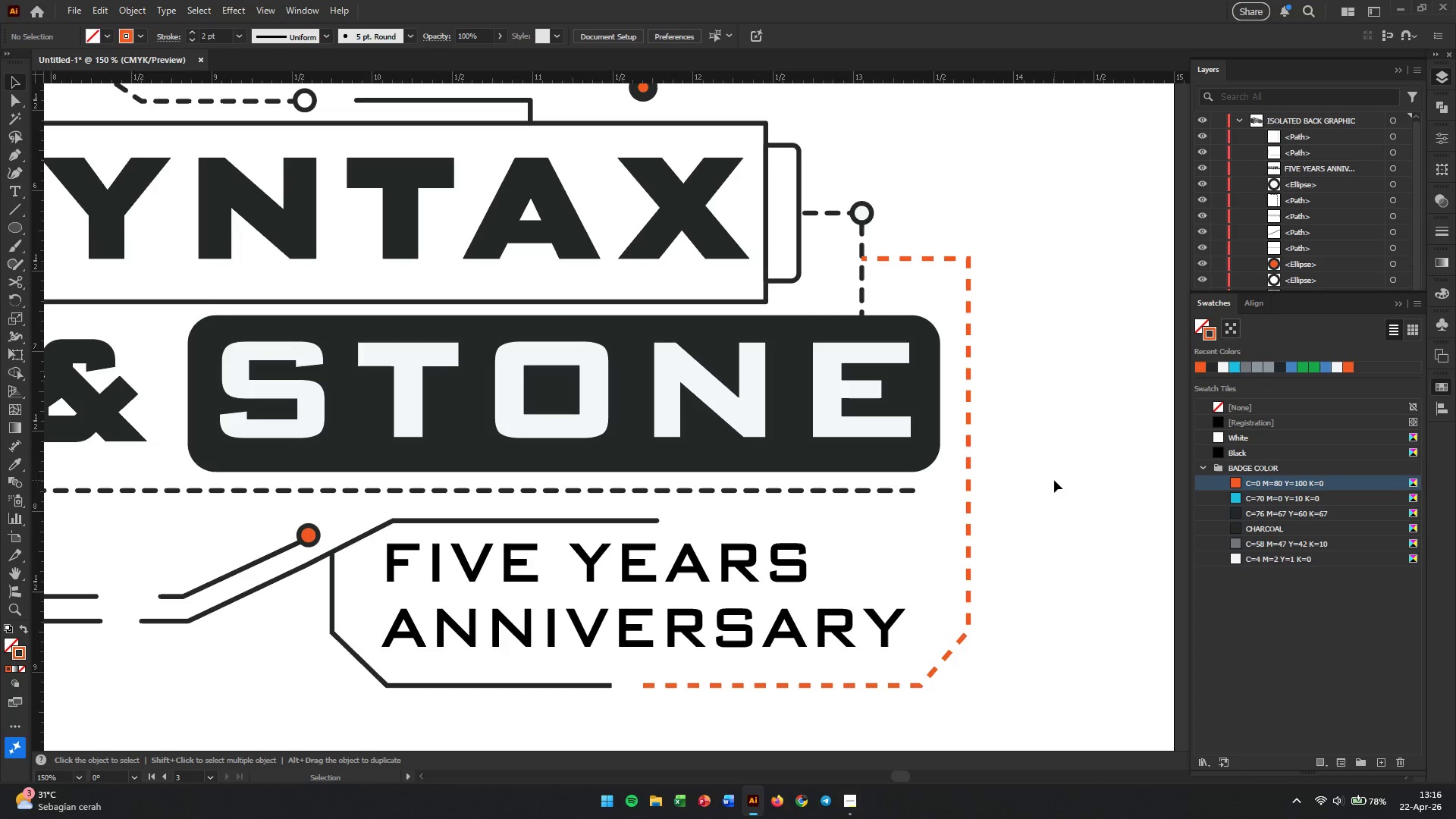 
hold_key(key=AltLeft, duration=0.56)
scroll: coordinate [1054, 480], scroll_direction: down, amount: 2.0
 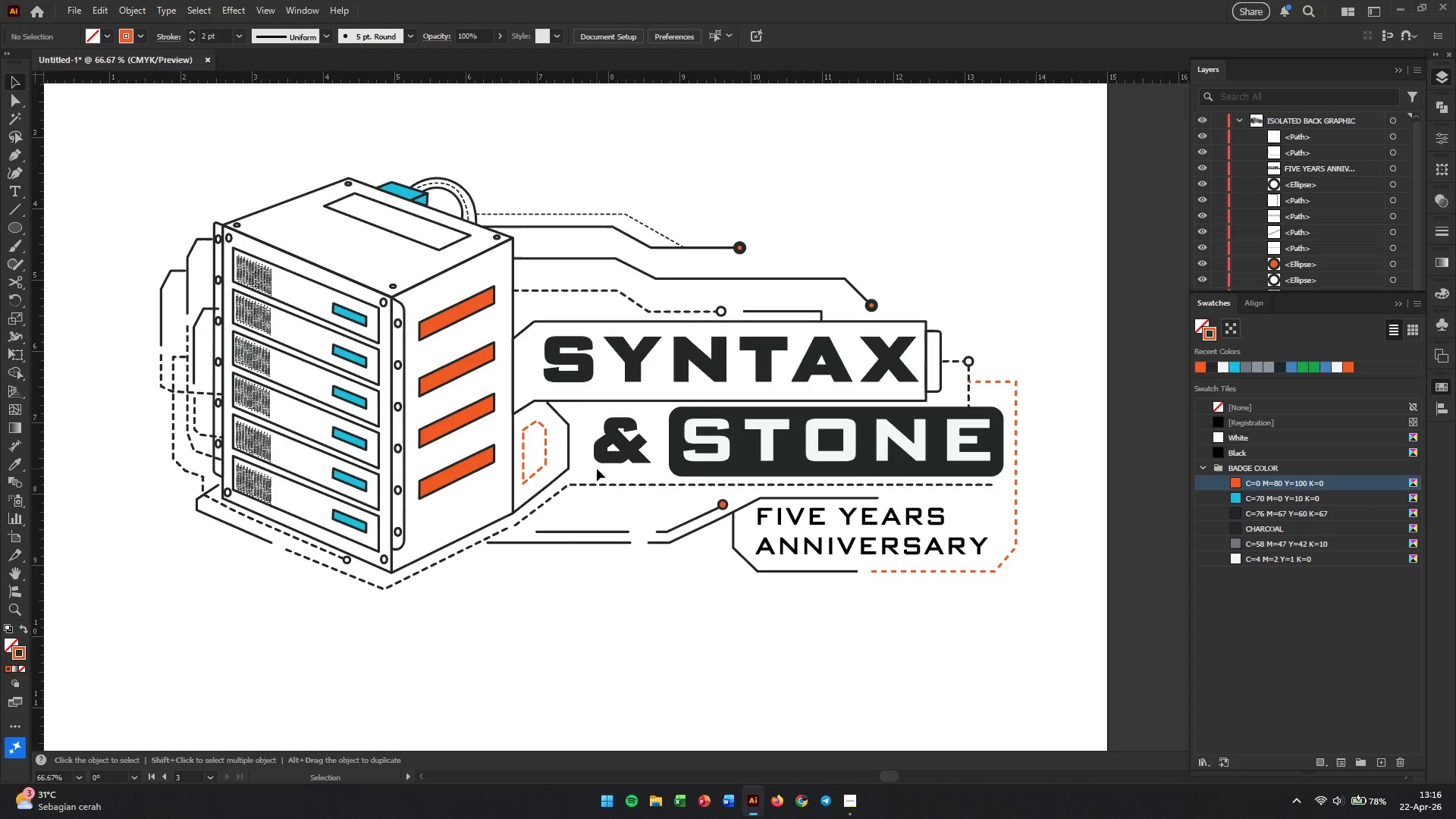 
wait(17.18)
 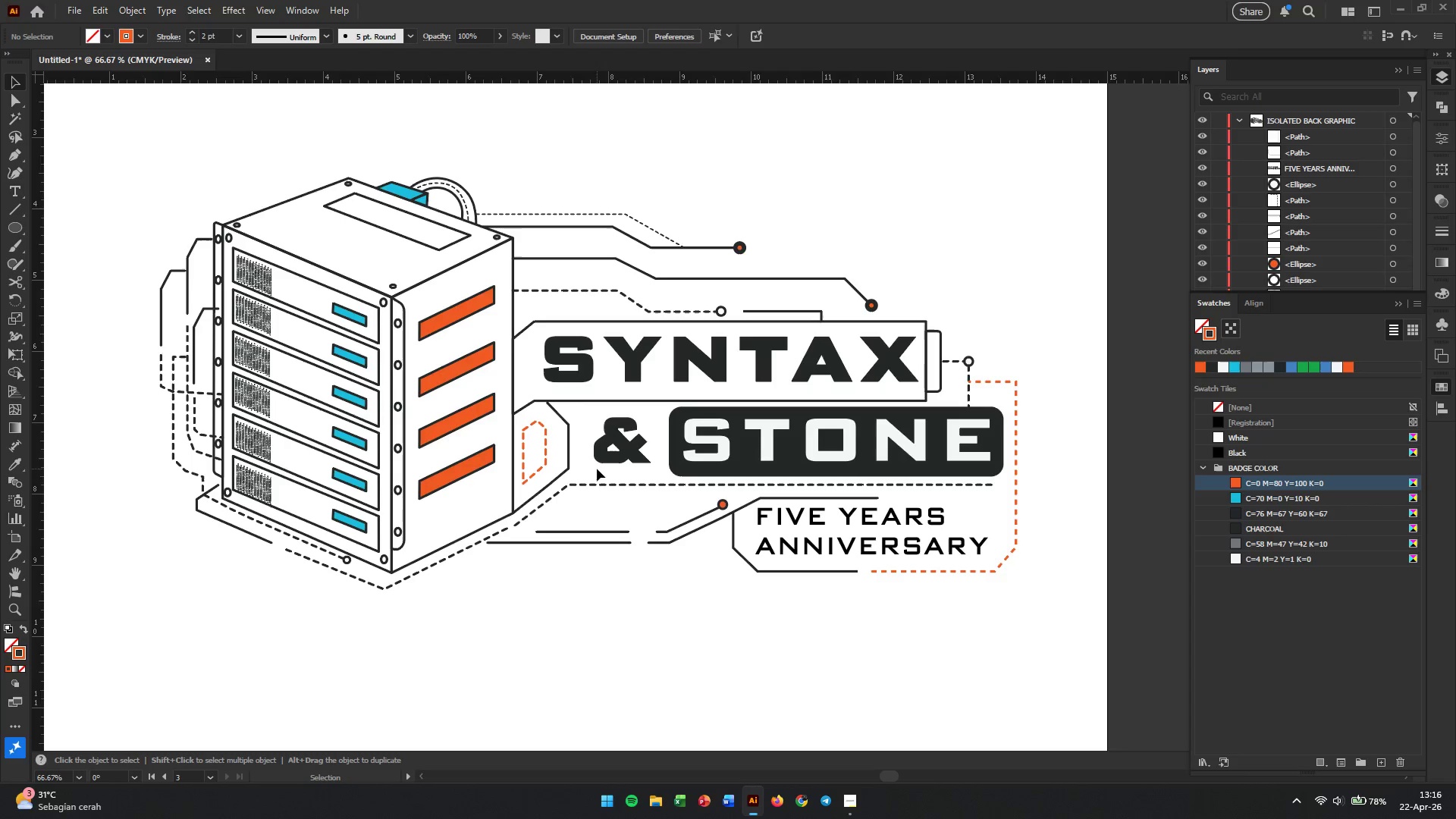 
left_click([12, 155])
 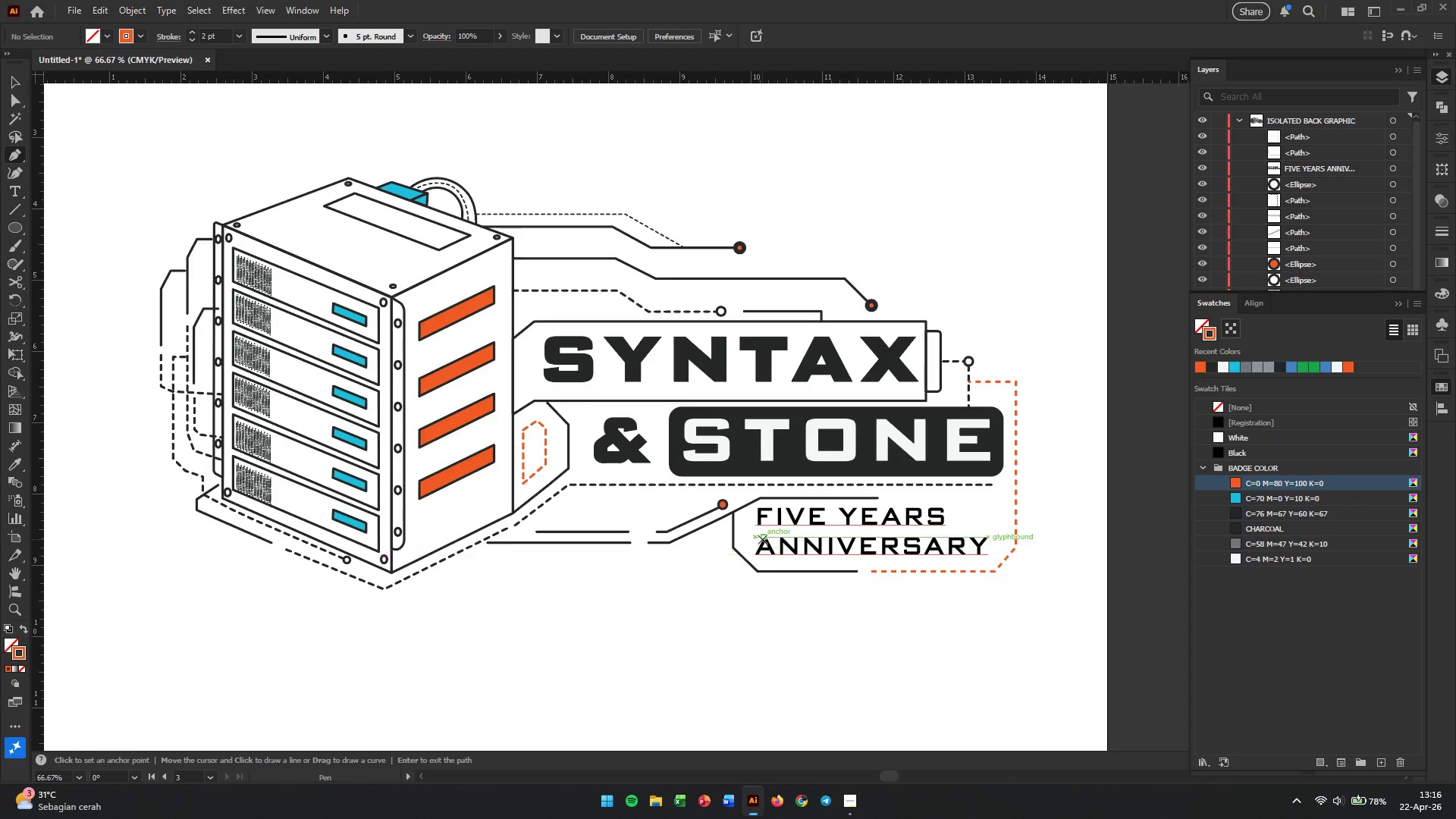 
hold_key(key=AltLeft, duration=0.5)
scroll: coordinate [762, 539], scroll_direction: up, amount: 2.0
 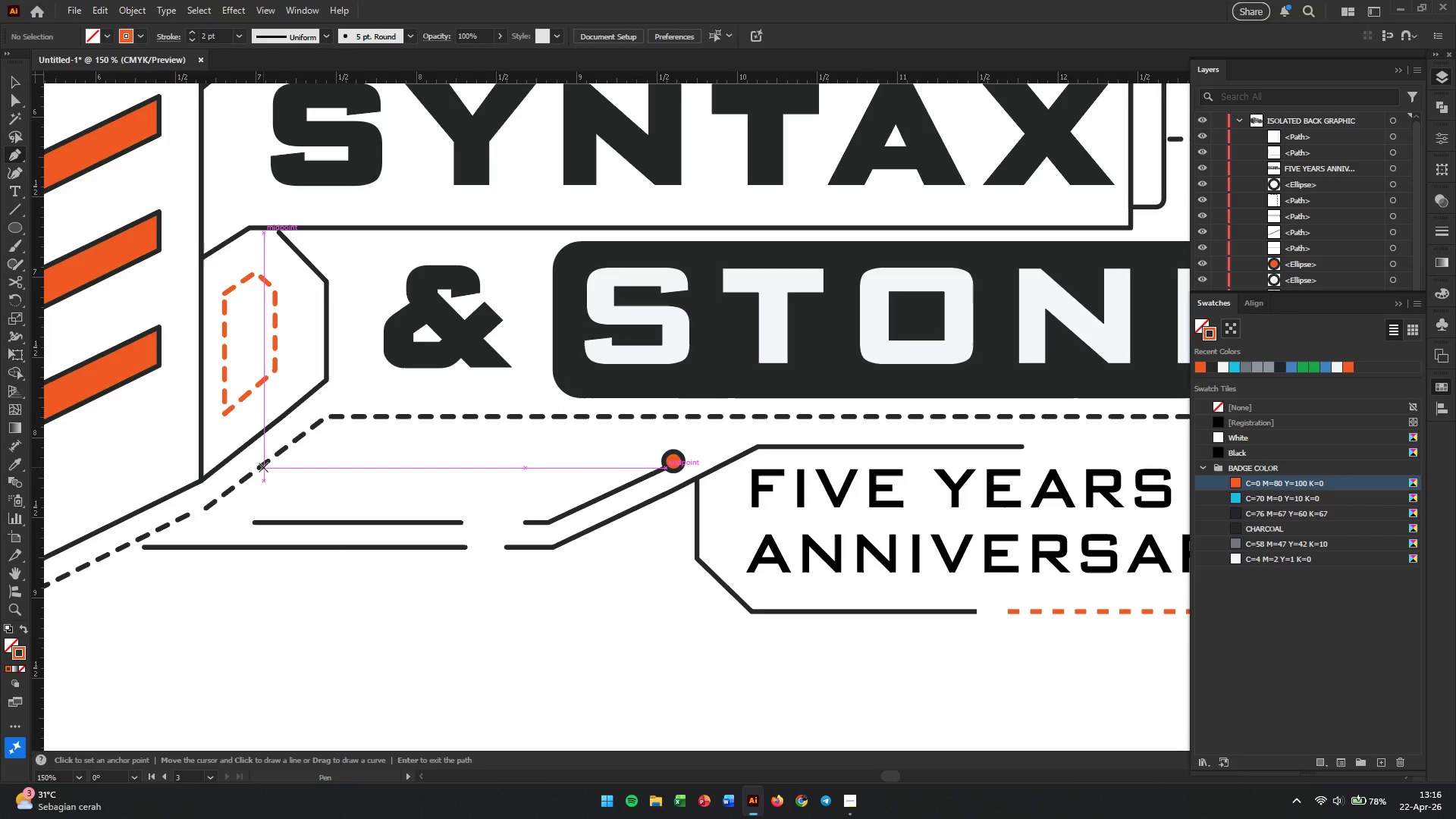 
left_click([263, 467])
 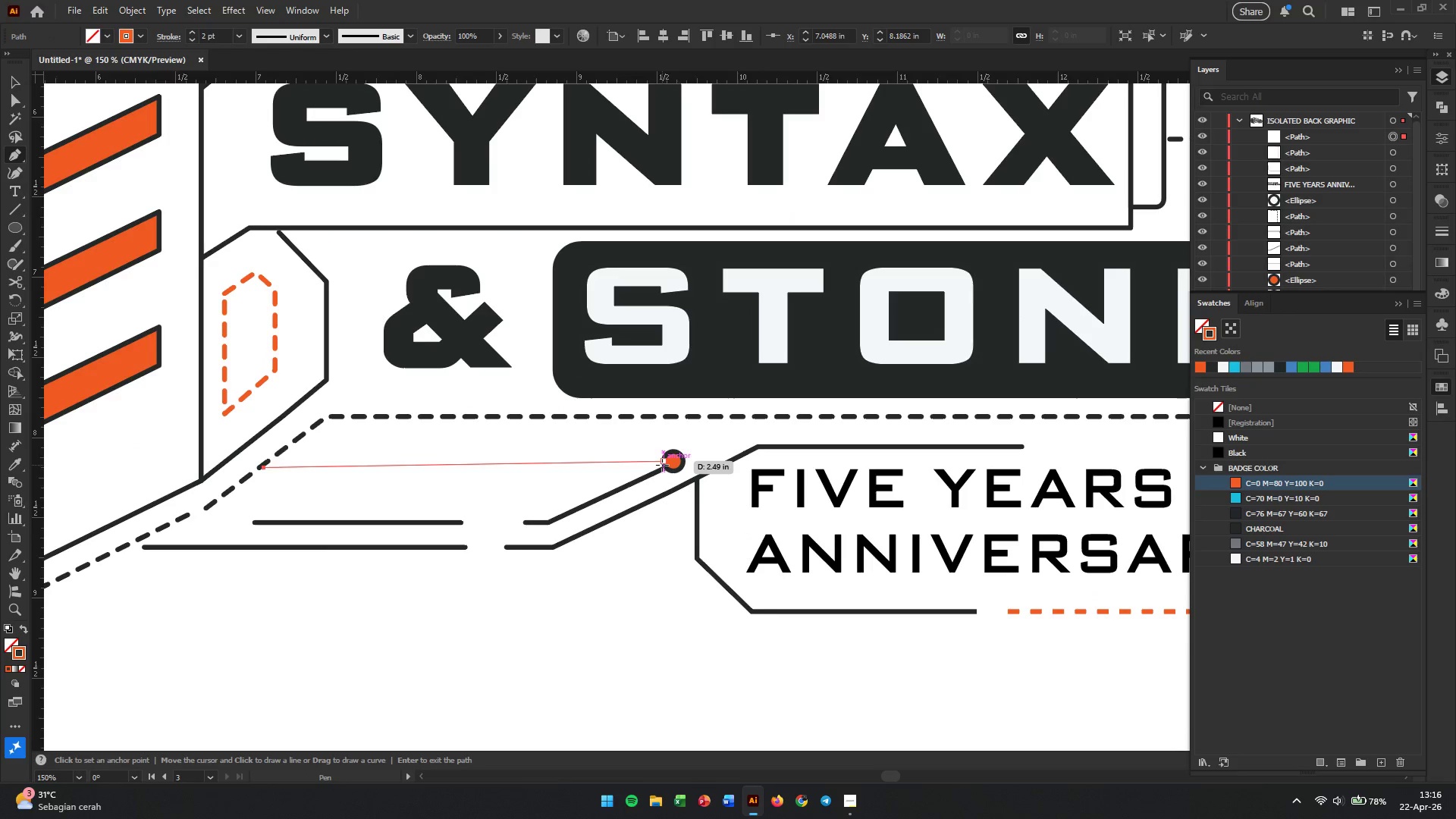 
hold_key(key=ShiftLeft, duration=2.38)
left_click([658, 469])
 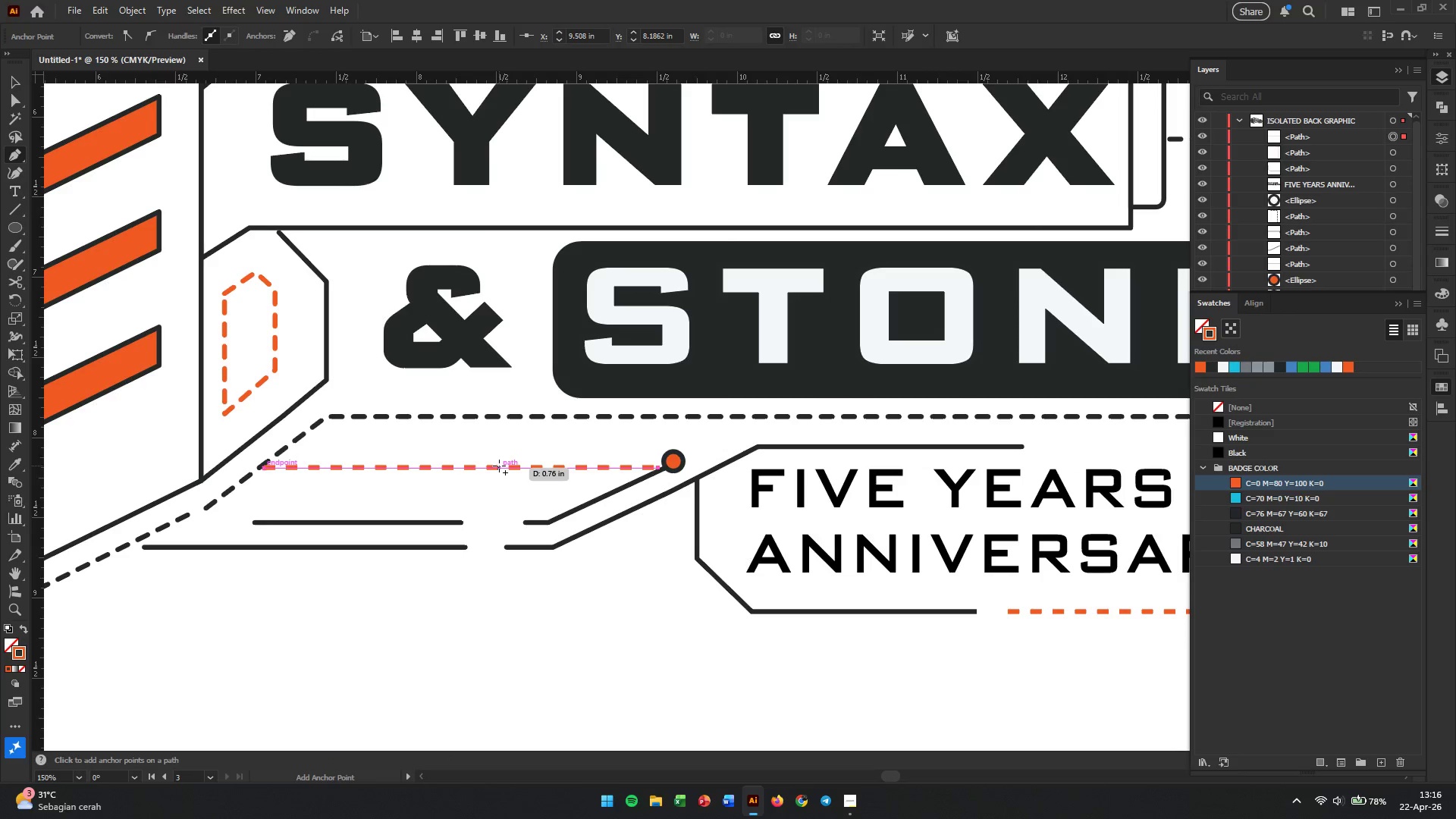 
key(Escape)
 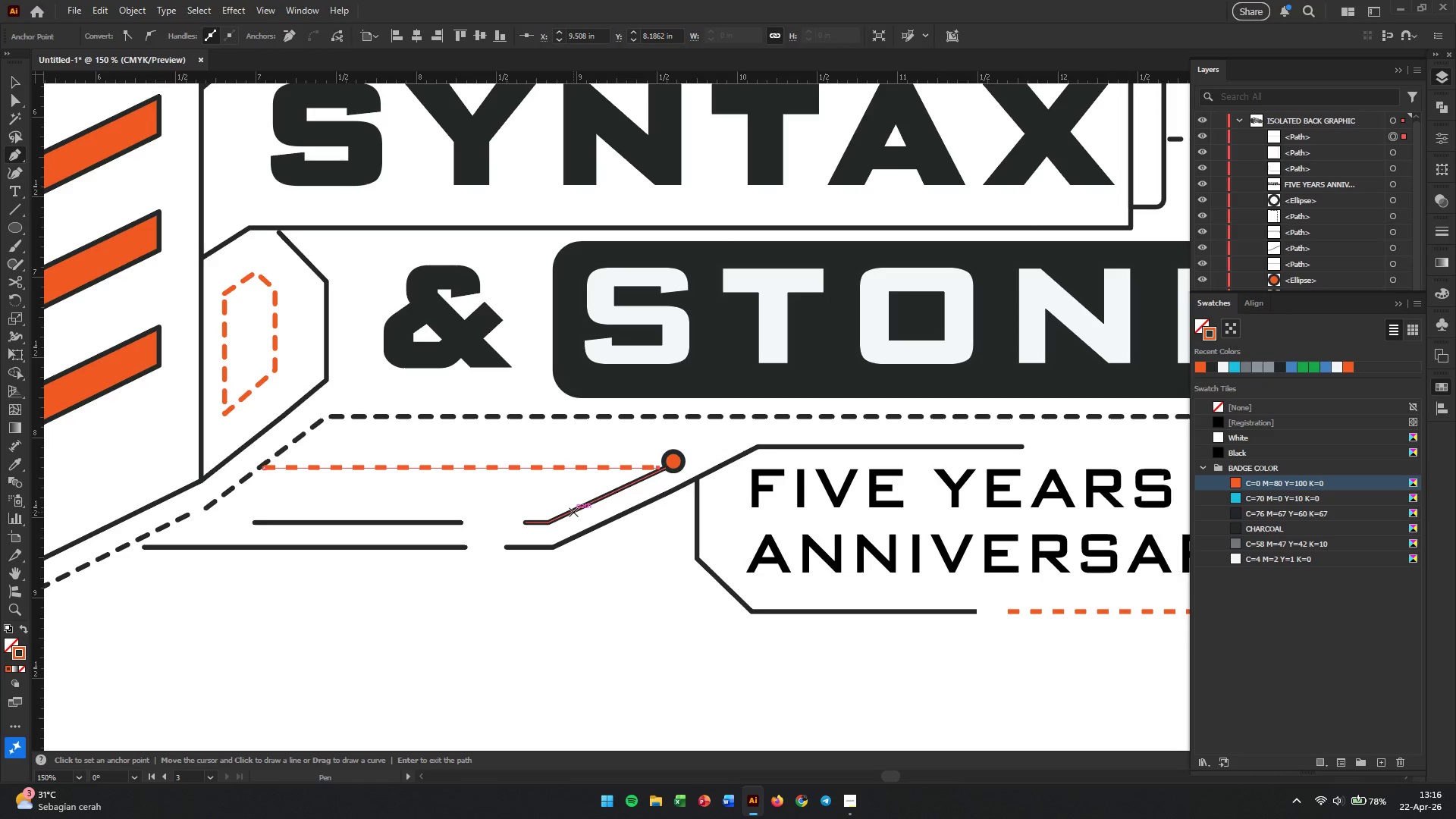 
hold_key(key=AltLeft, duration=0.42)
scroll: coordinate [573, 512], scroll_direction: down, amount: 3.0
 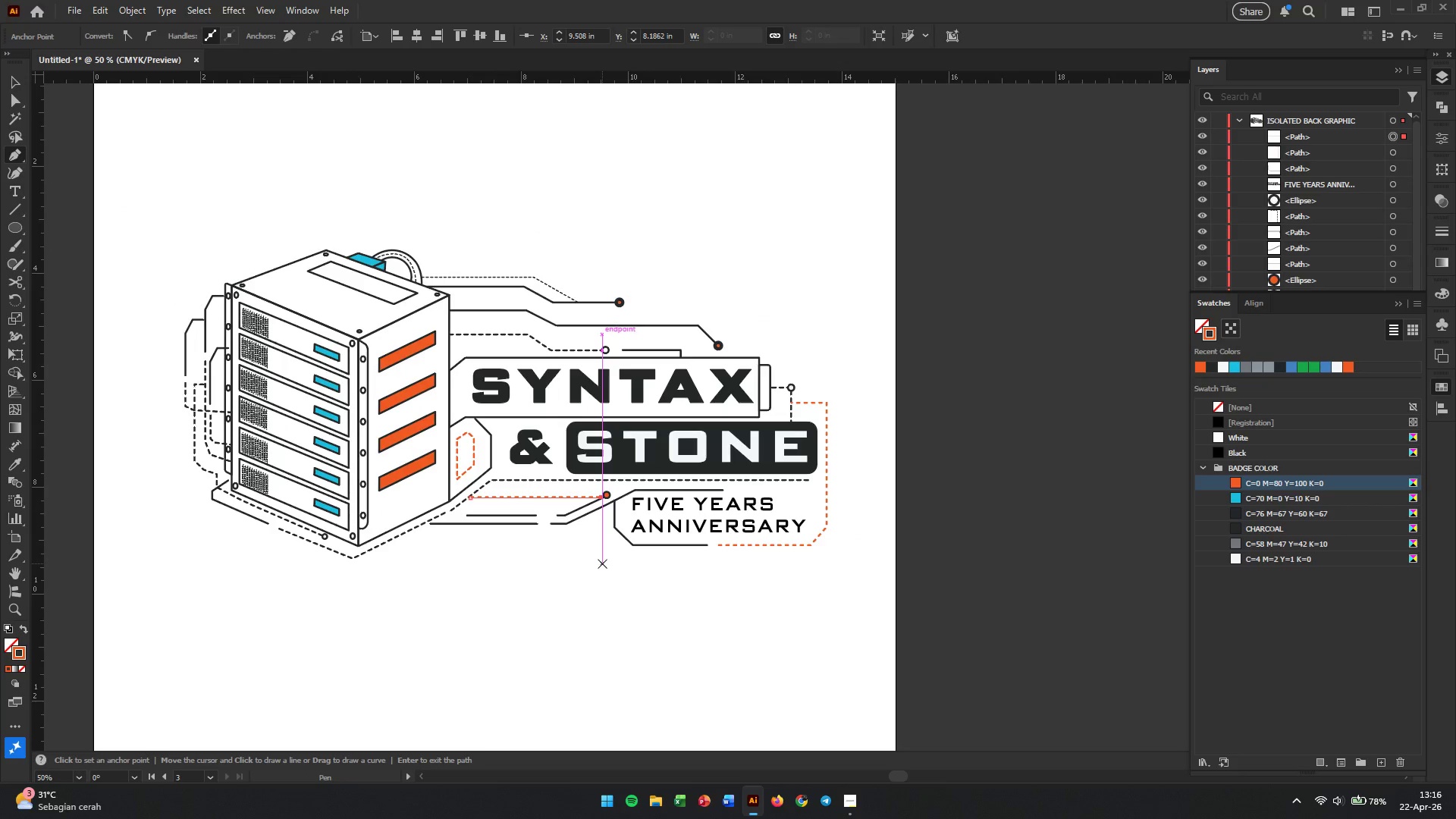 
key(V)
 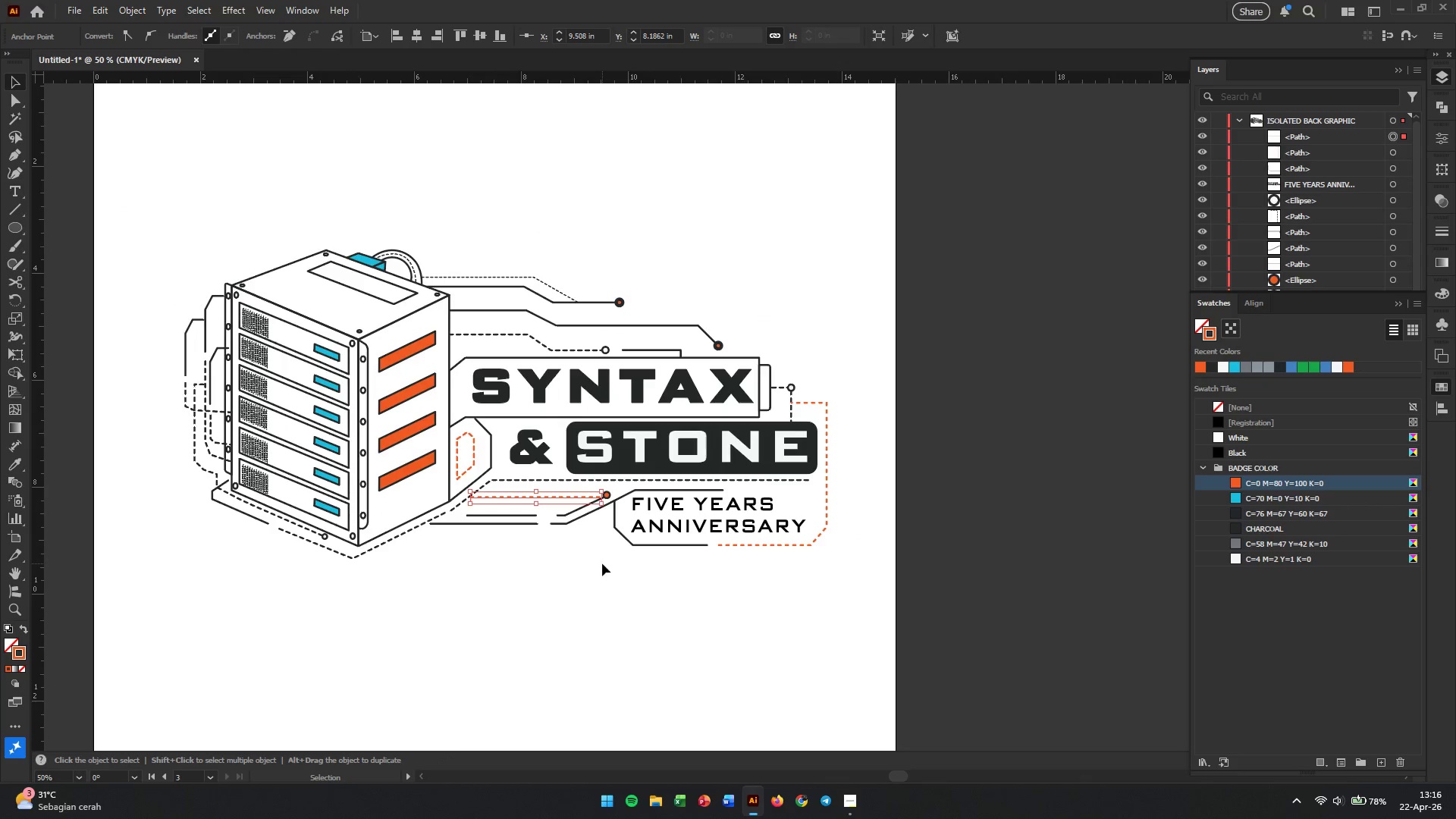 
left_click([602, 563])
 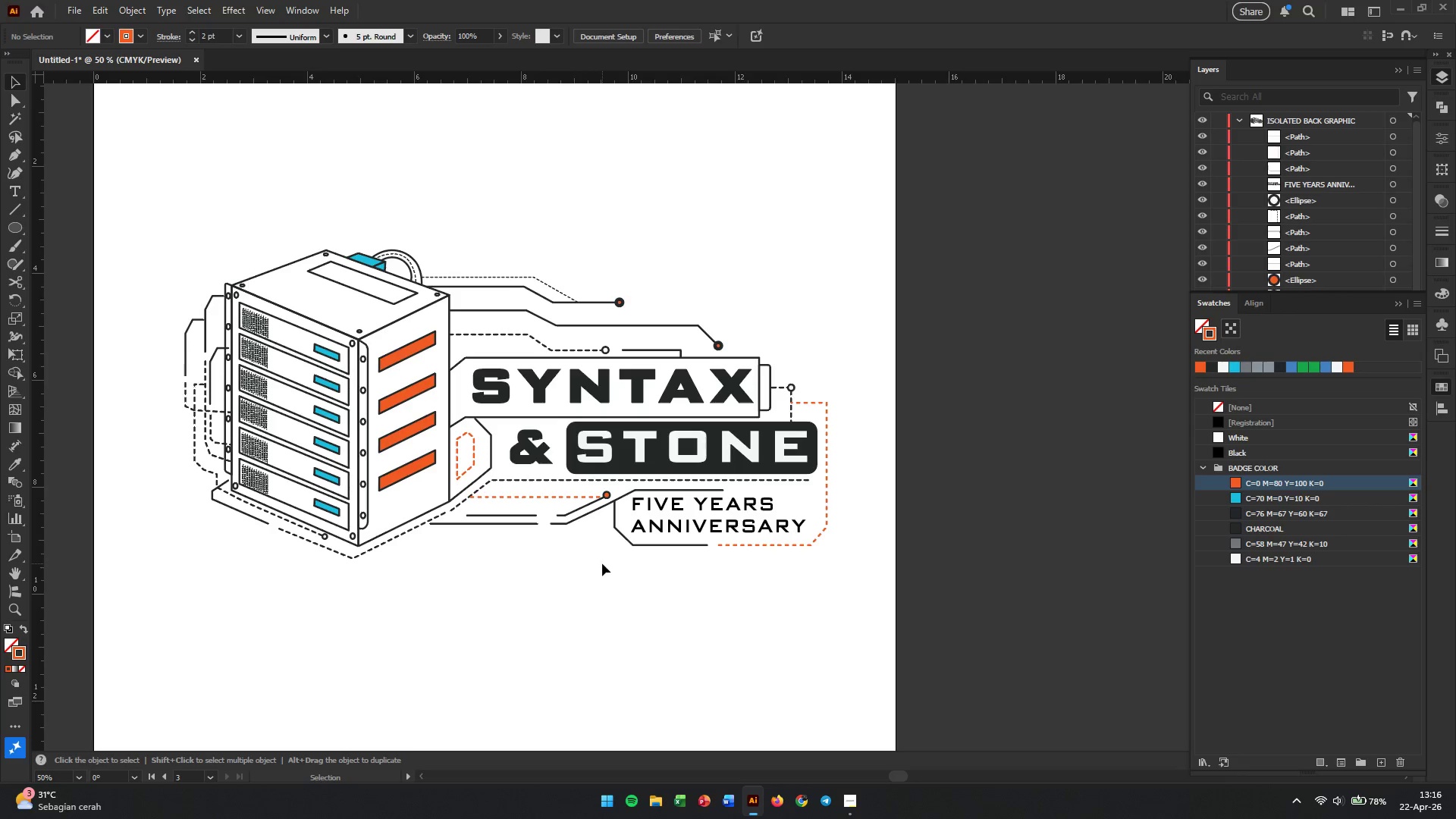 
wait(7.06)
 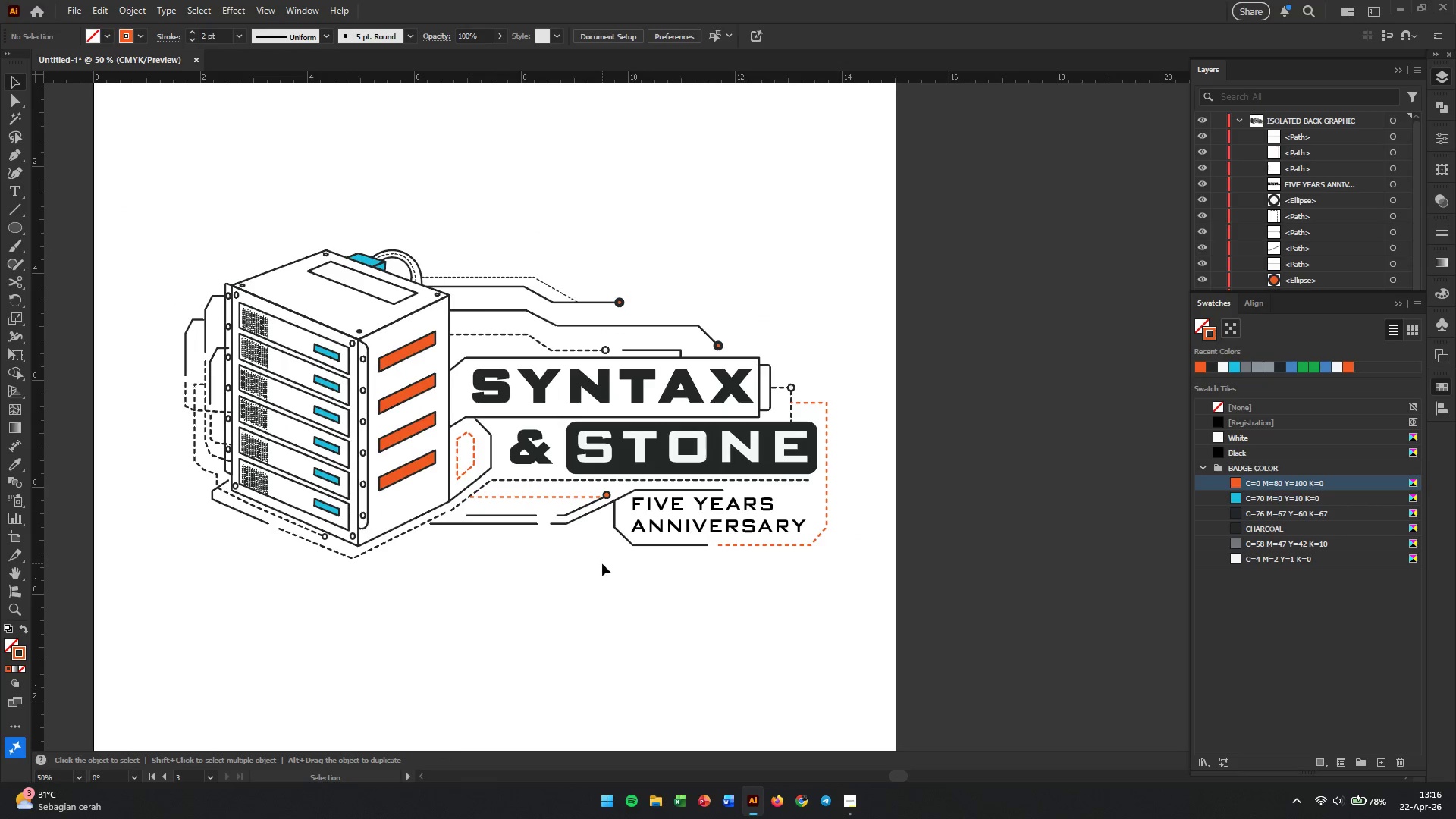 
hold_key(key=AltLeft, duration=0.59)
scroll: coordinate [602, 563], scroll_direction: down, amount: 2.0
 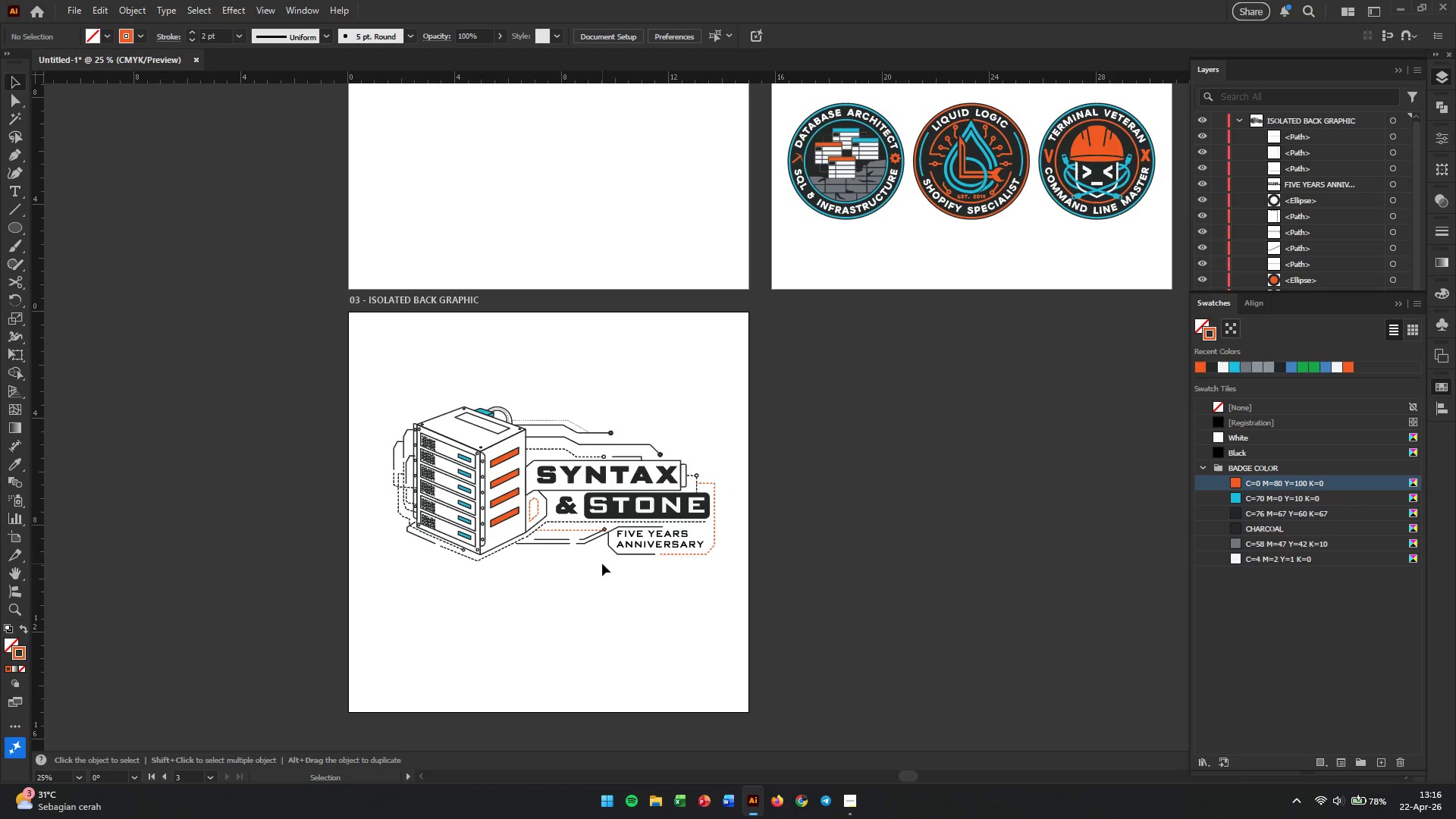 
hold_key(key=AltLeft, duration=1.5)
scroll: coordinate [574, 515], scroll_direction: up, amount: 3.0
 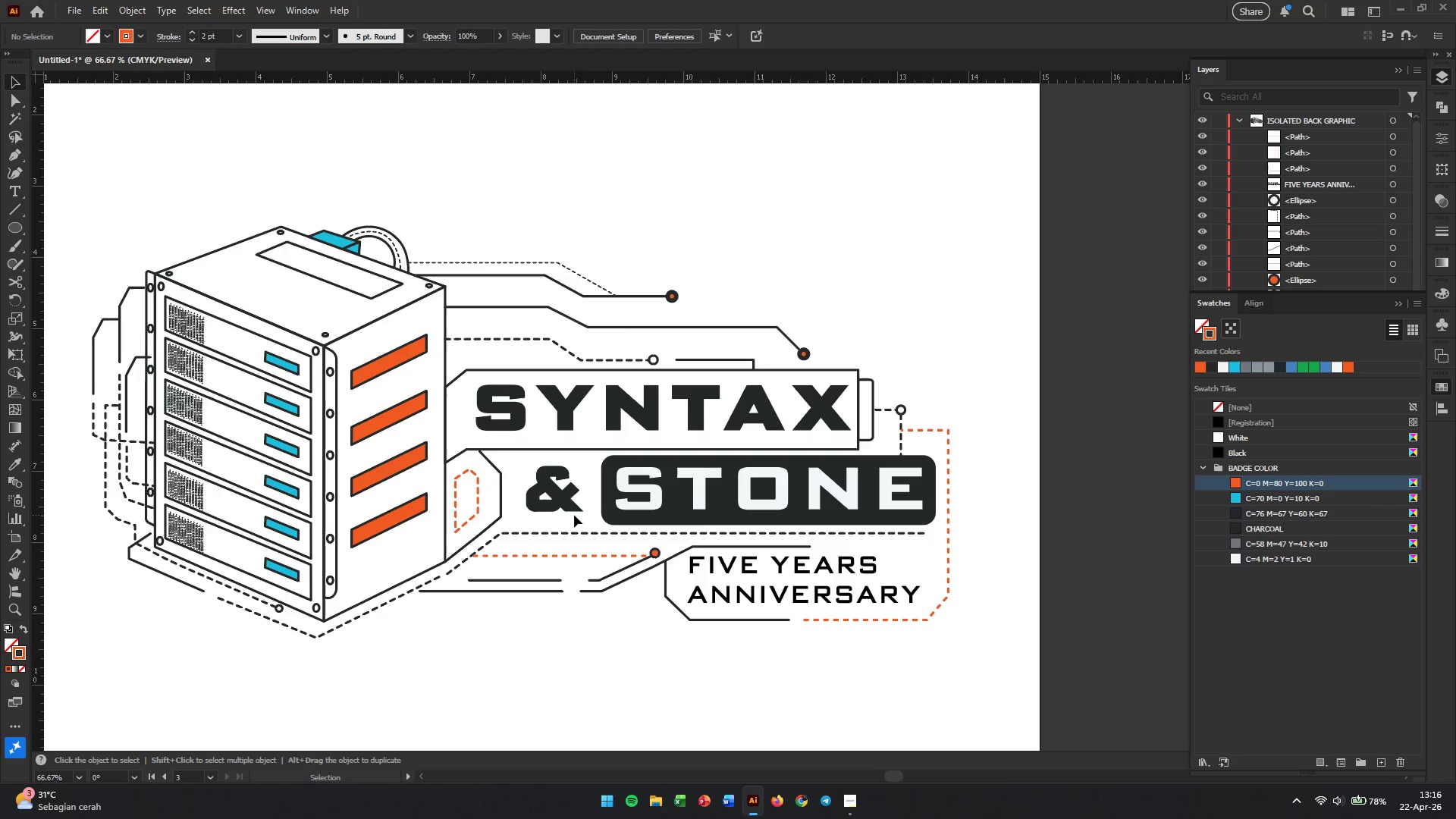 
hold_key(key=AltLeft, duration=0.36)
scroll: coordinate [523, 432], scroll_direction: up, amount: 1.0
 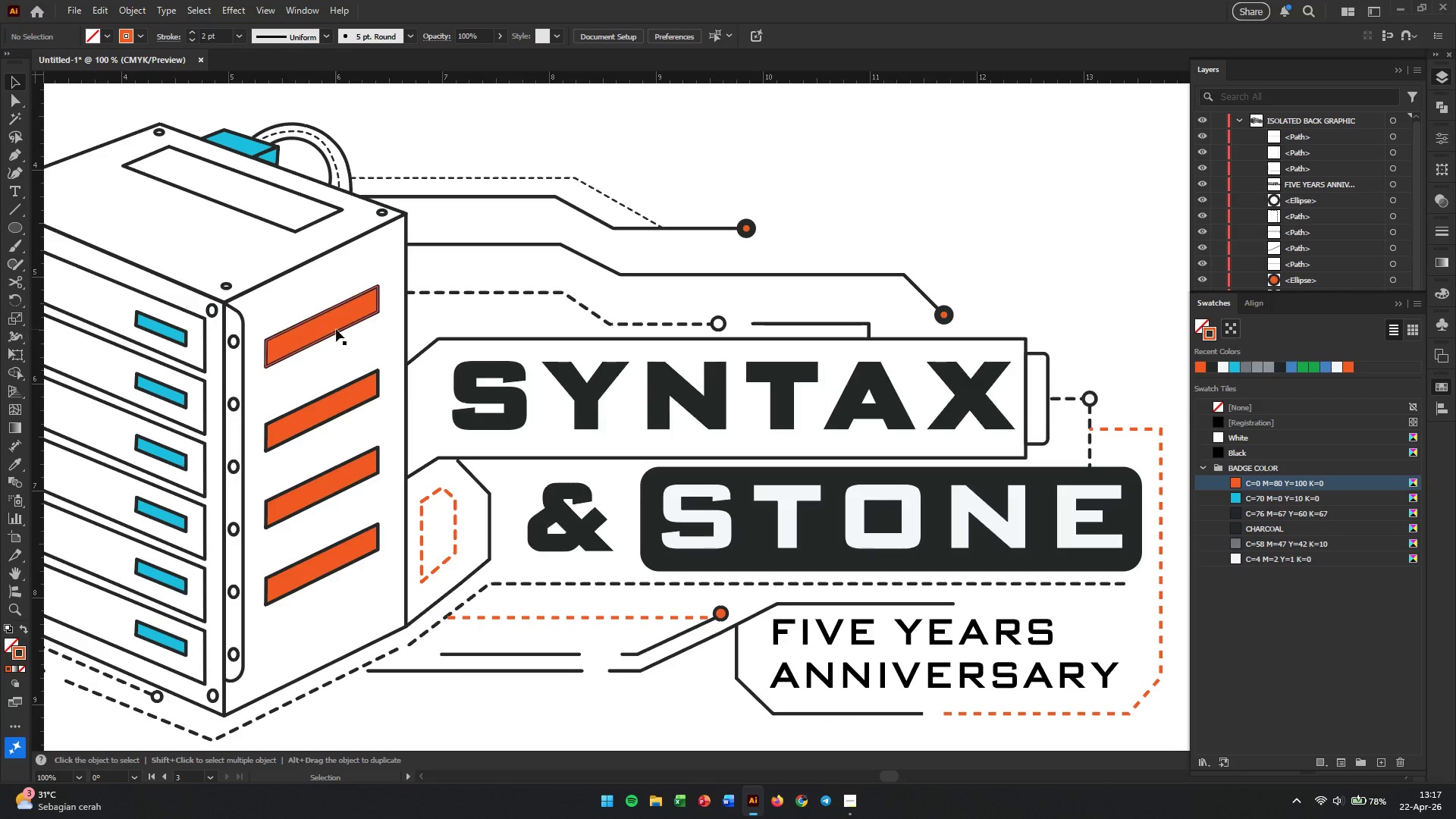 
wait(5.84)
 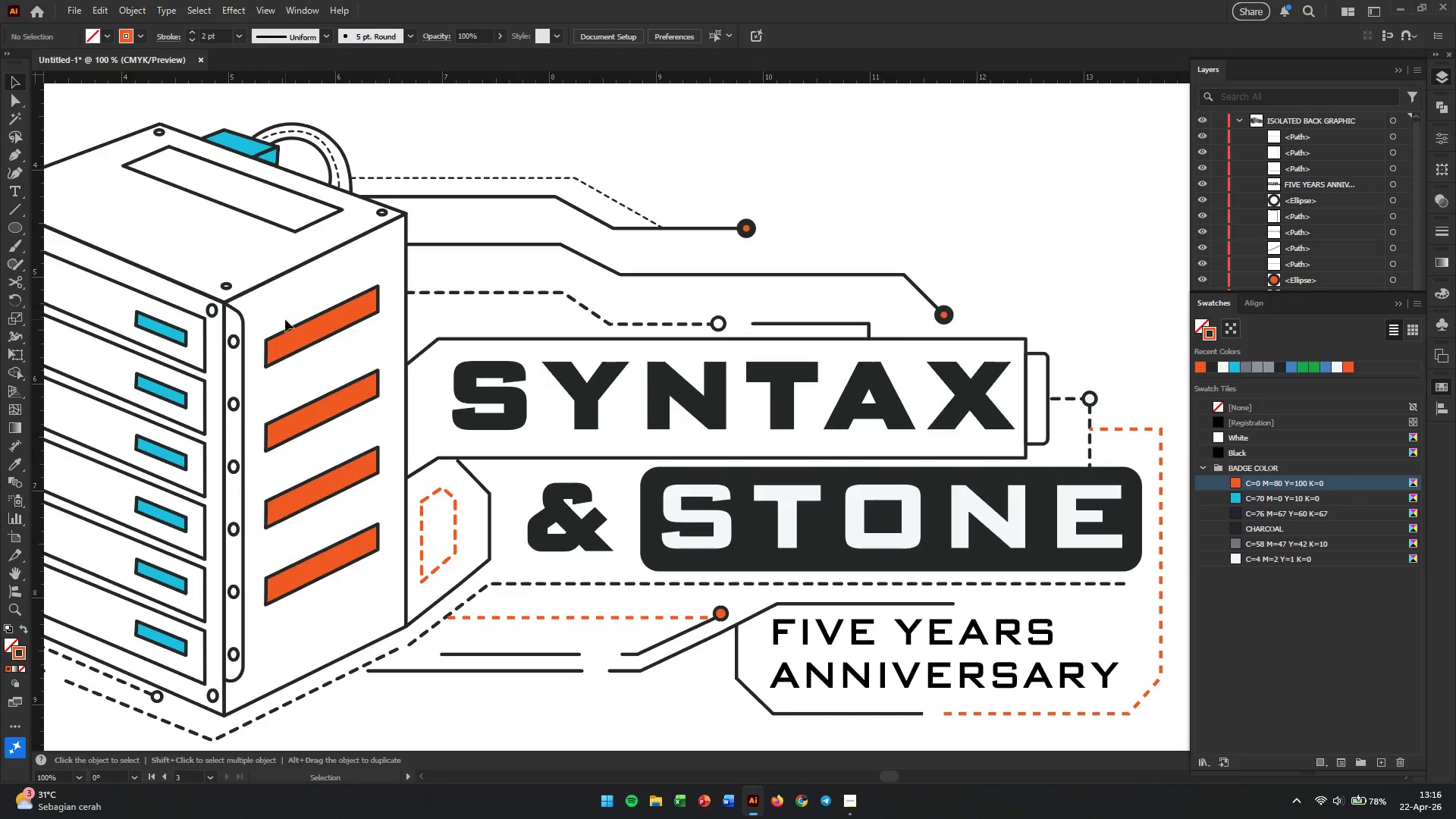 
left_click([19, 159])
 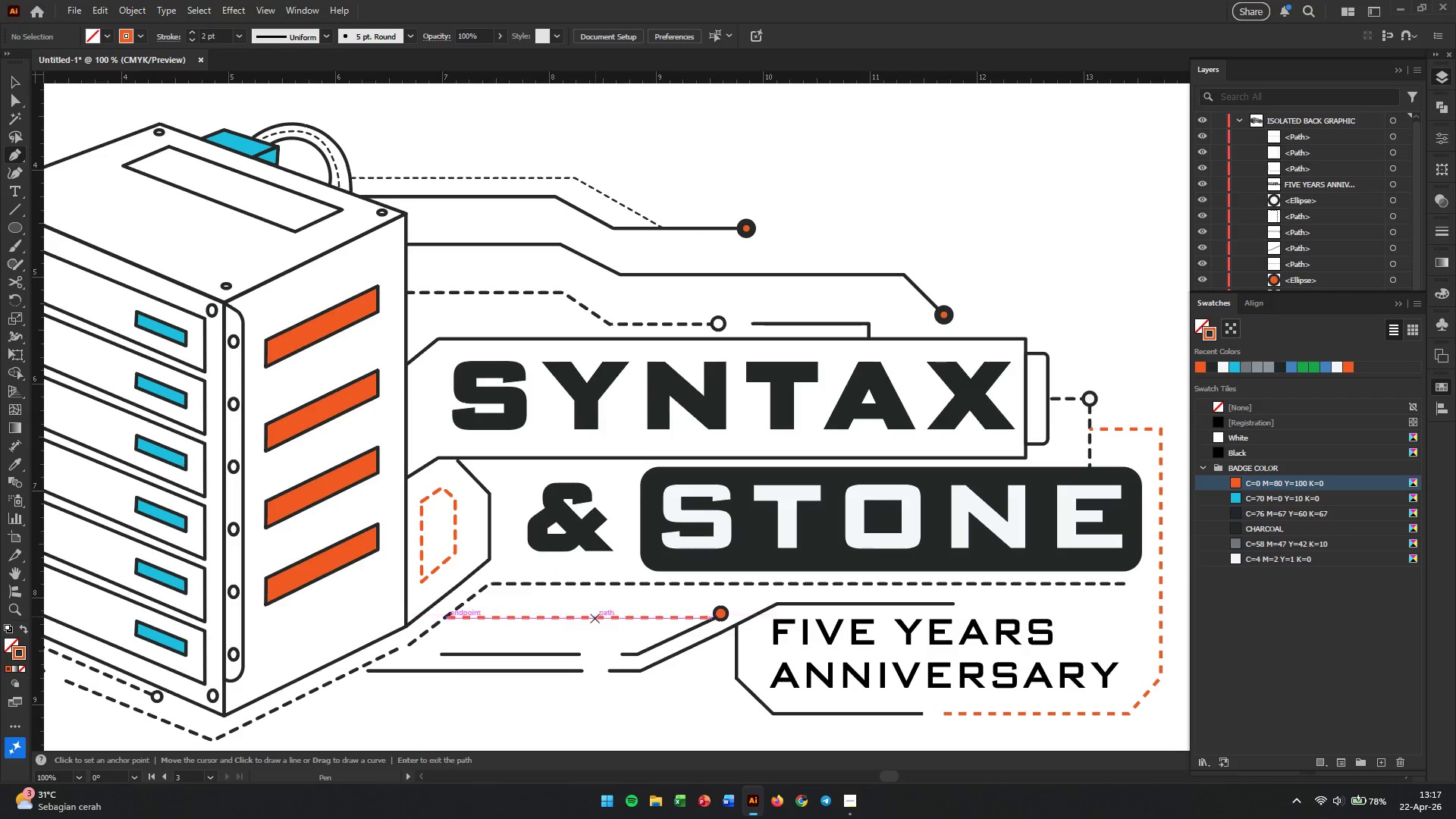 
left_click([594, 618])
 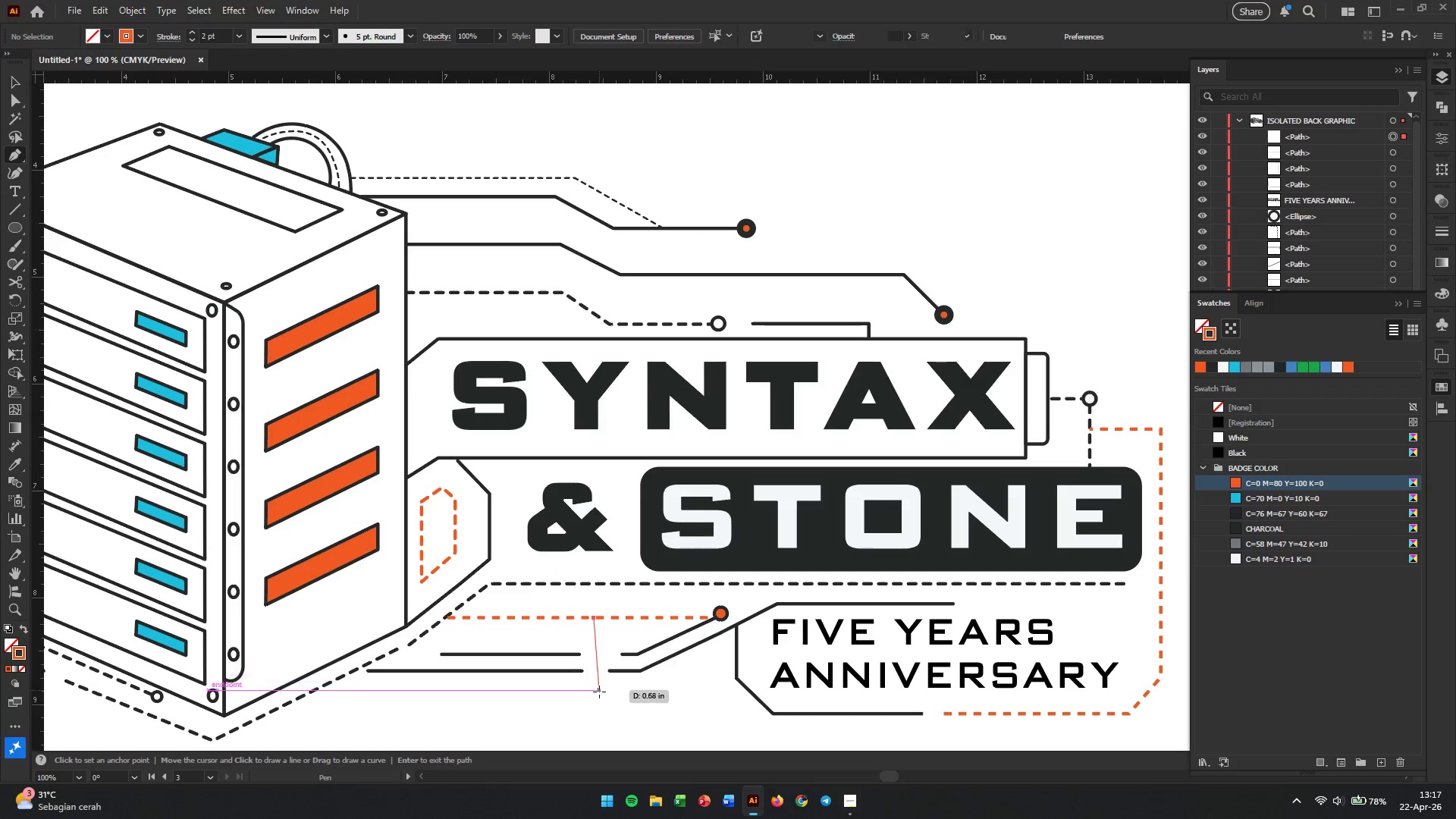 
hold_key(key=ShiftLeft, duration=2.31)
left_click([599, 713])
 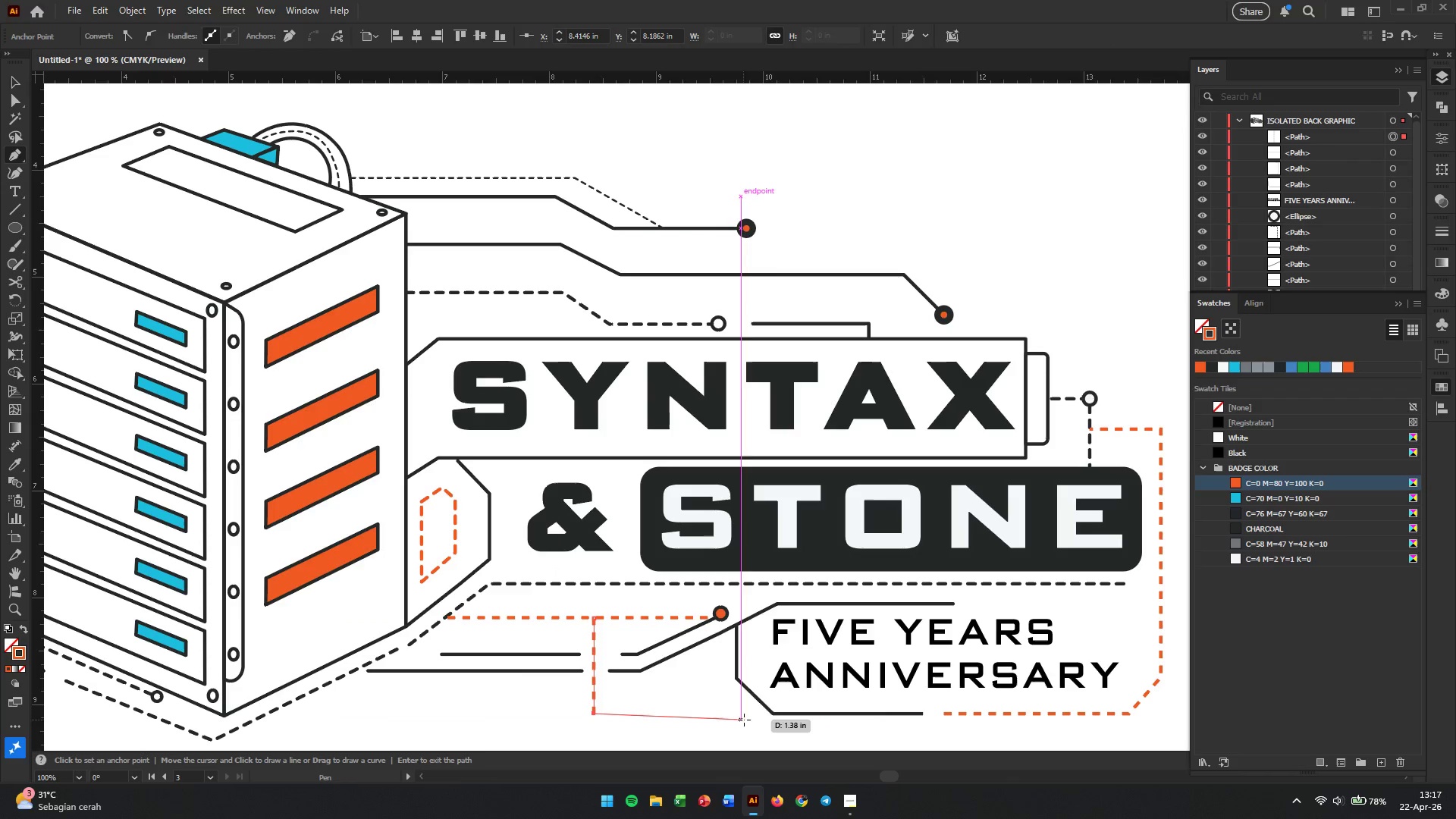 
hold_key(key=ShiftLeft, duration=2.19)
left_click([757, 715])
 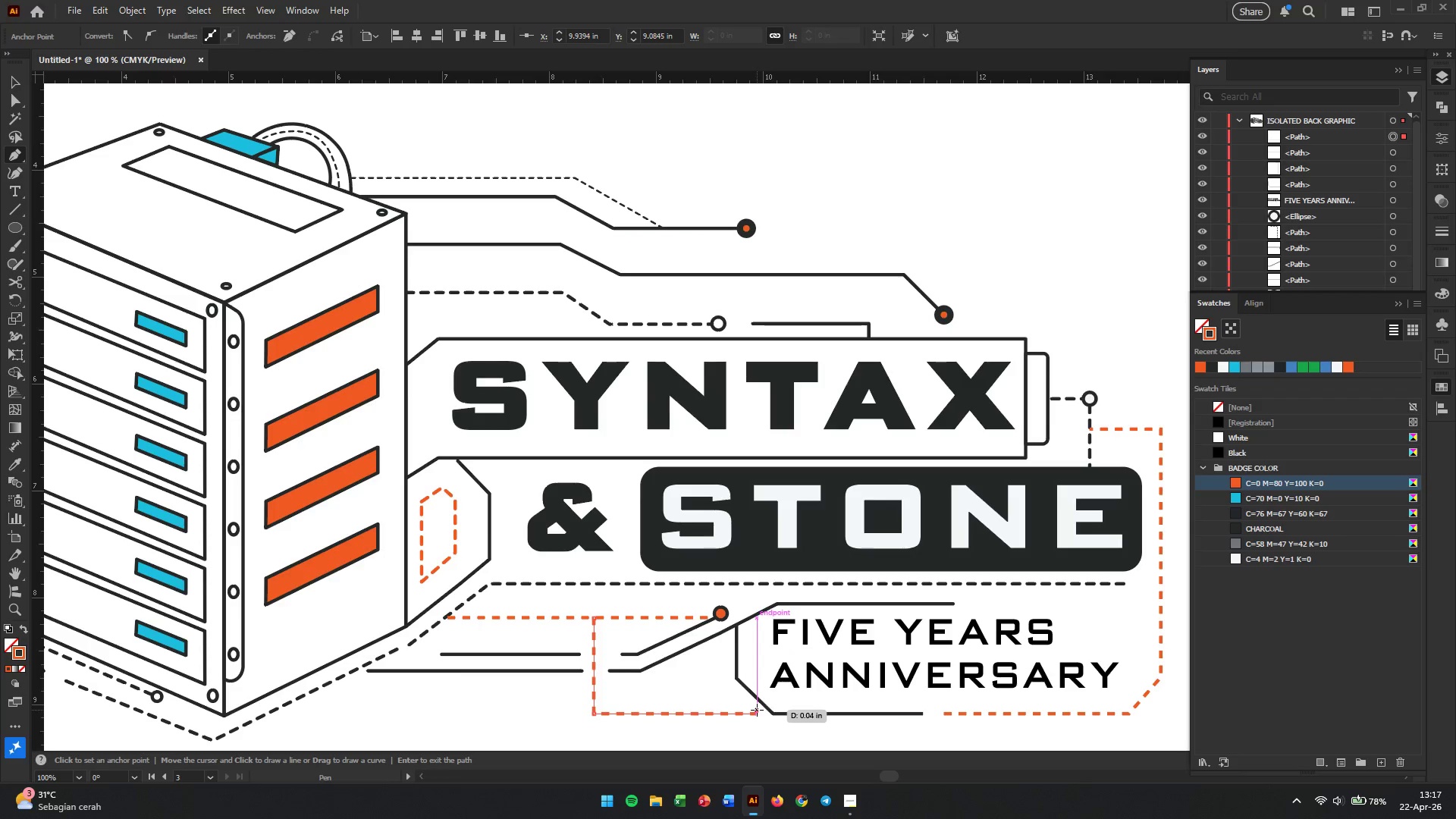 
key(Escape)
 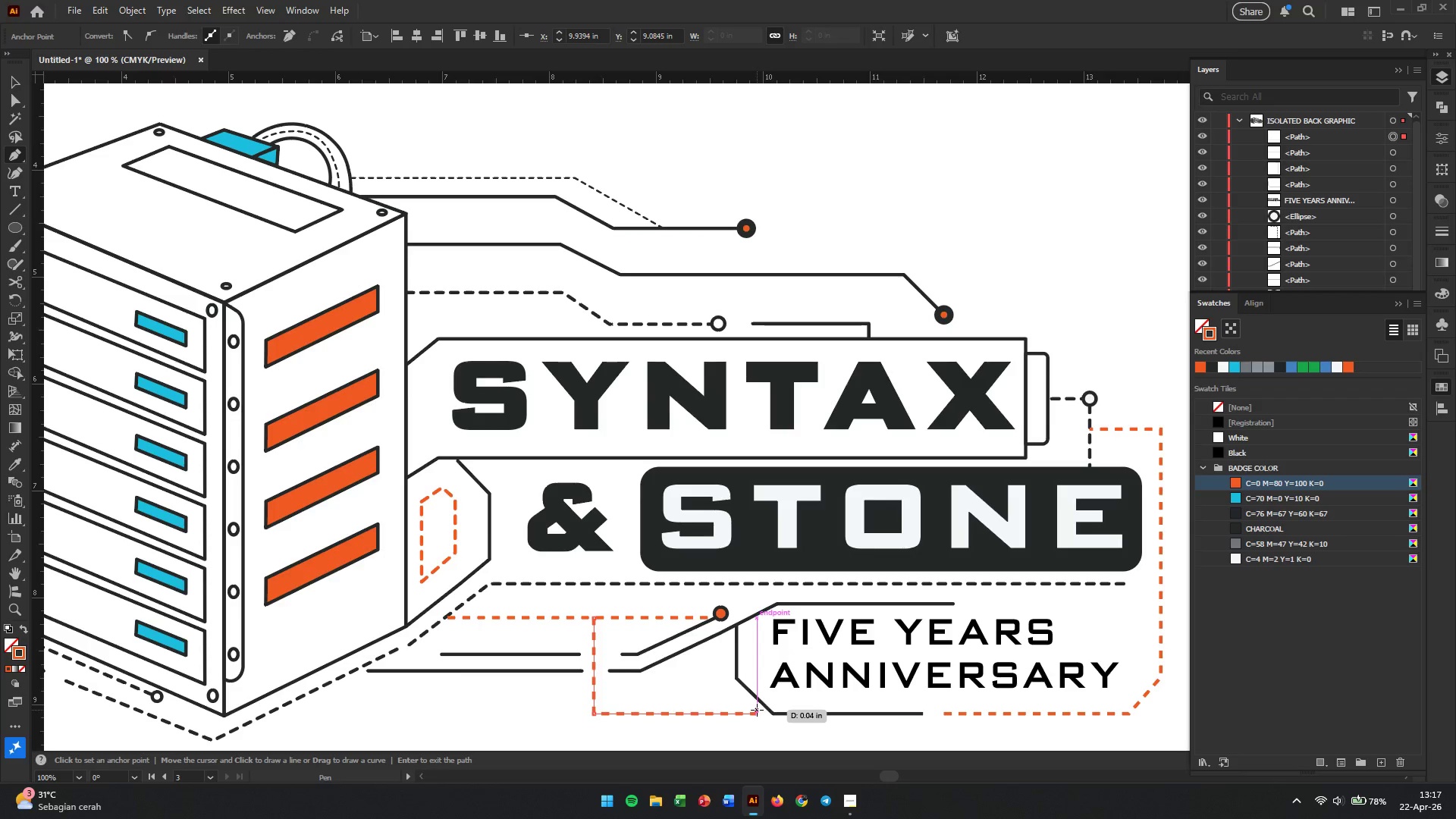 
key(V)
 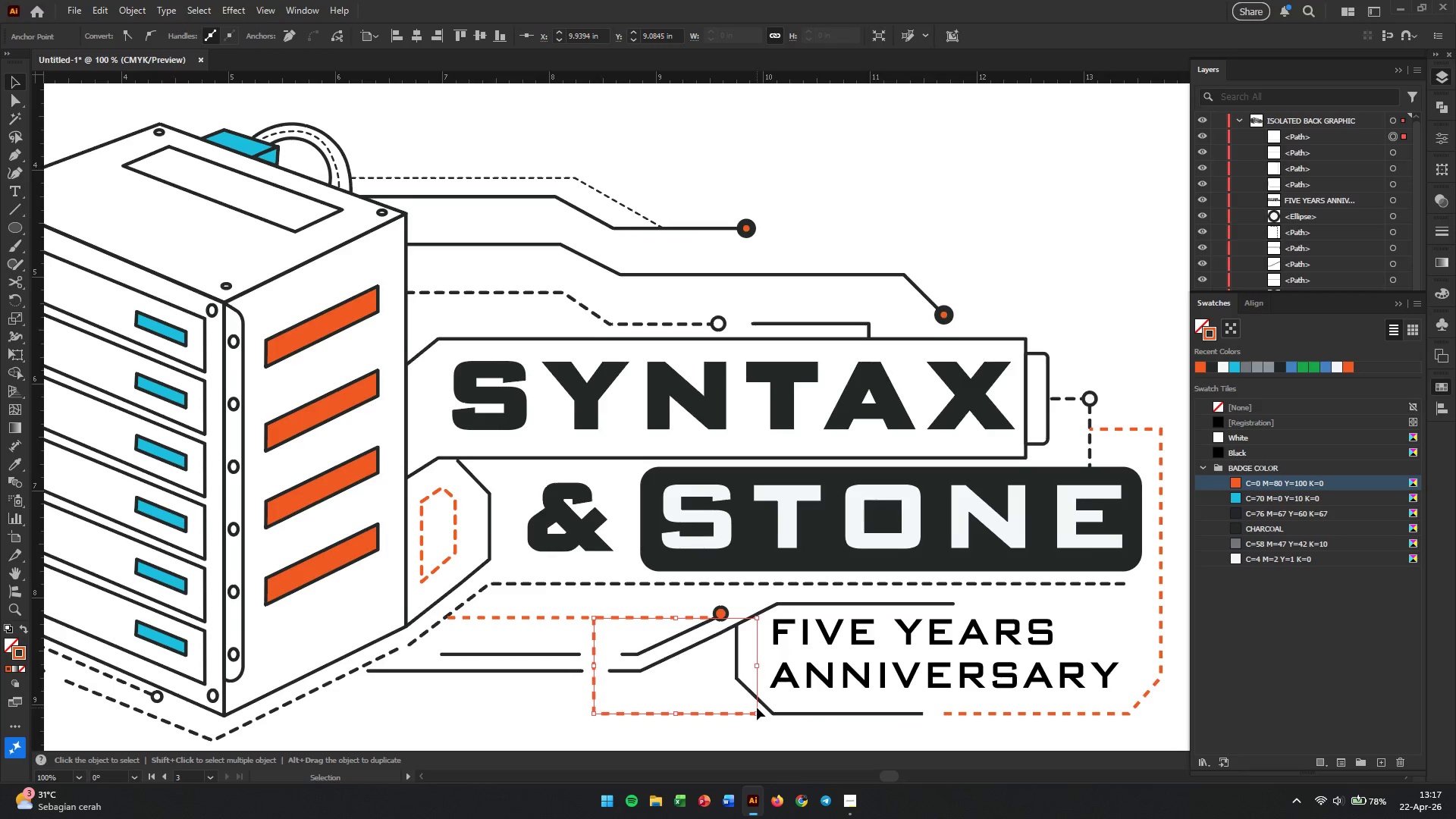 
key(Alt+AltLeft)
 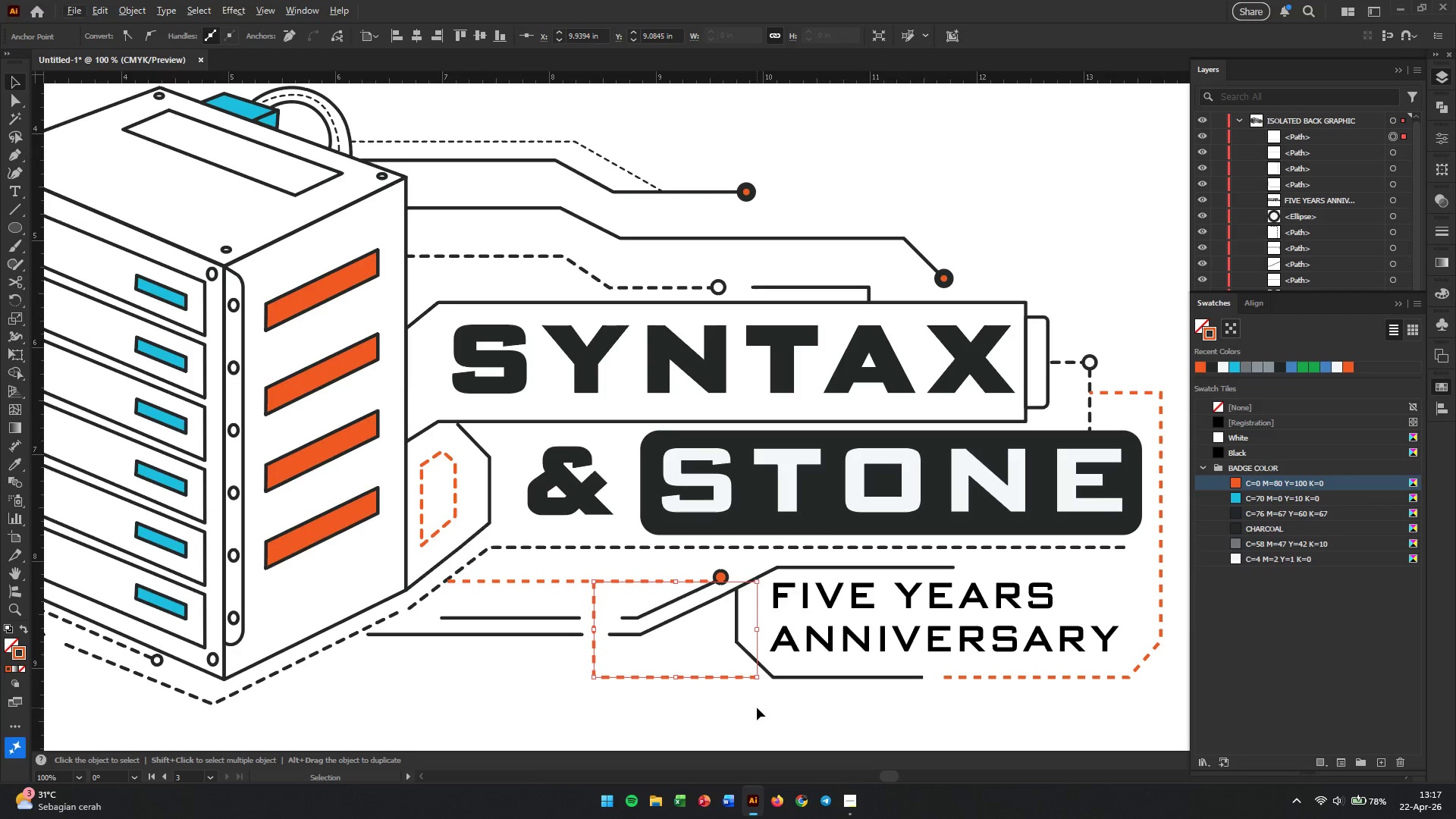 
hold_key(key=AltLeft, duration=0.59)
scroll: coordinate [757, 708], scroll_direction: down, amount: 2.0
 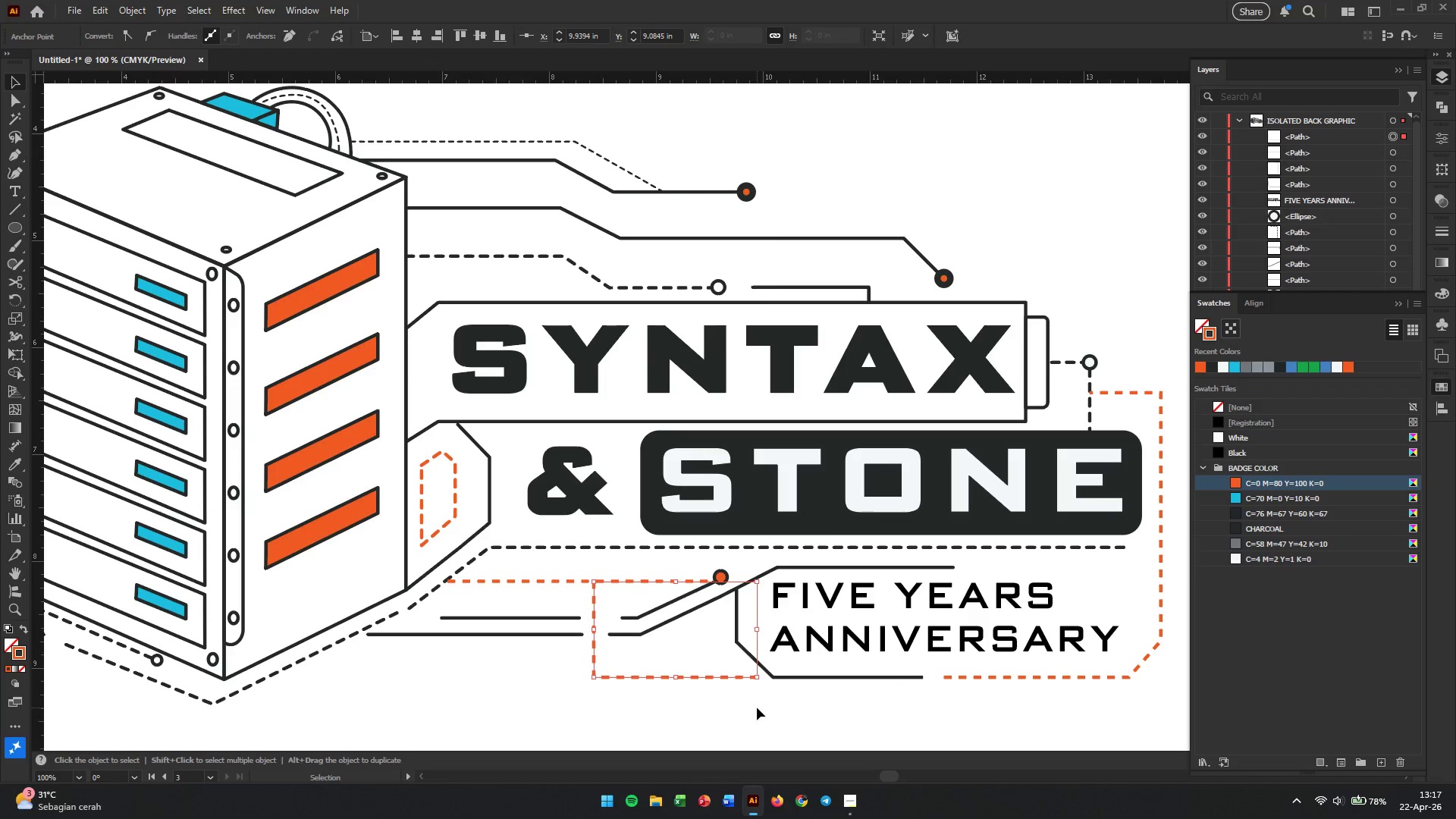 
left_click([767, 708])
 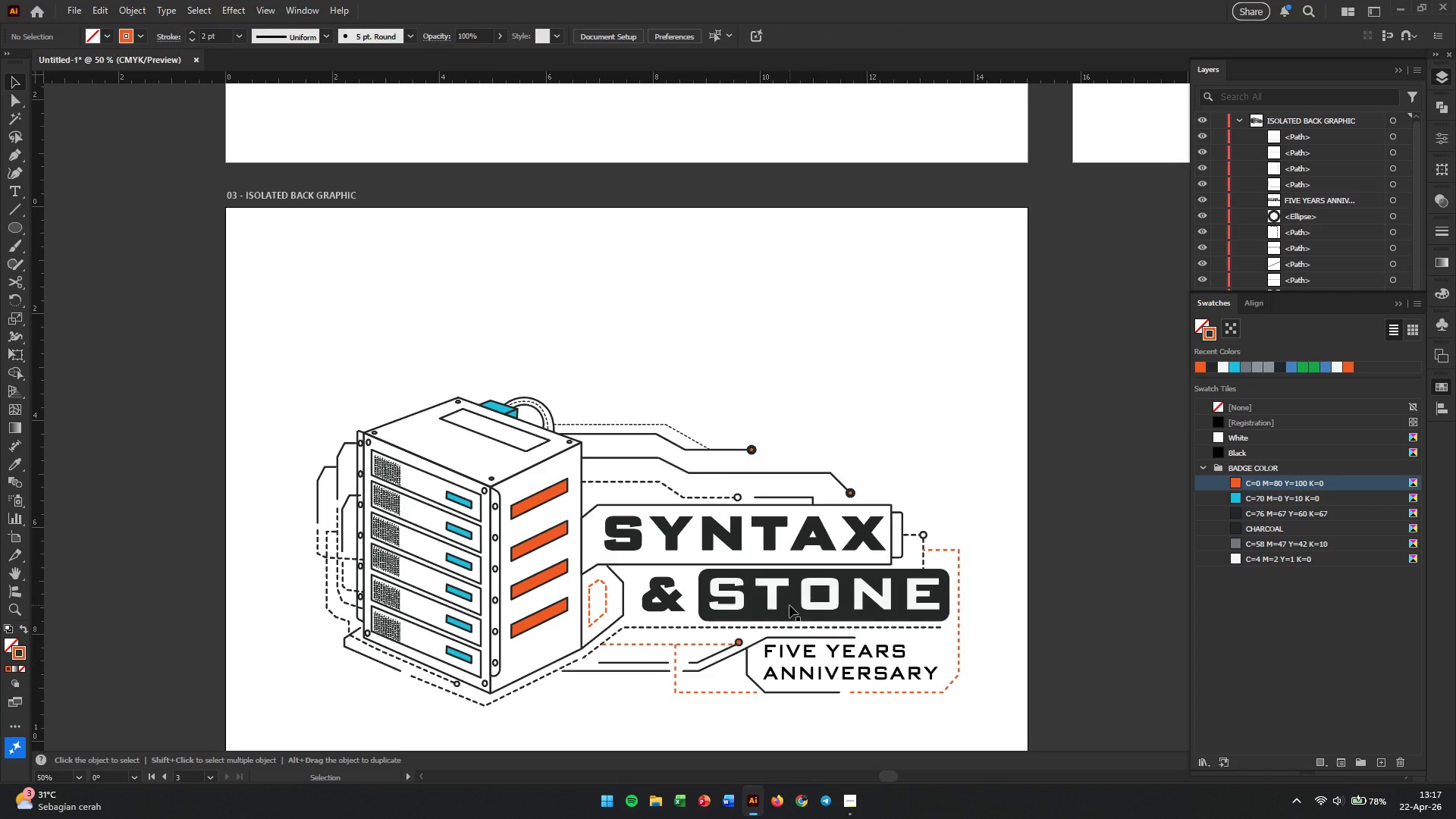 
hold_key(key=AltLeft, duration=0.75)
scroll: coordinate [680, 598], scroll_direction: up, amount: 1.0
 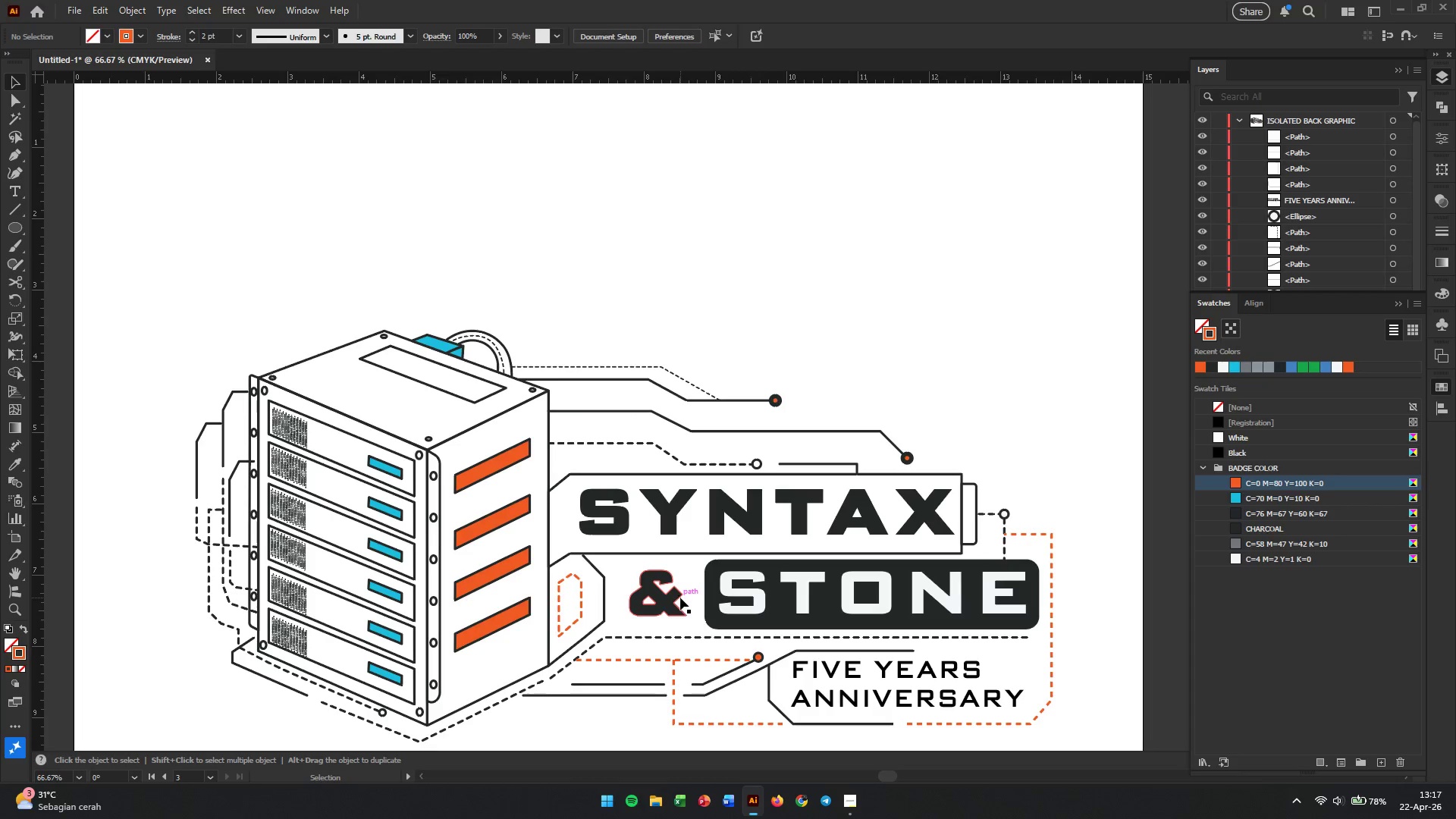 
hold_key(key=AltLeft, duration=0.58)
scroll: coordinate [677, 679], scroll_direction: up, amount: 3.0
 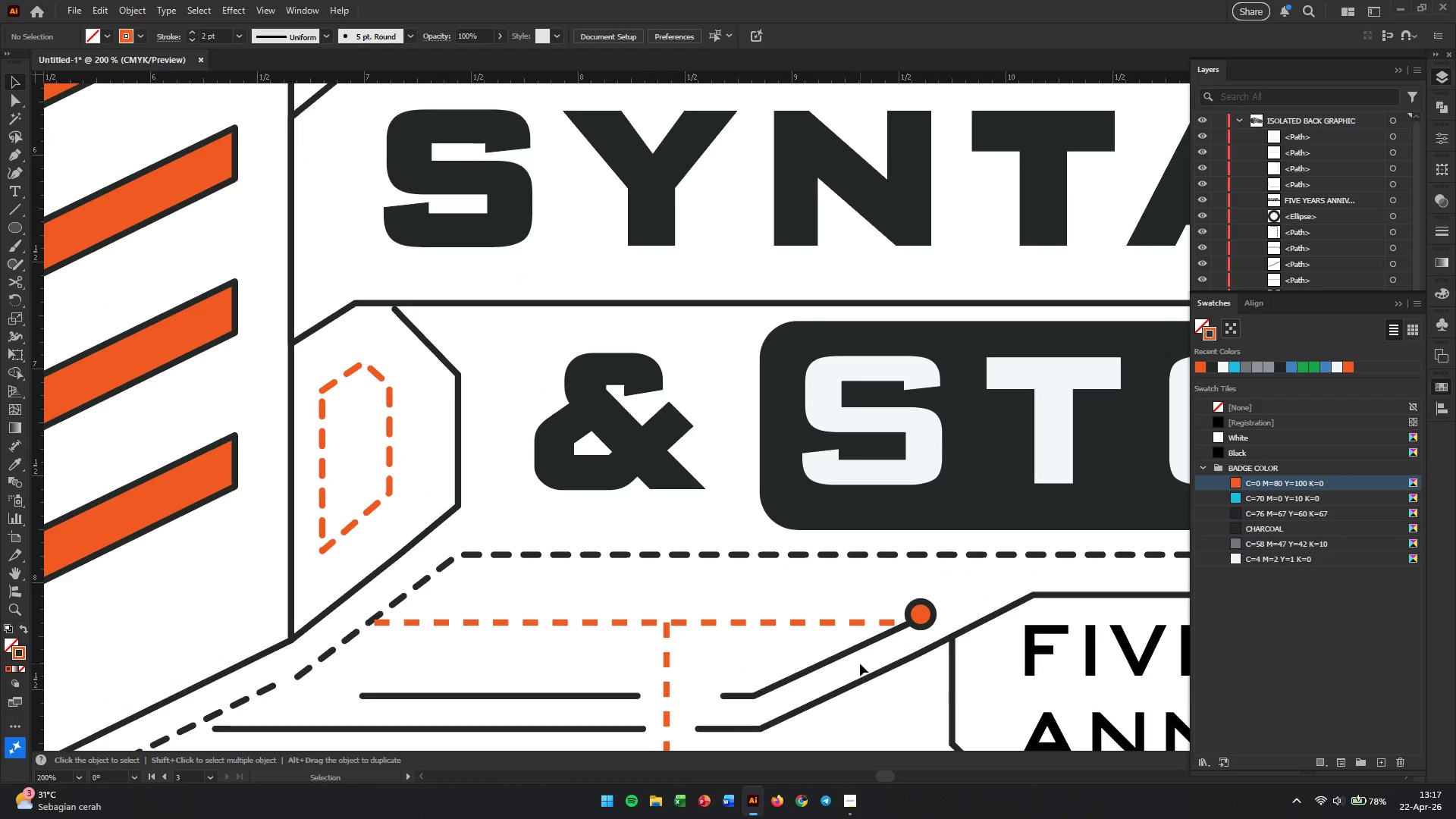 
hold_key(key=AltLeft, duration=0.33)
scroll: coordinate [861, 646], scroll_direction: up, amount: 1.0
 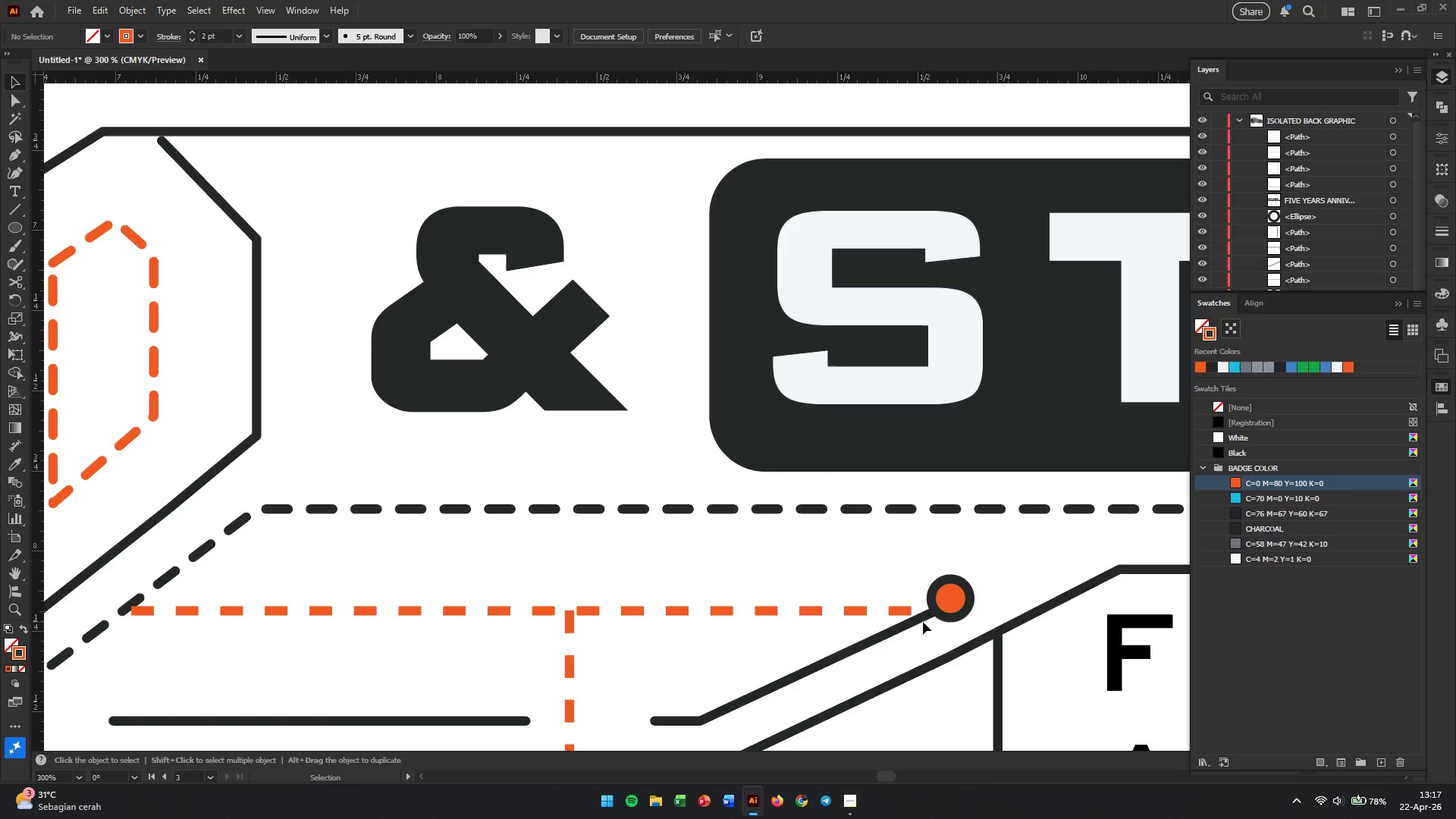 
left_click([921, 617])
 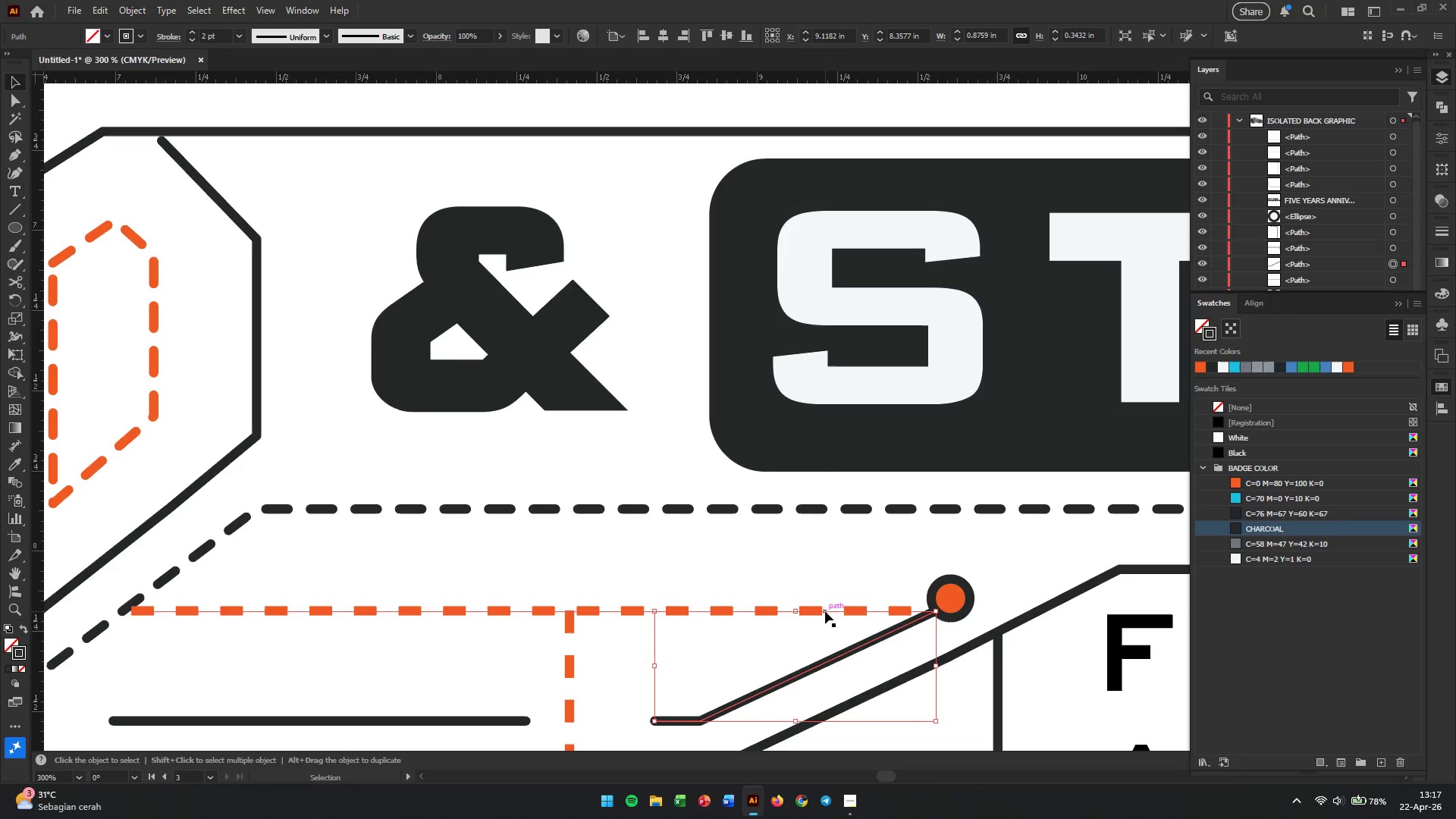 
key(A)
 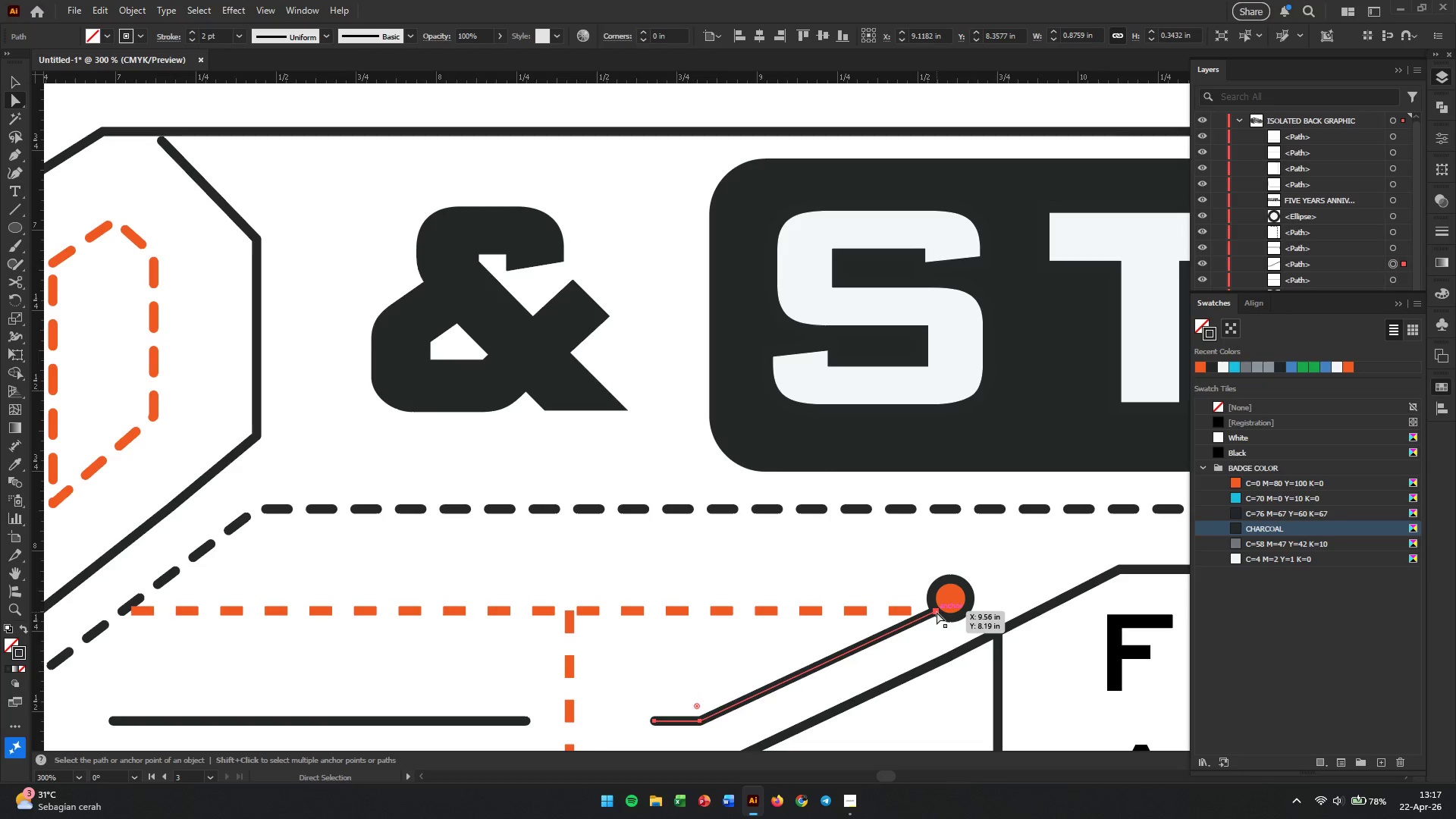 
left_click_drag(start_coordinate=[937, 612], to_coordinate=[915, 621])
 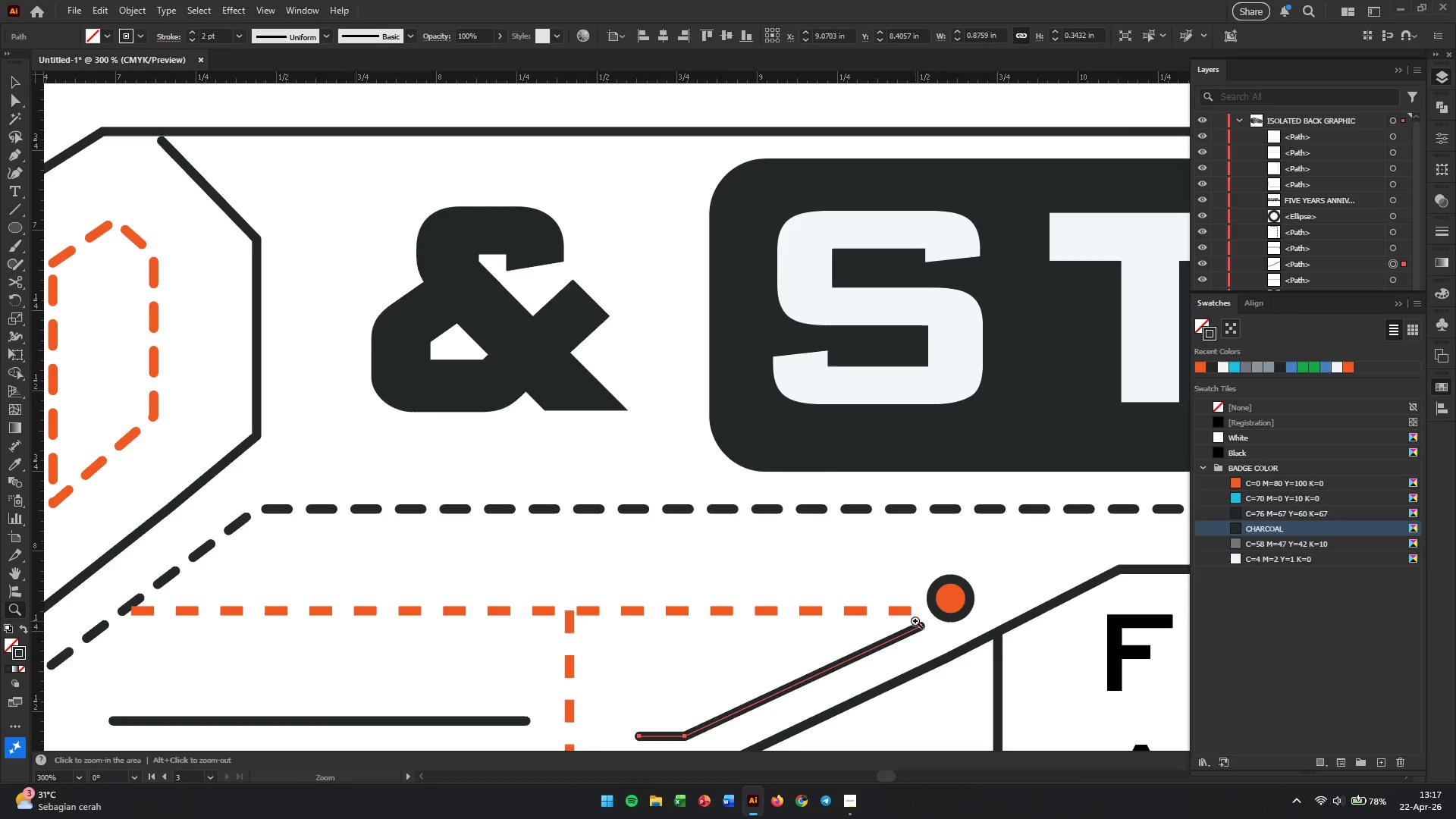 
hold_key(key=ShiftLeft, duration=1.05)
 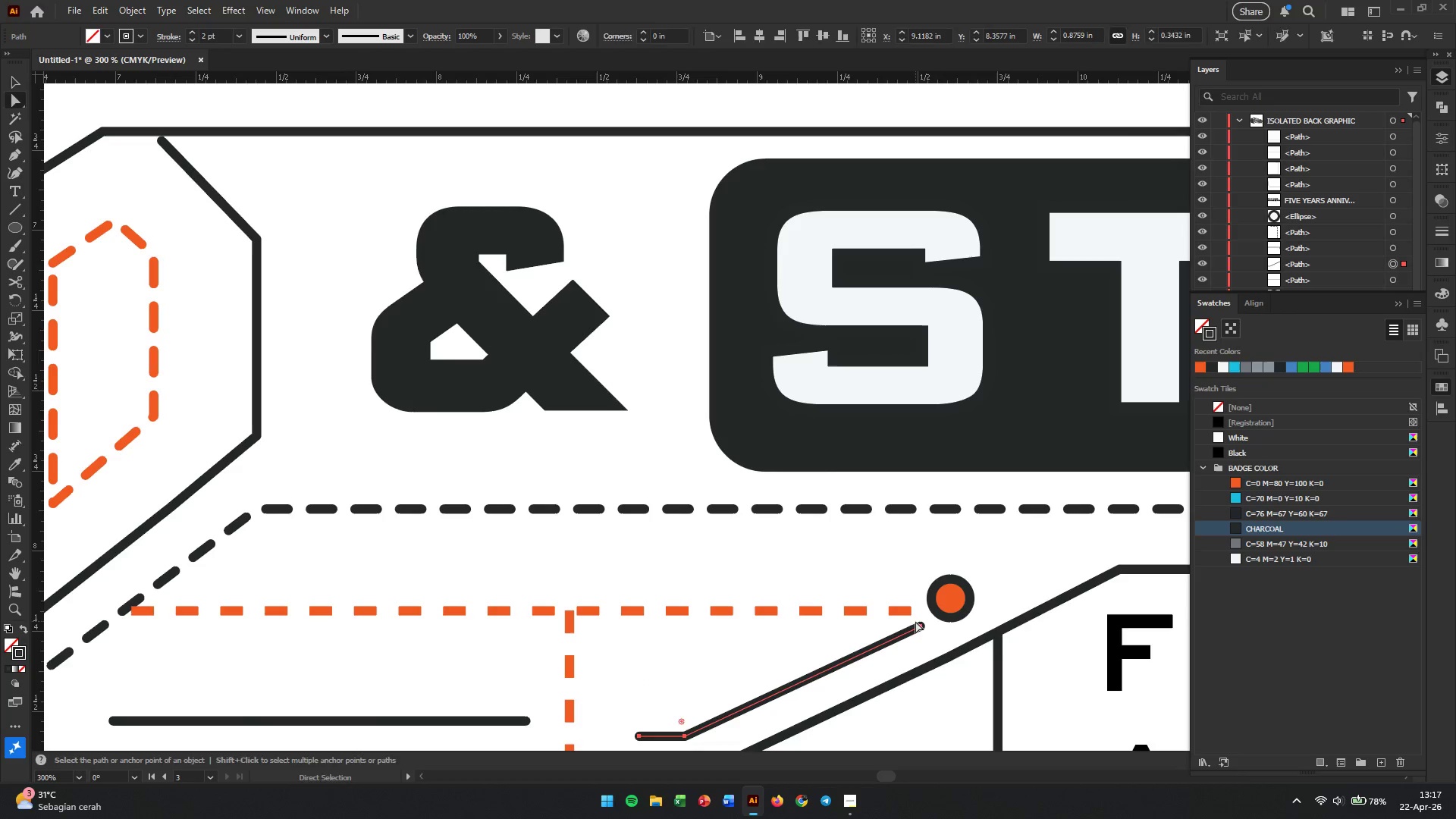 
key(Z)
 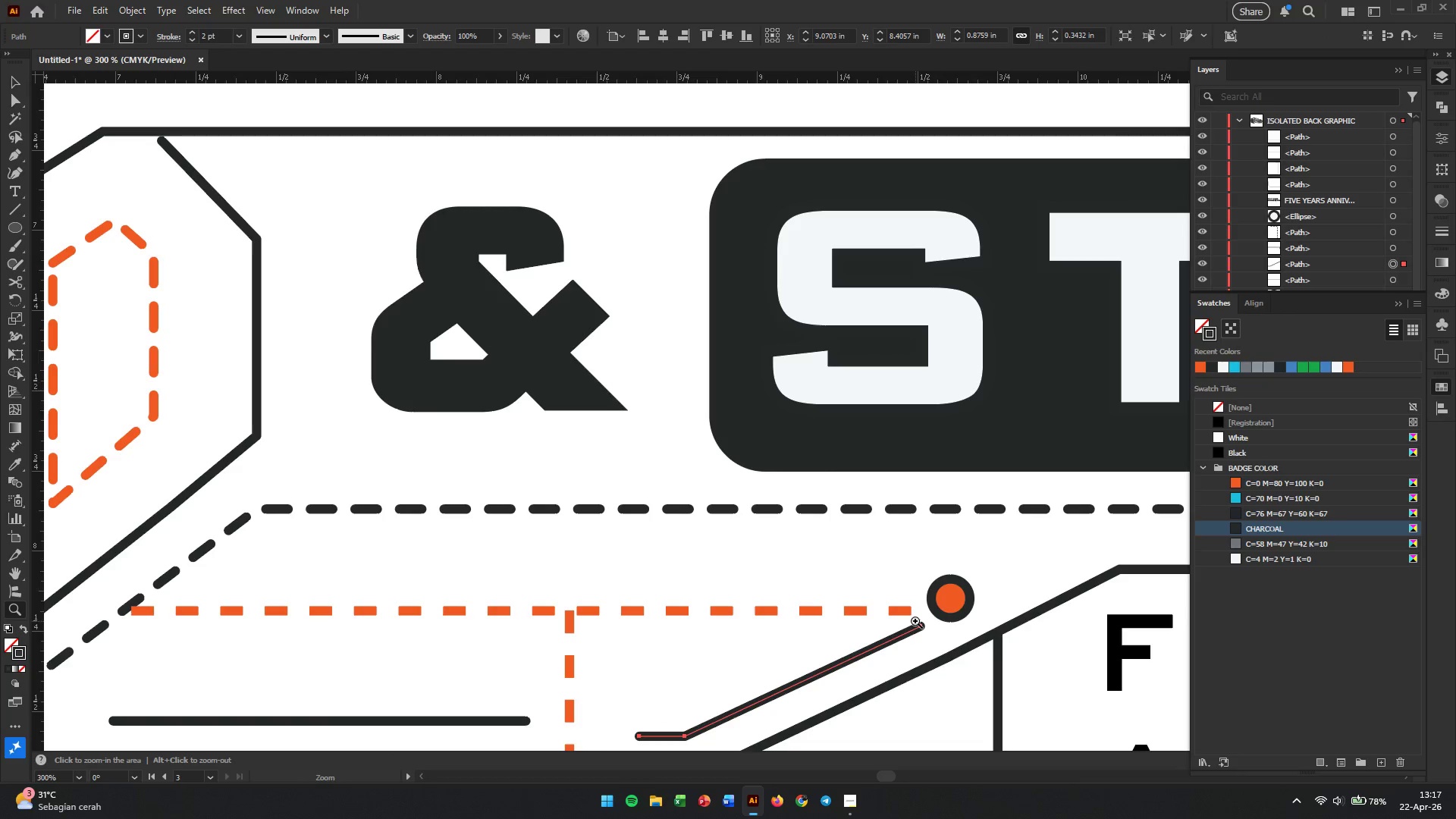 
key(Control+ControlLeft)
 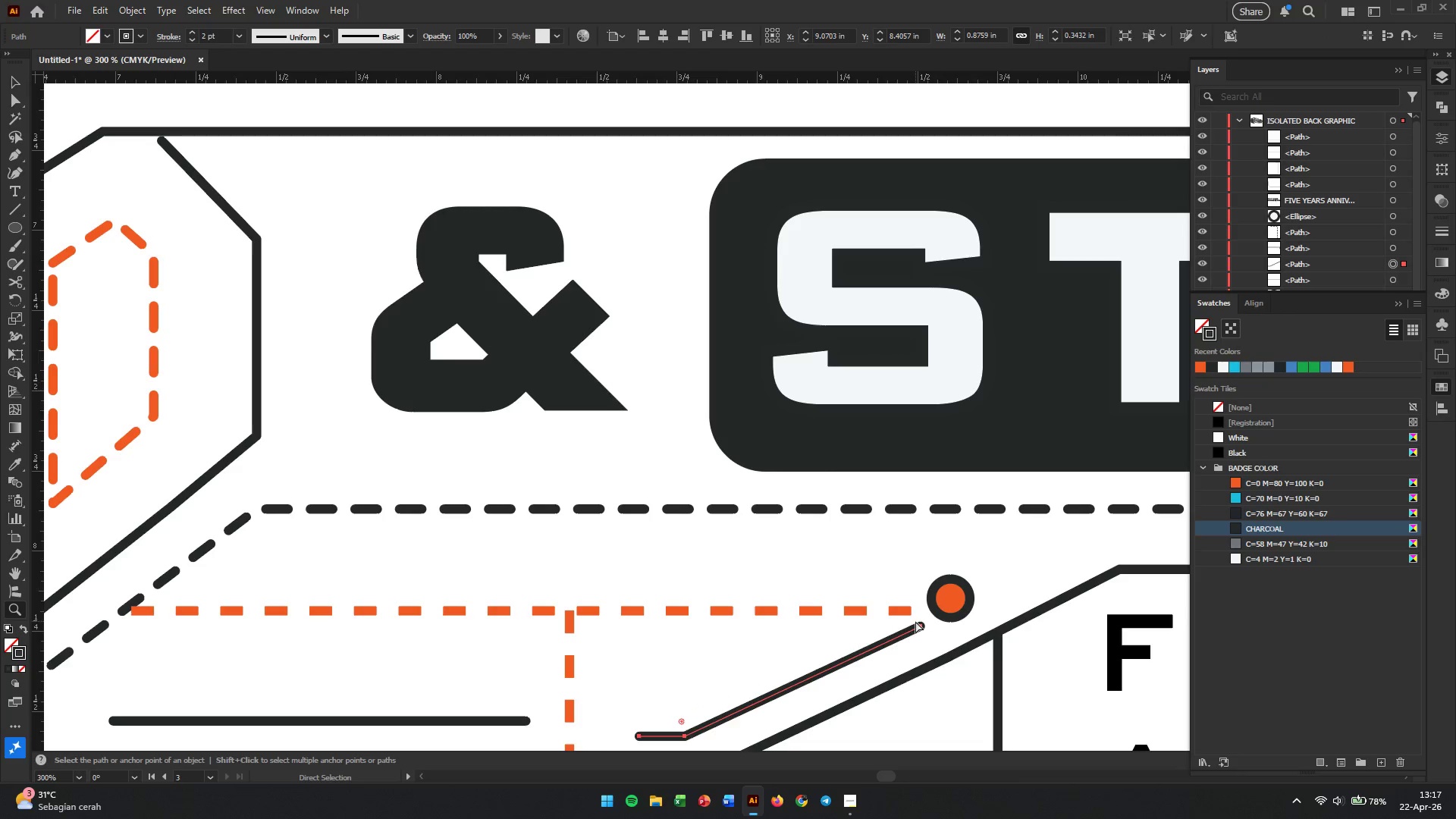 
key(Control+Z)
 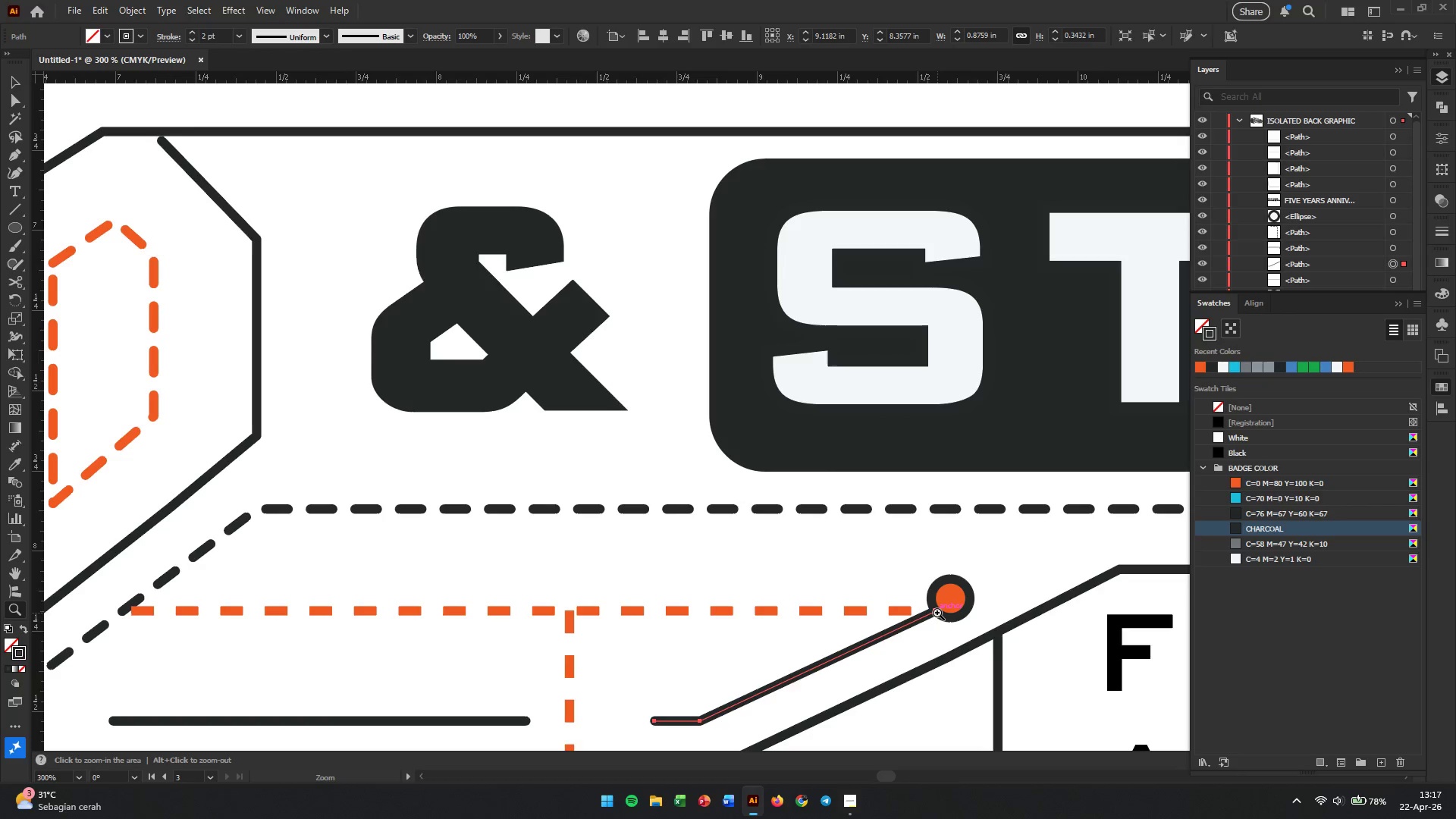 
key(A)
 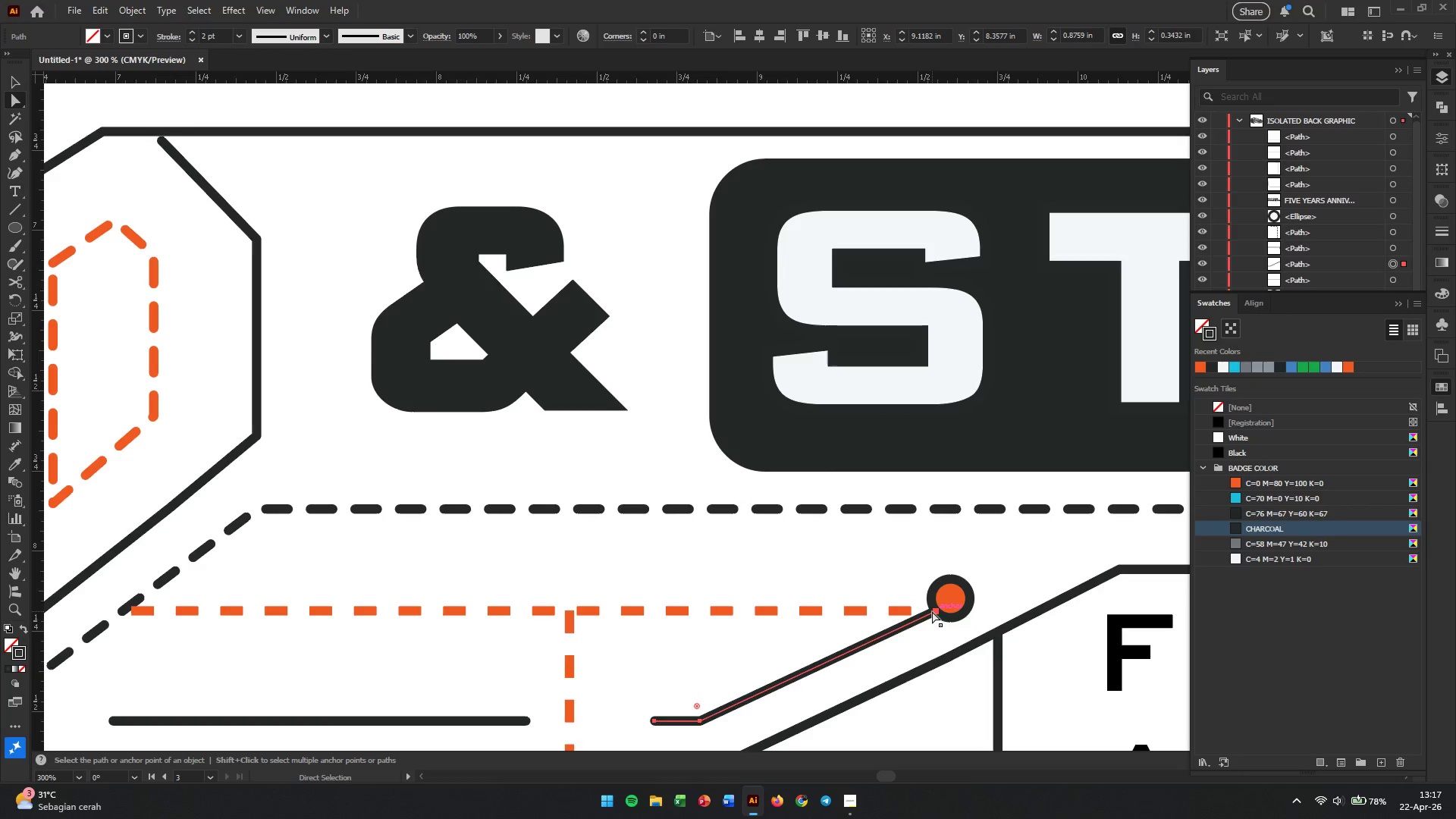 
left_click([934, 611])
 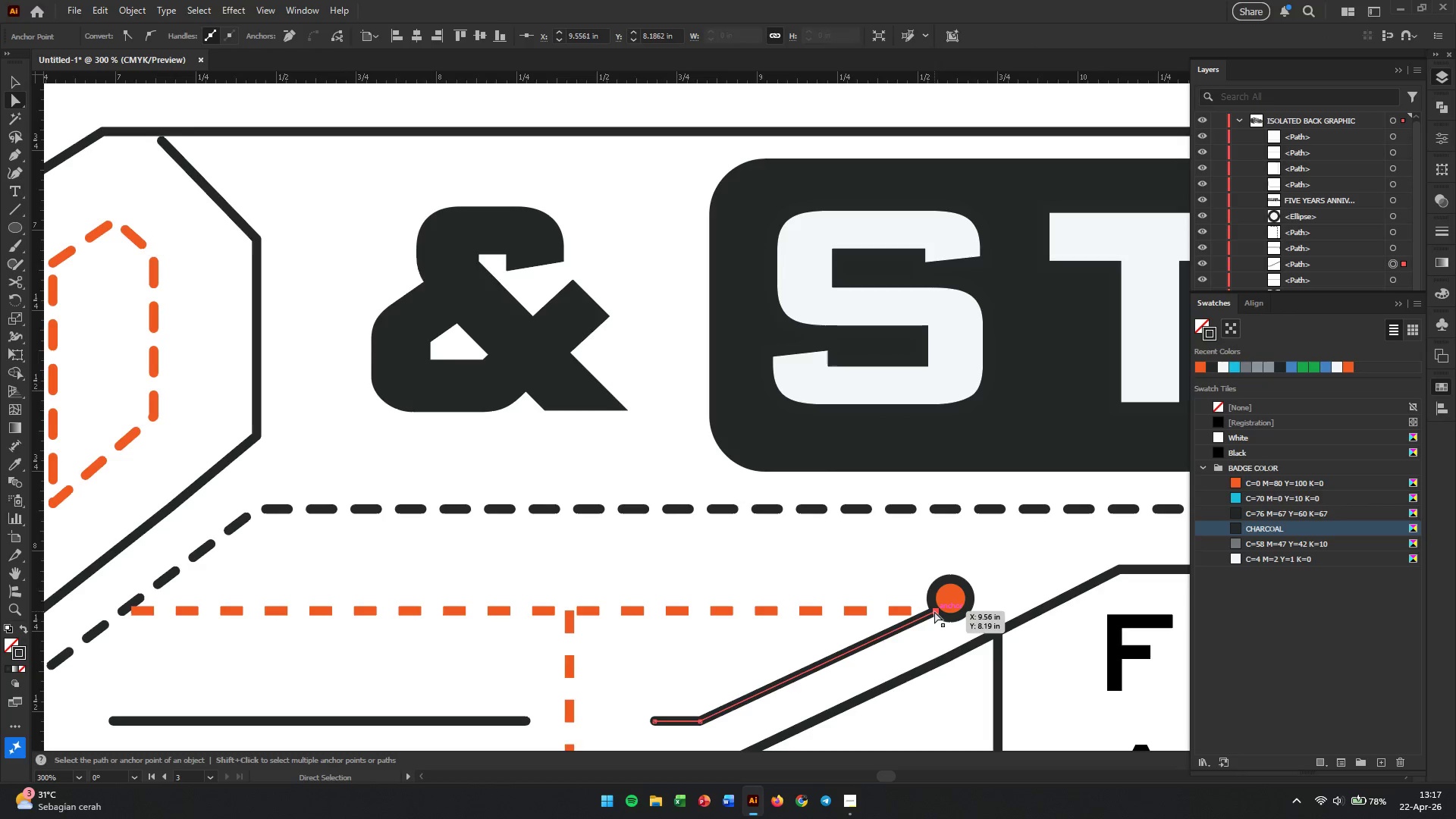 
left_click_drag(start_coordinate=[934, 611], to_coordinate=[892, 638])
 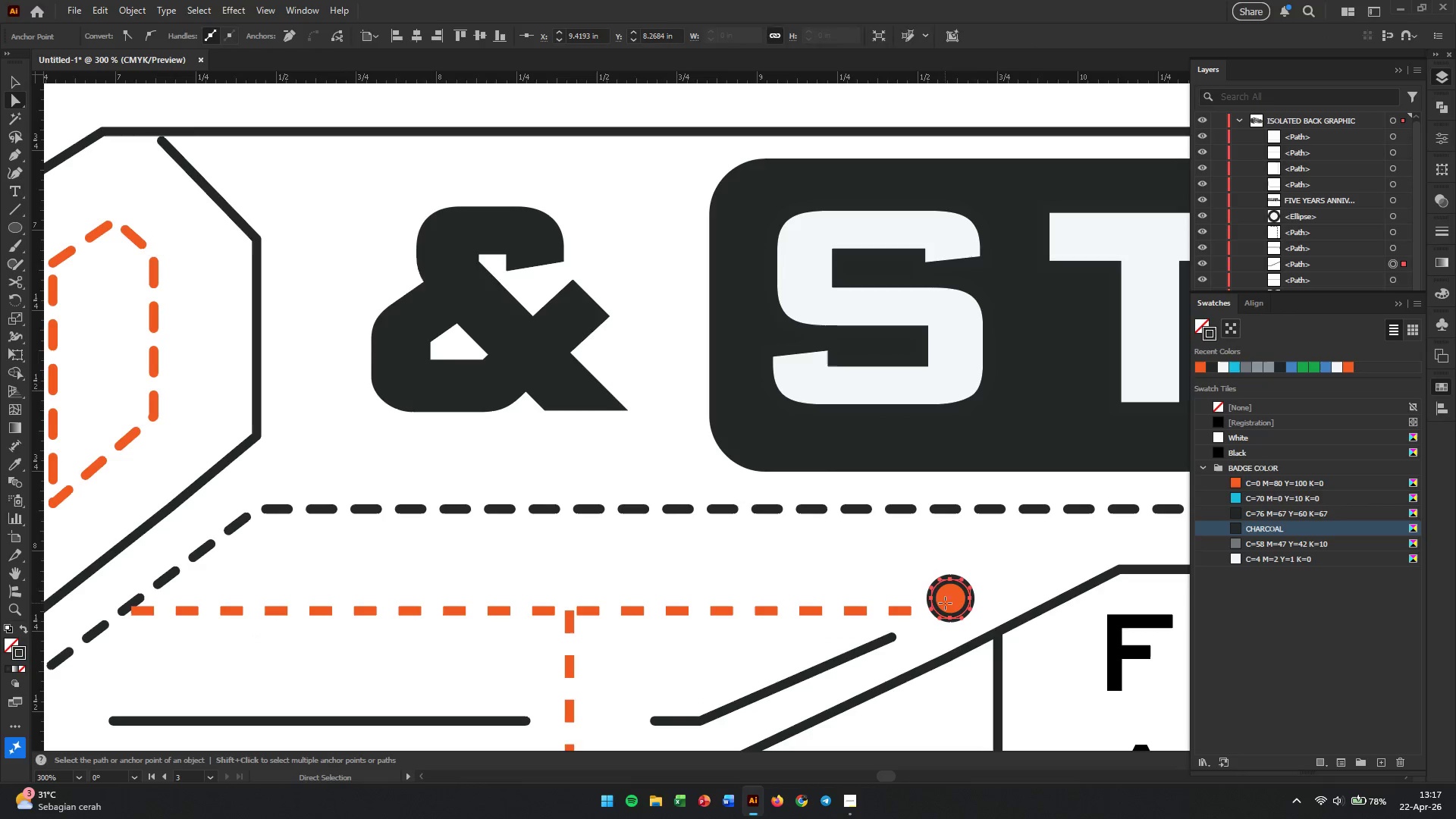 
hold_key(key=ShiftLeft, duration=0.56)
 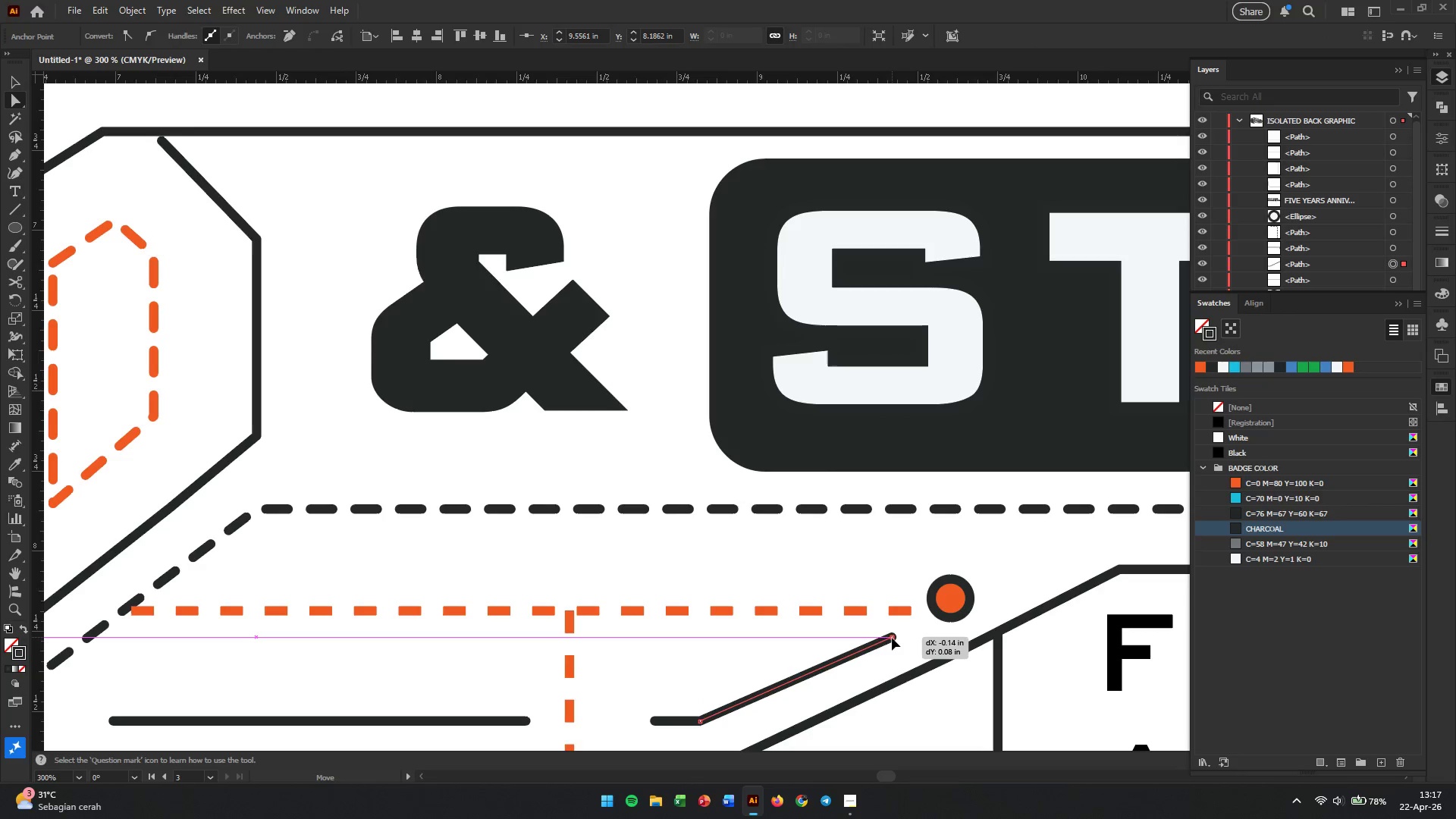 
left_click([945, 603])
 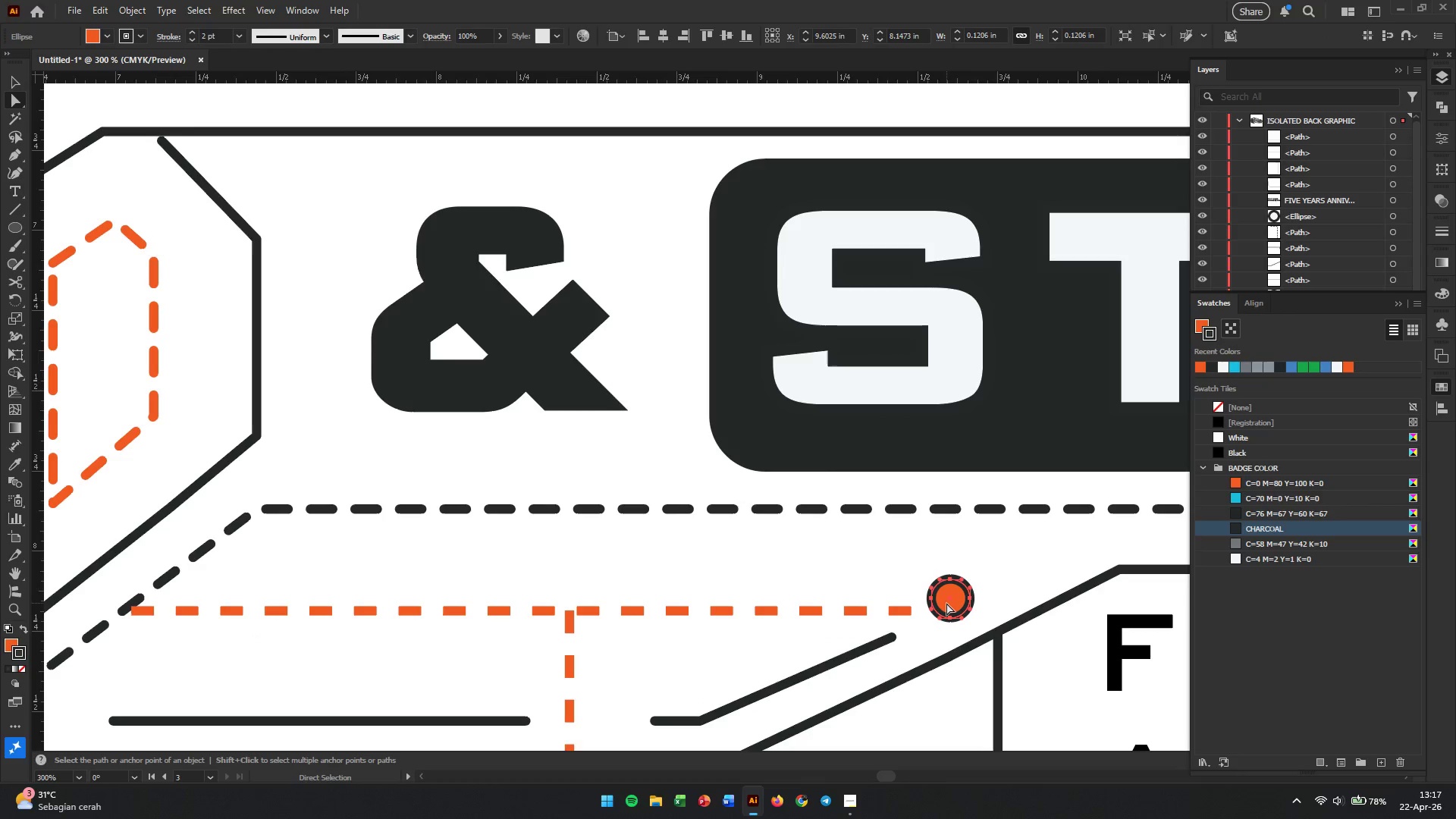 
left_click([946, 603])
 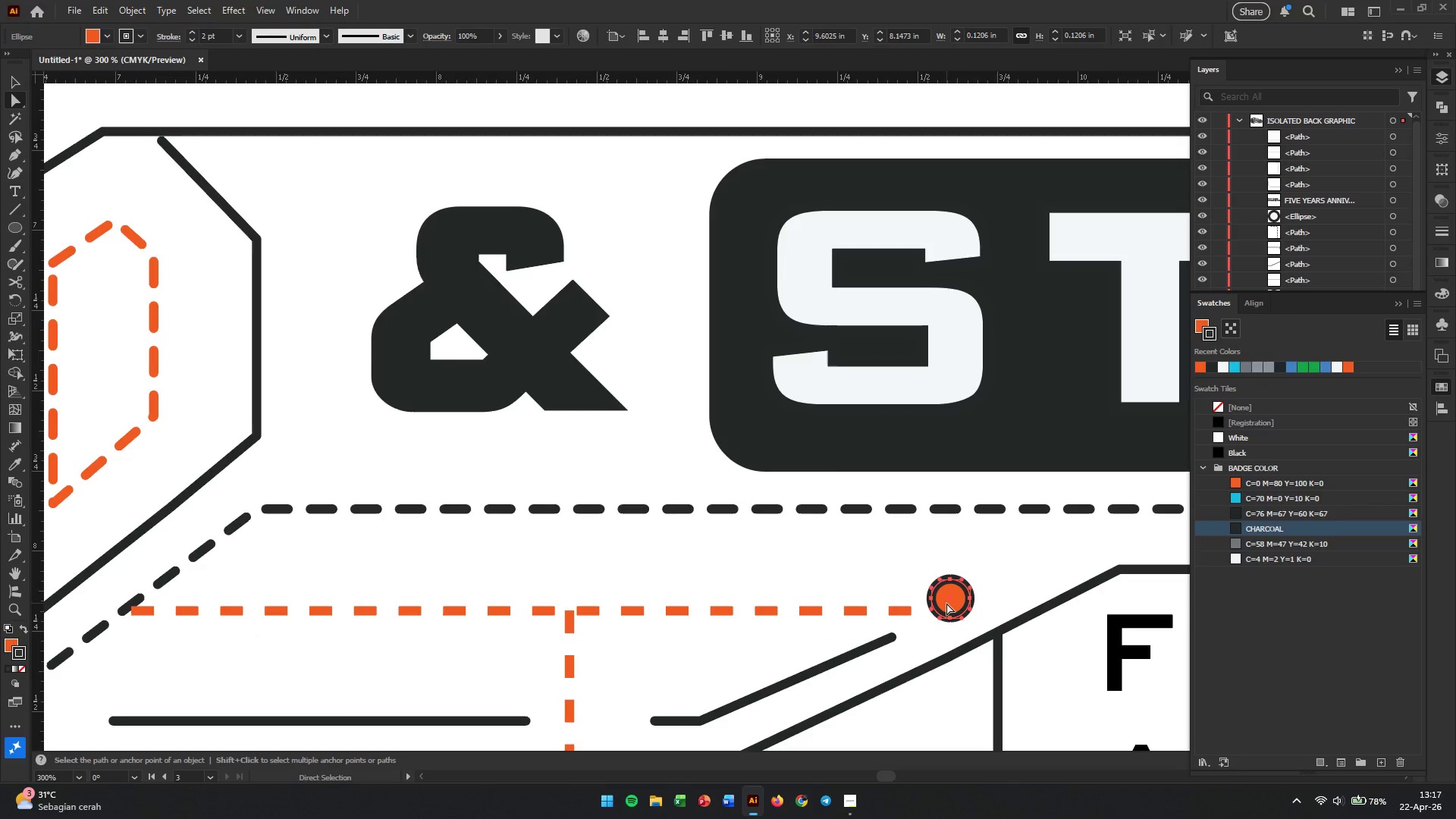 
key(V)
 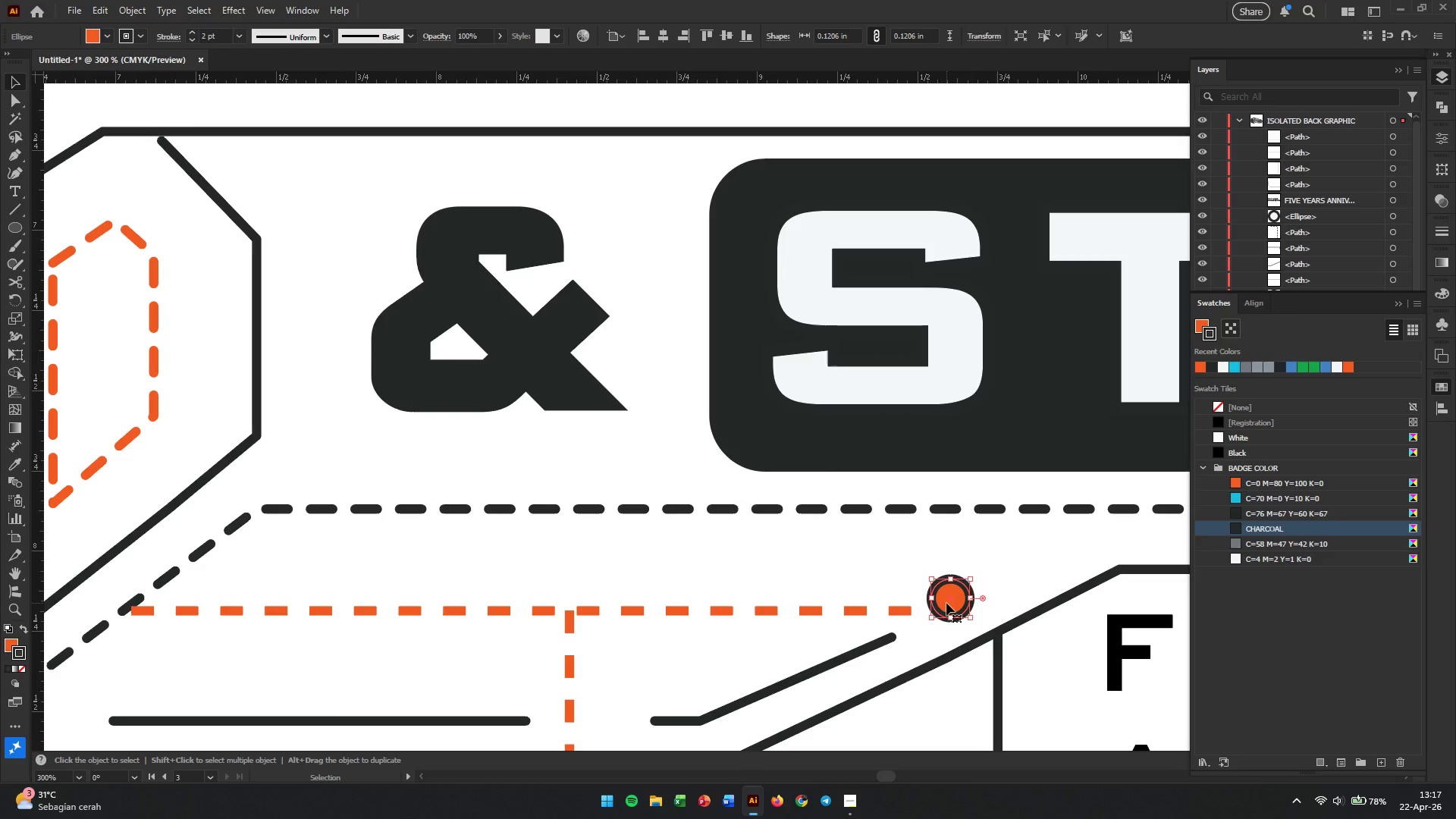 
left_click_drag(start_coordinate=[946, 603], to_coordinate=[903, 626])
 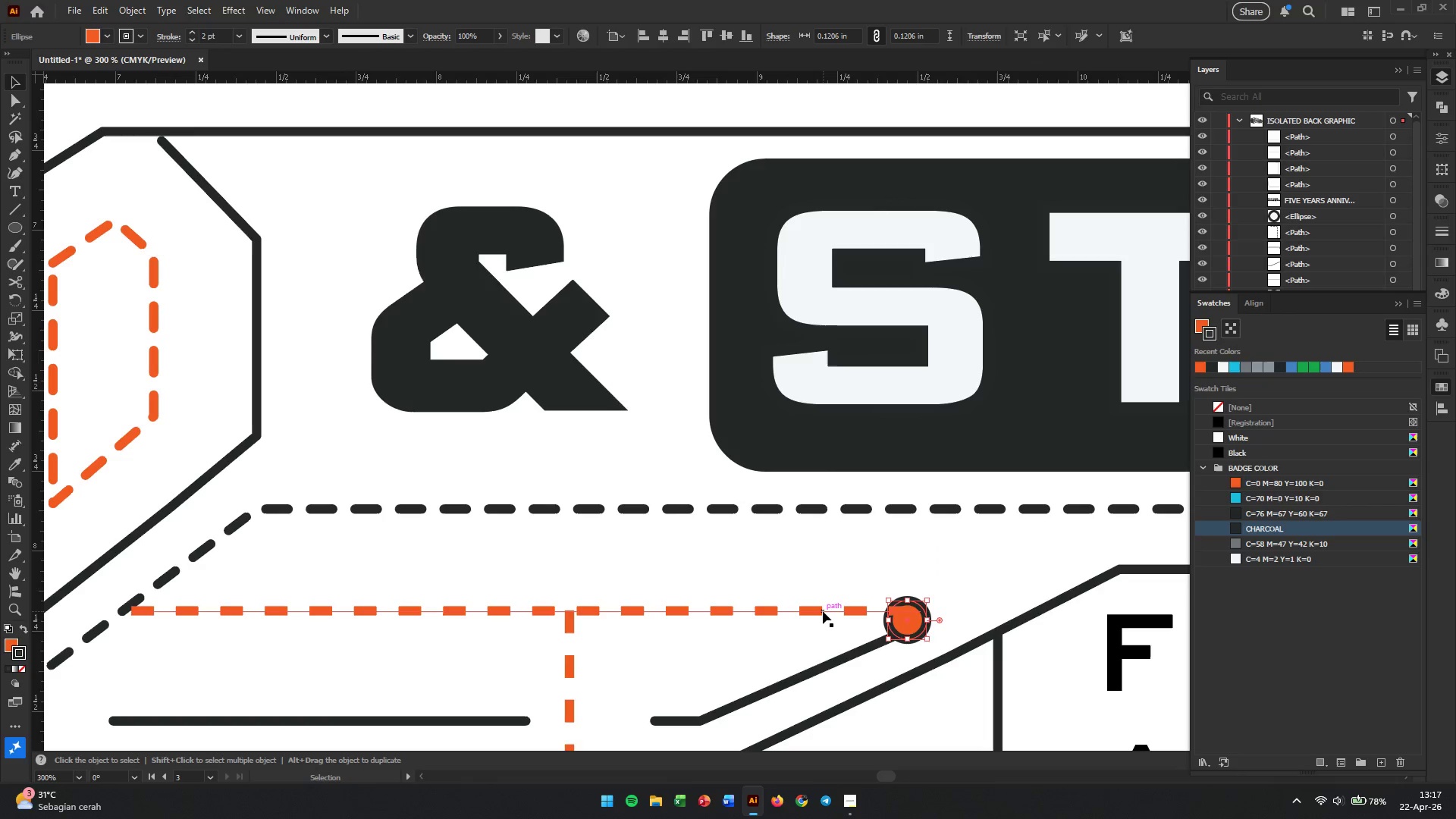 
left_click([823, 611])
 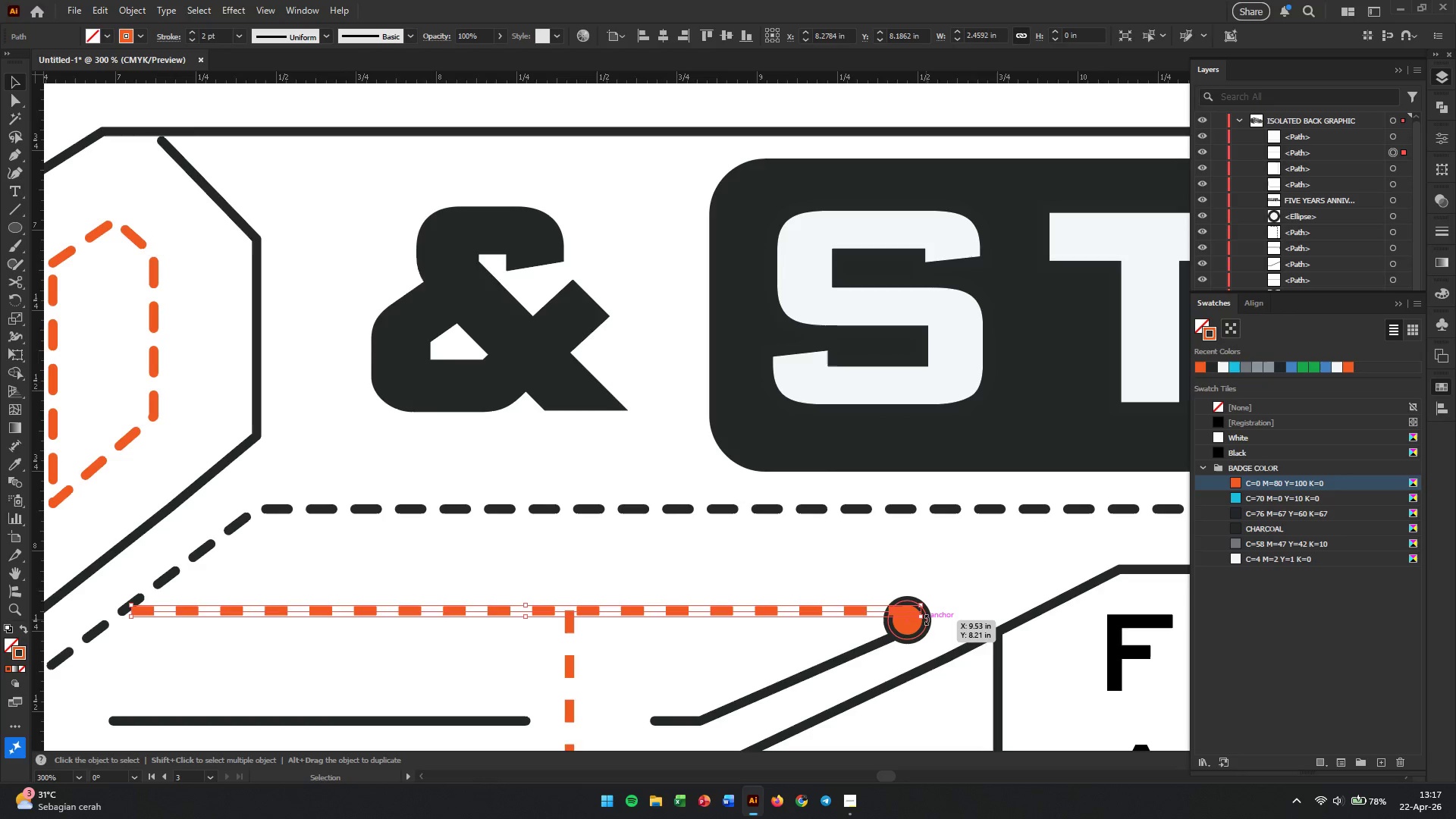 
key(A)
 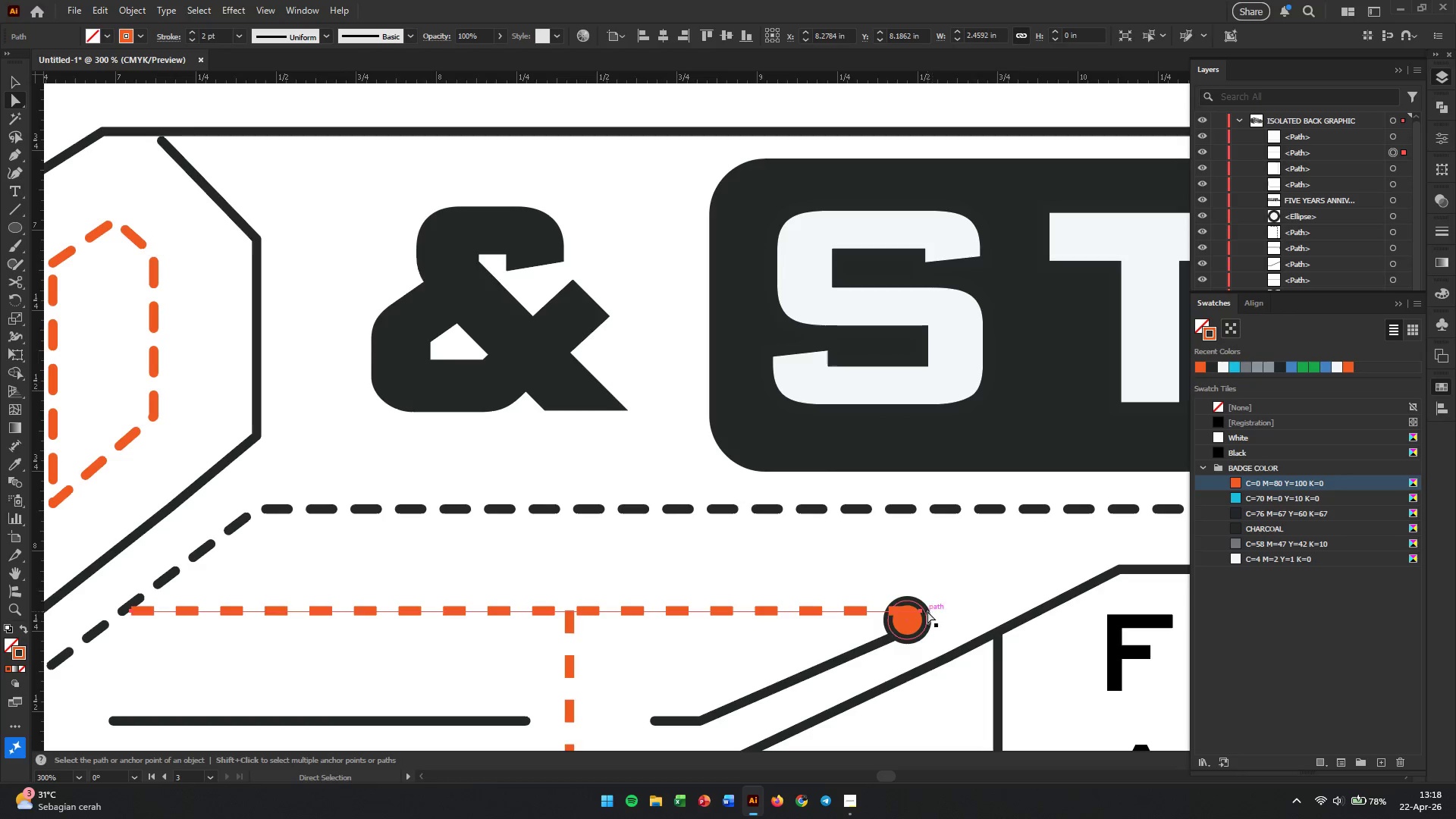 
left_click_drag(start_coordinate=[923, 610], to_coordinate=[885, 610])
 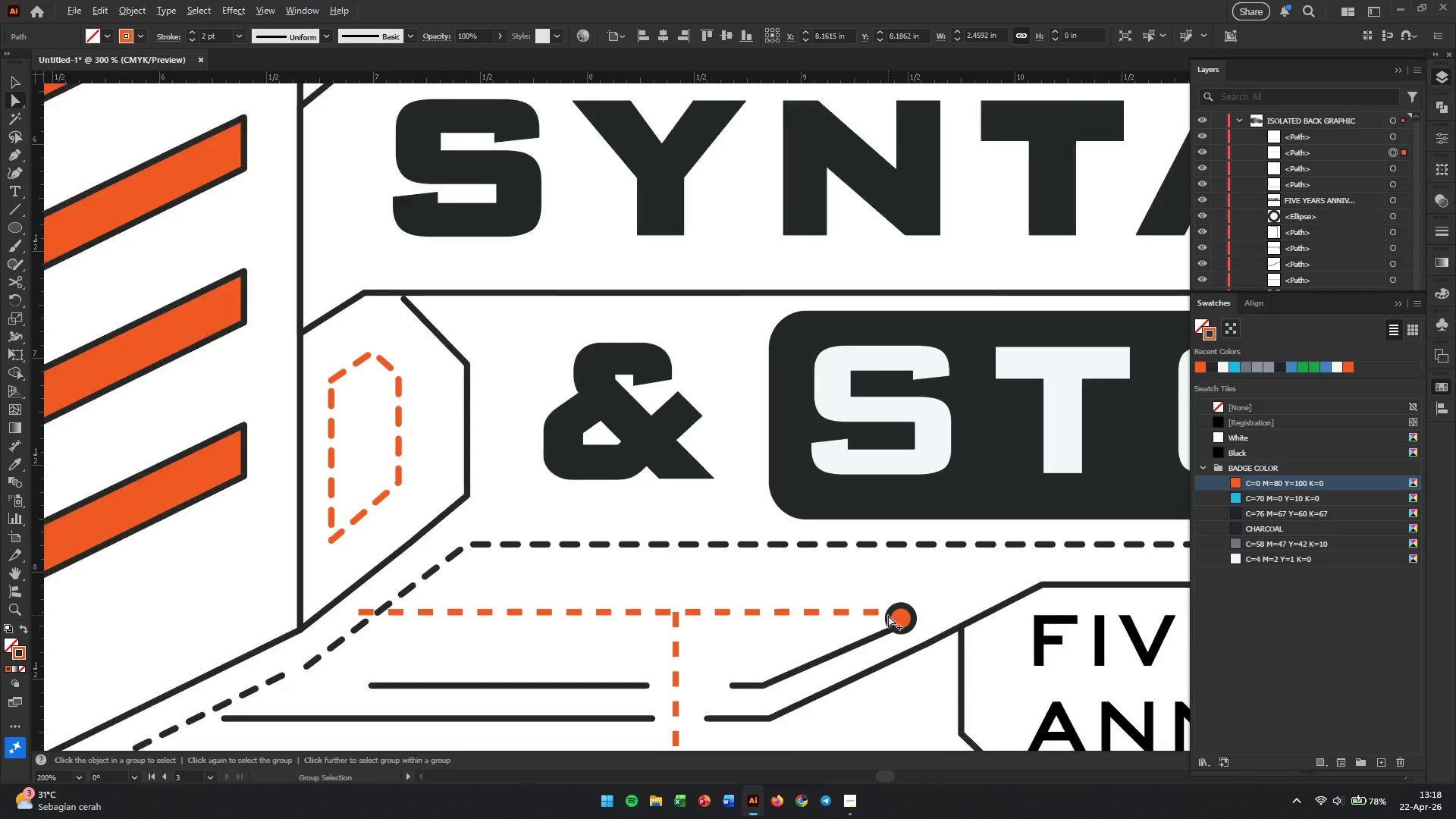 
hold_key(key=ShiftLeft, duration=1.55)
 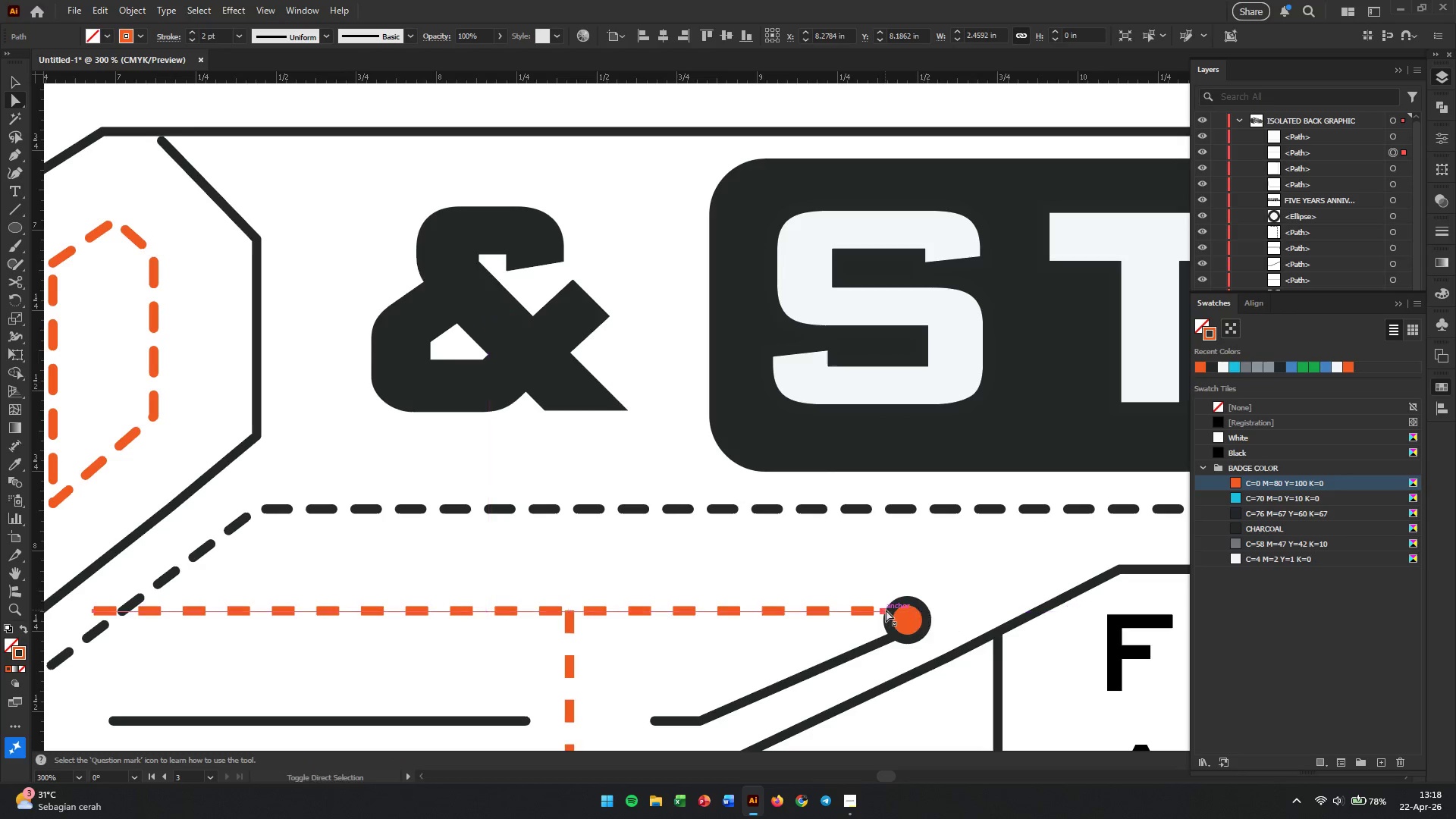 
hold_key(key=AltLeft, duration=0.75)
scroll: coordinate [888, 615], scroll_direction: down, amount: 1.0
 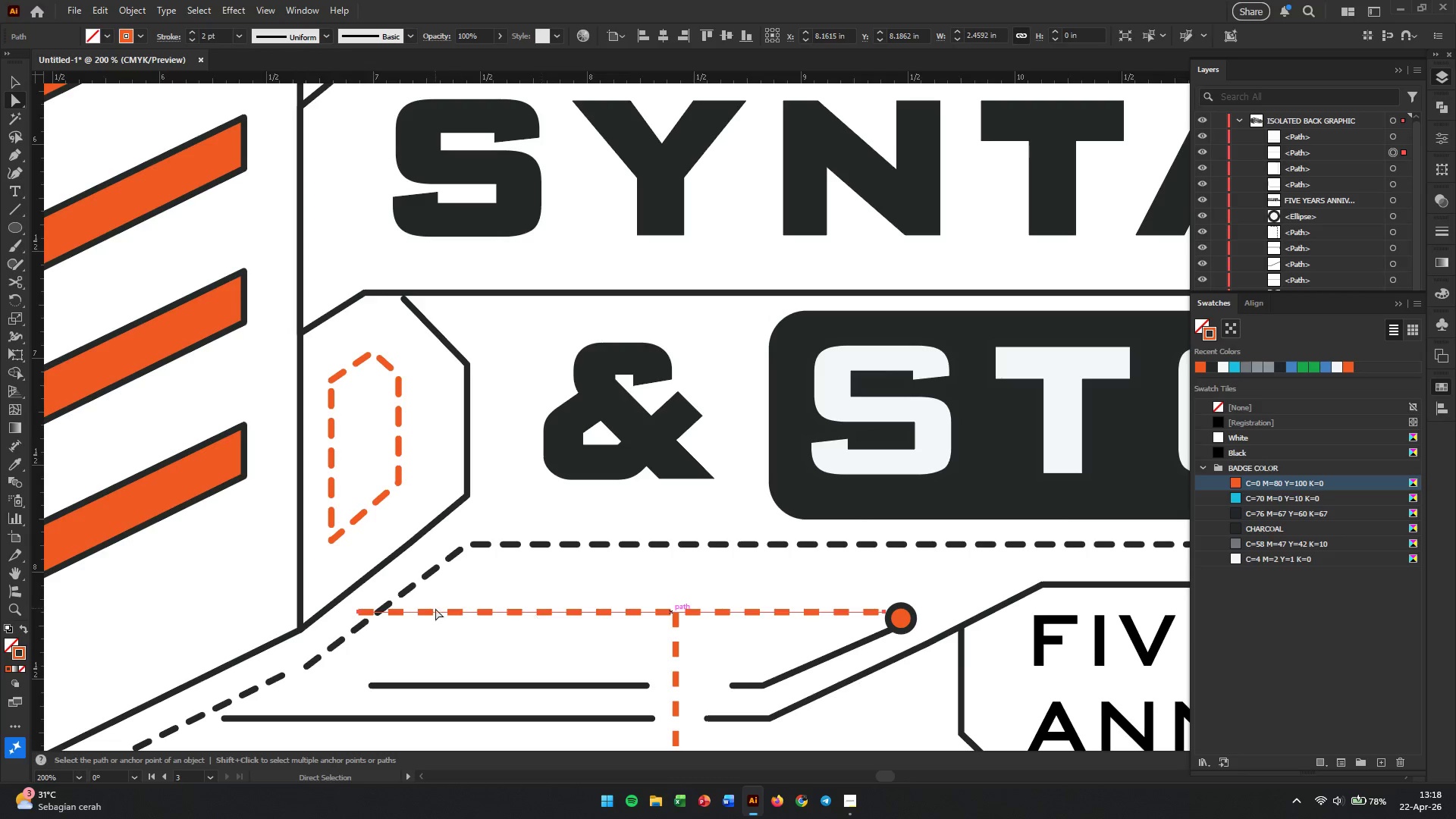 
hold_key(key=AltLeft, duration=0.58)
scroll: coordinate [342, 607], scroll_direction: up, amount: 4.0
 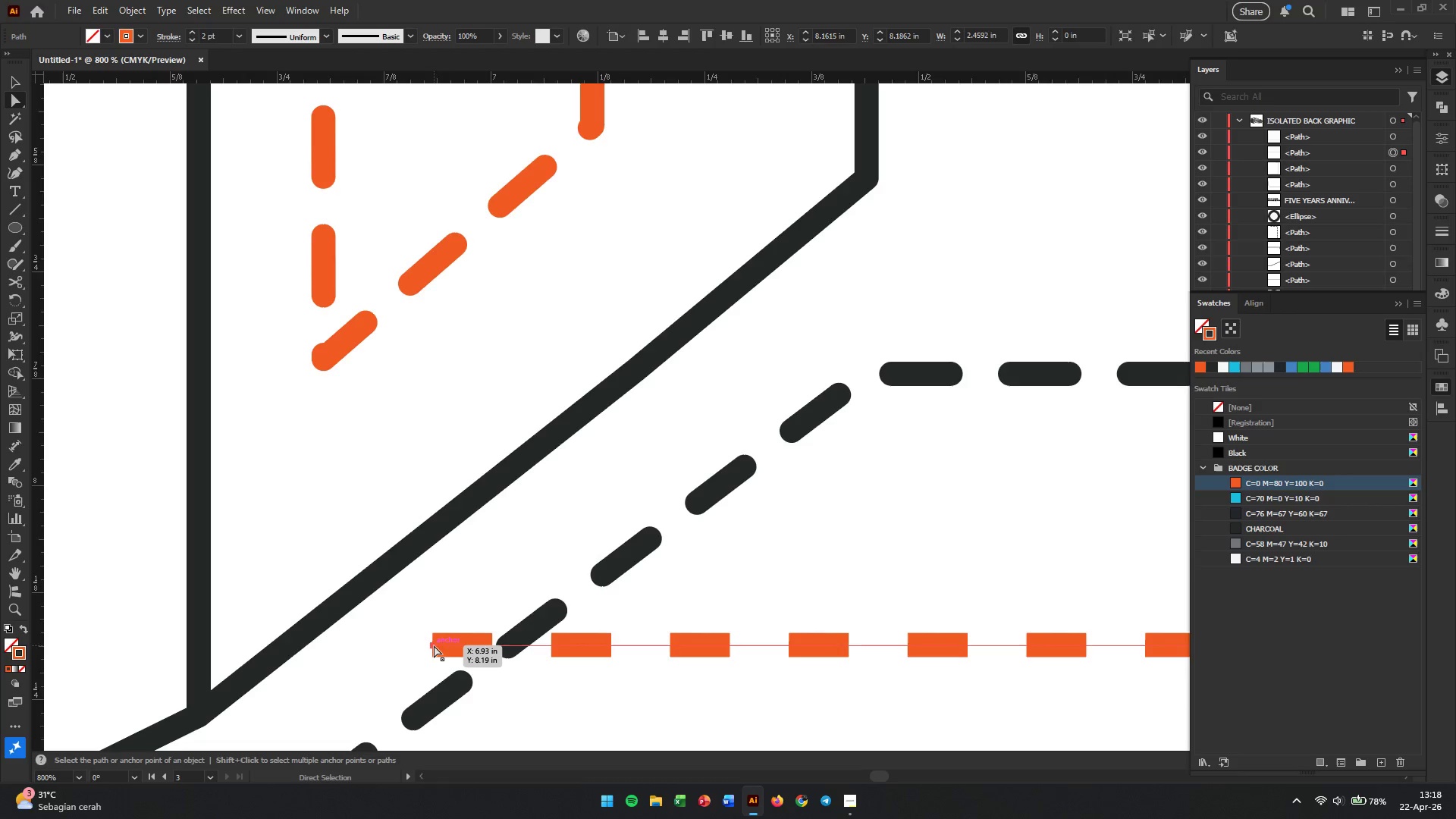 
left_click([431, 645])
 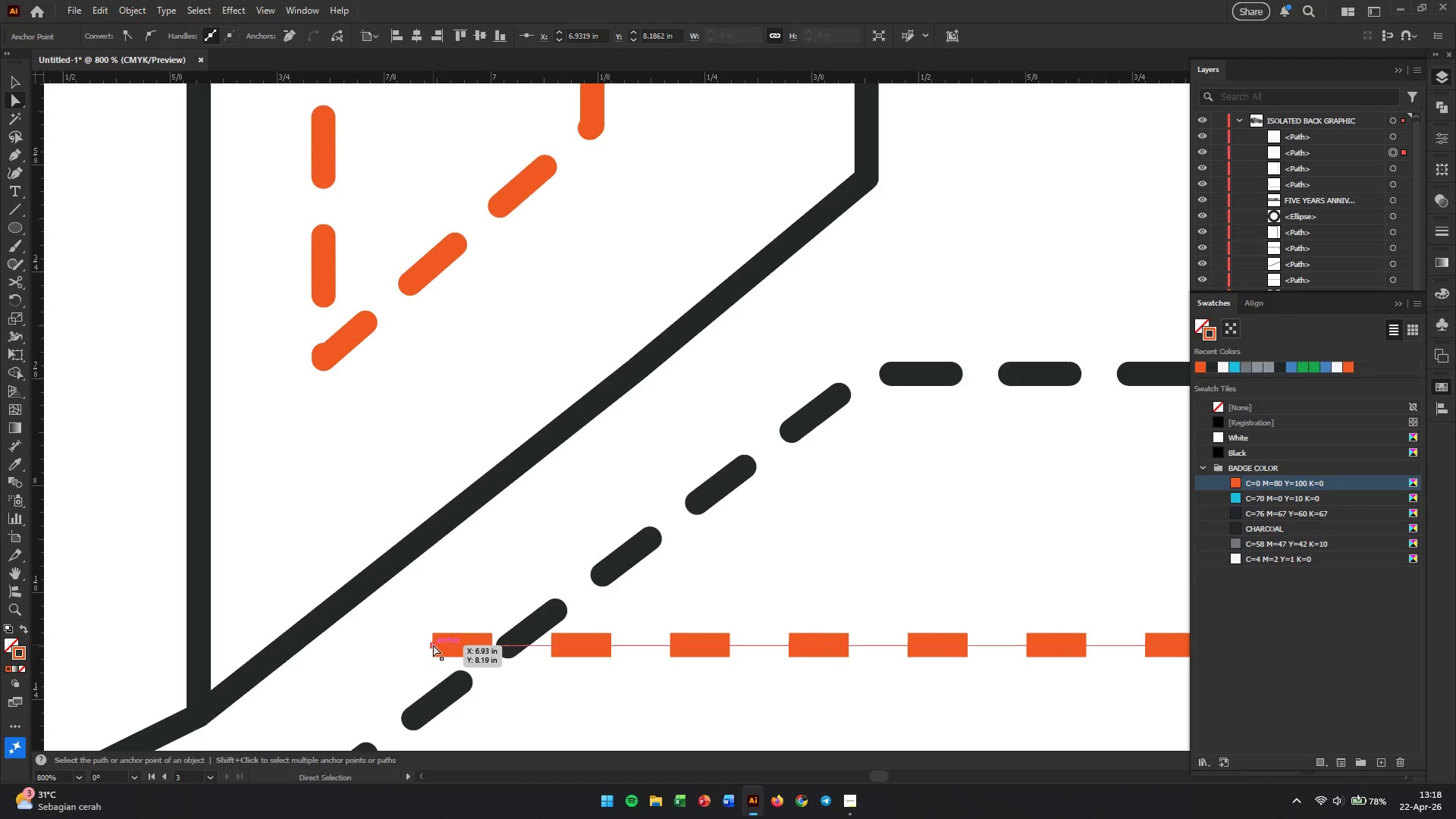 
left_click_drag(start_coordinate=[433, 645], to_coordinate=[523, 650])
 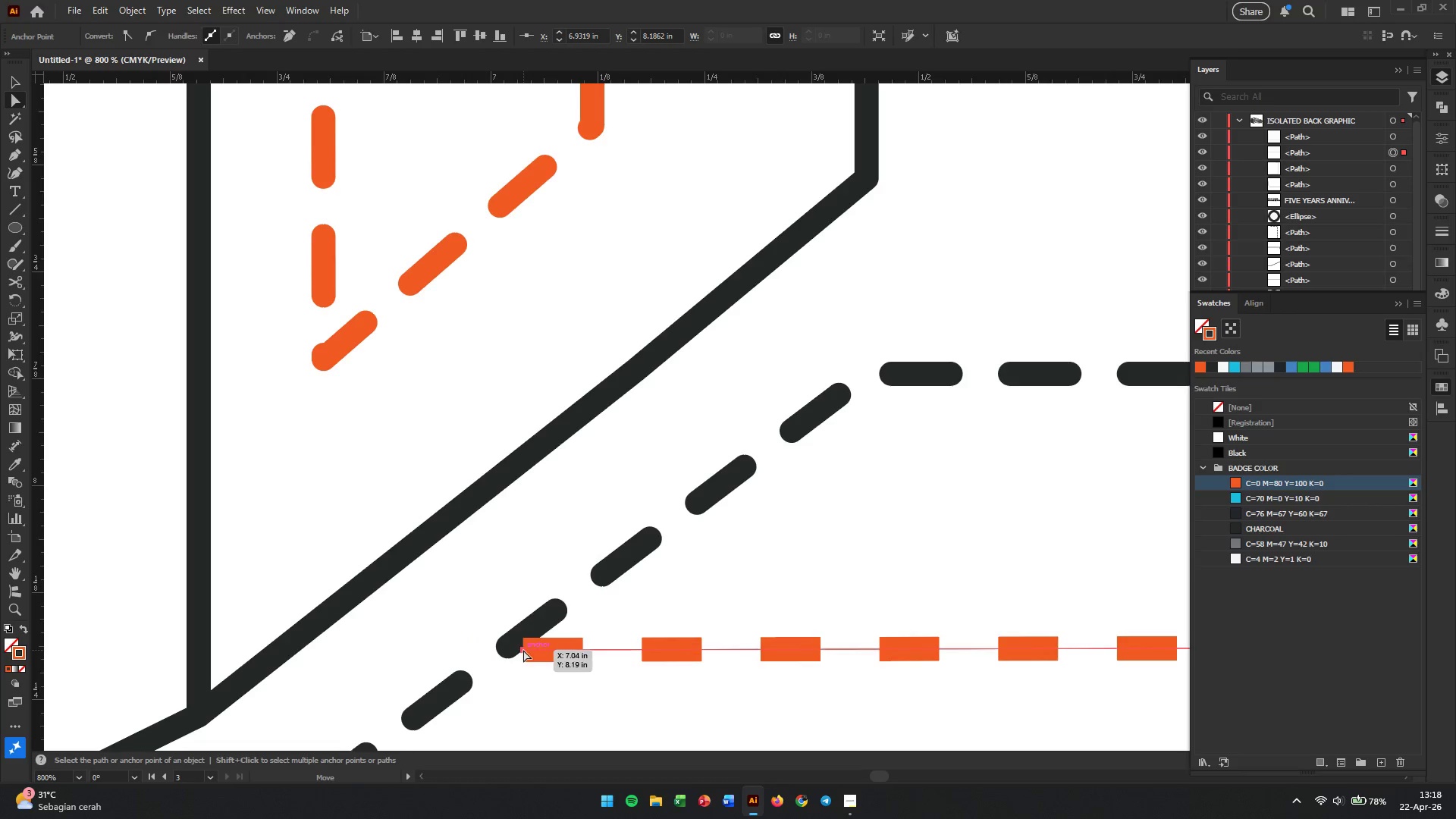 
key(Control+Z)
 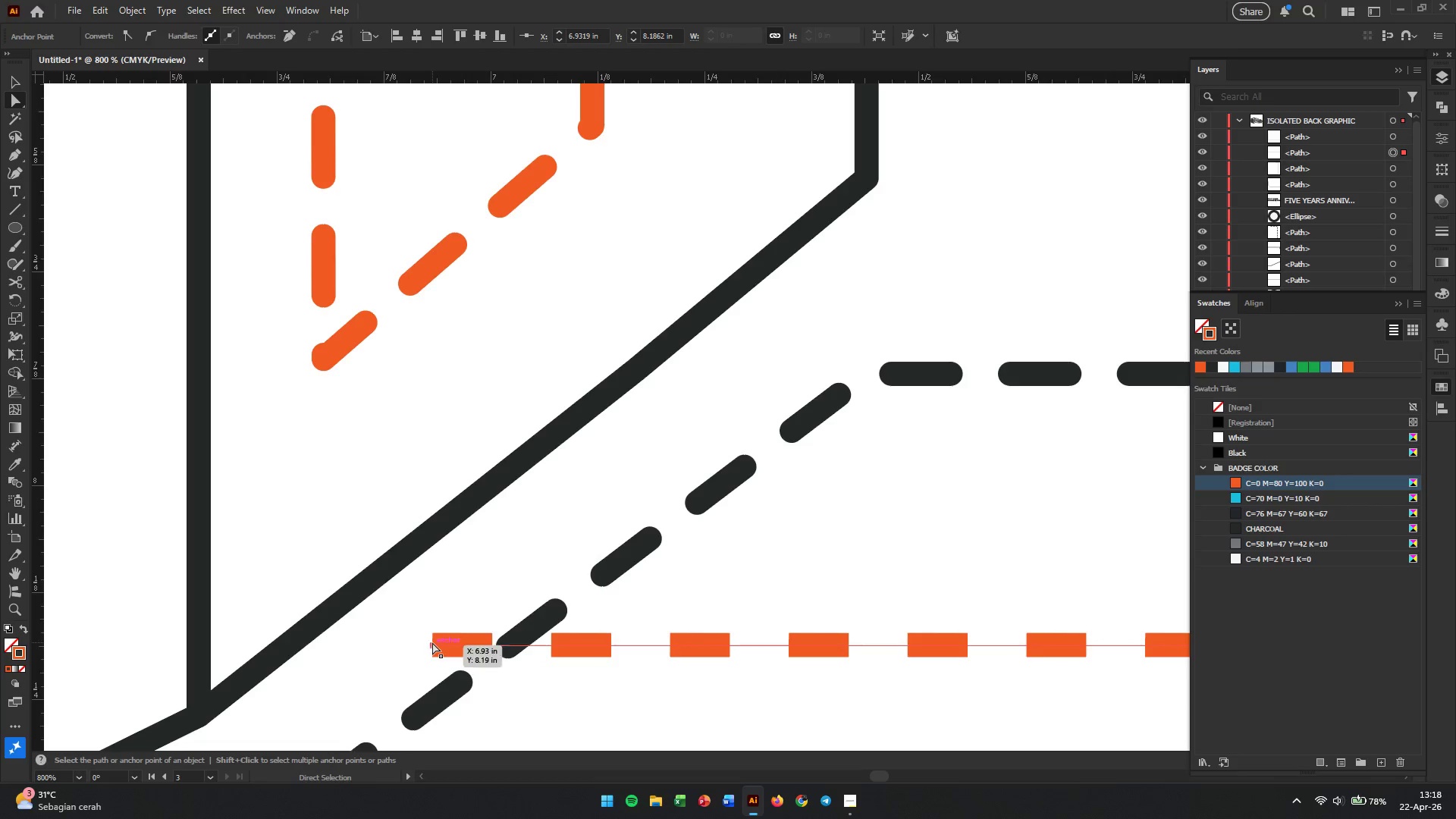 
left_click([432, 642])
 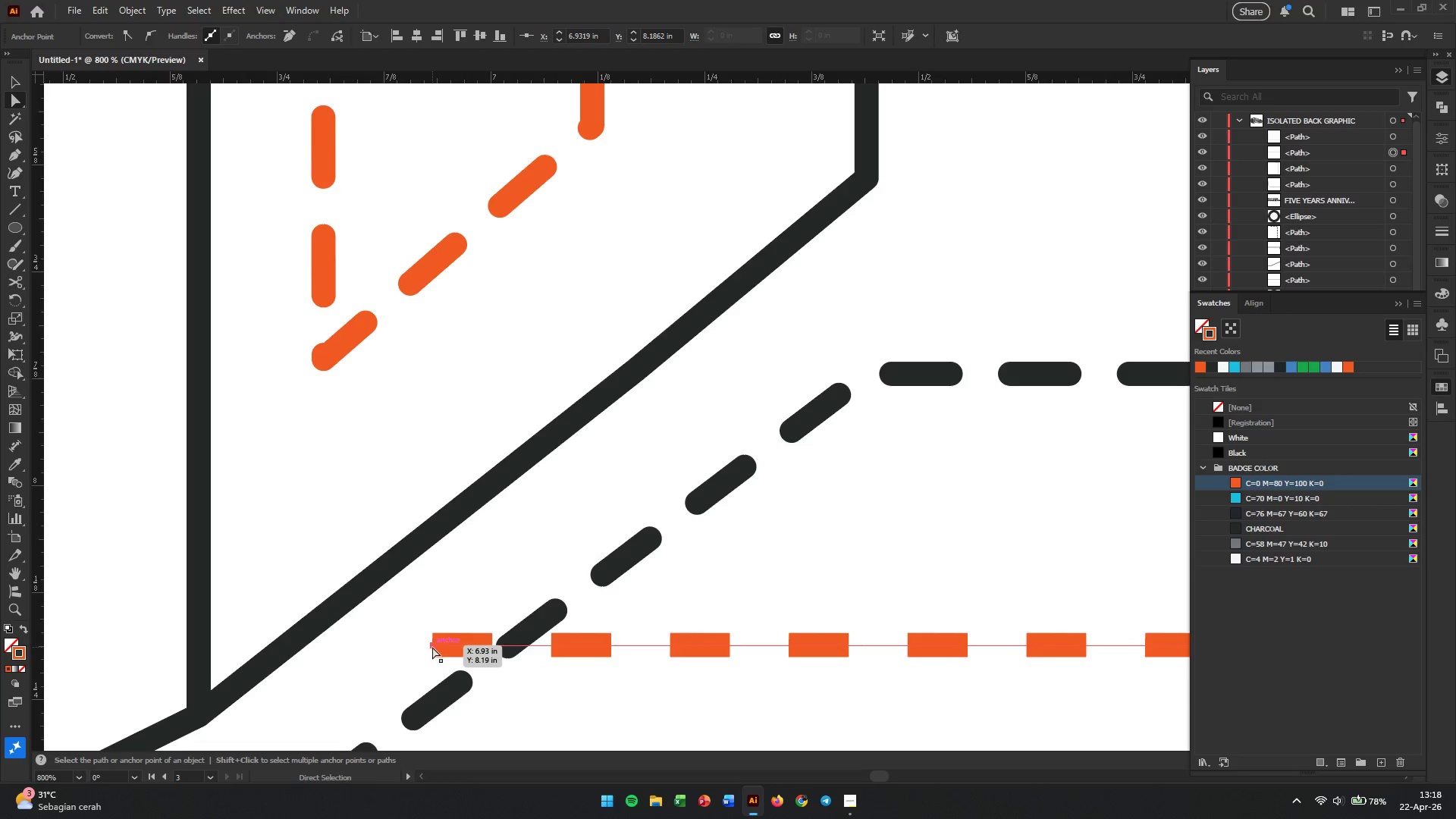 
left_click([432, 647])
 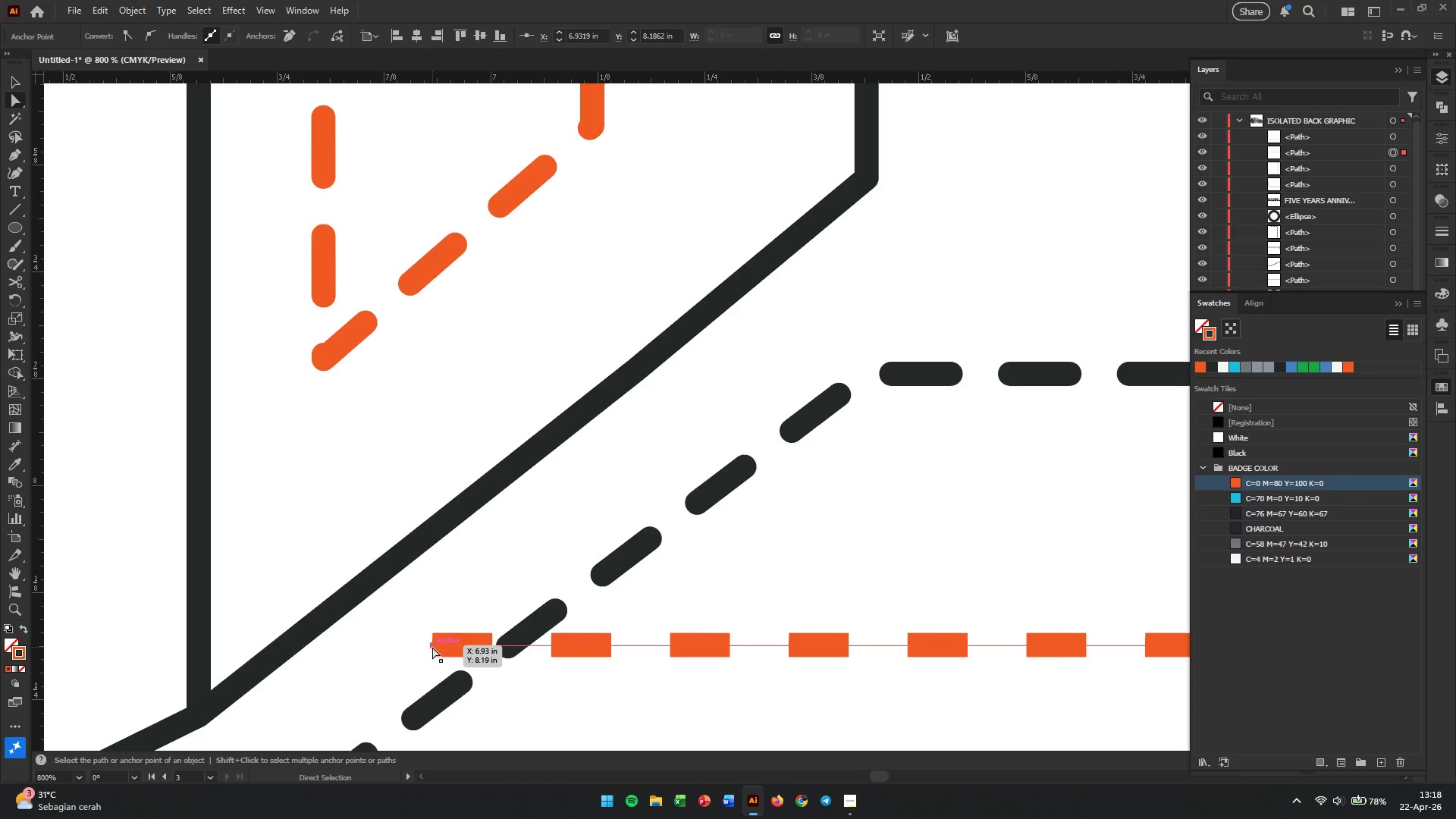 
left_click_drag(start_coordinate=[432, 647], to_coordinate=[481, 649])
 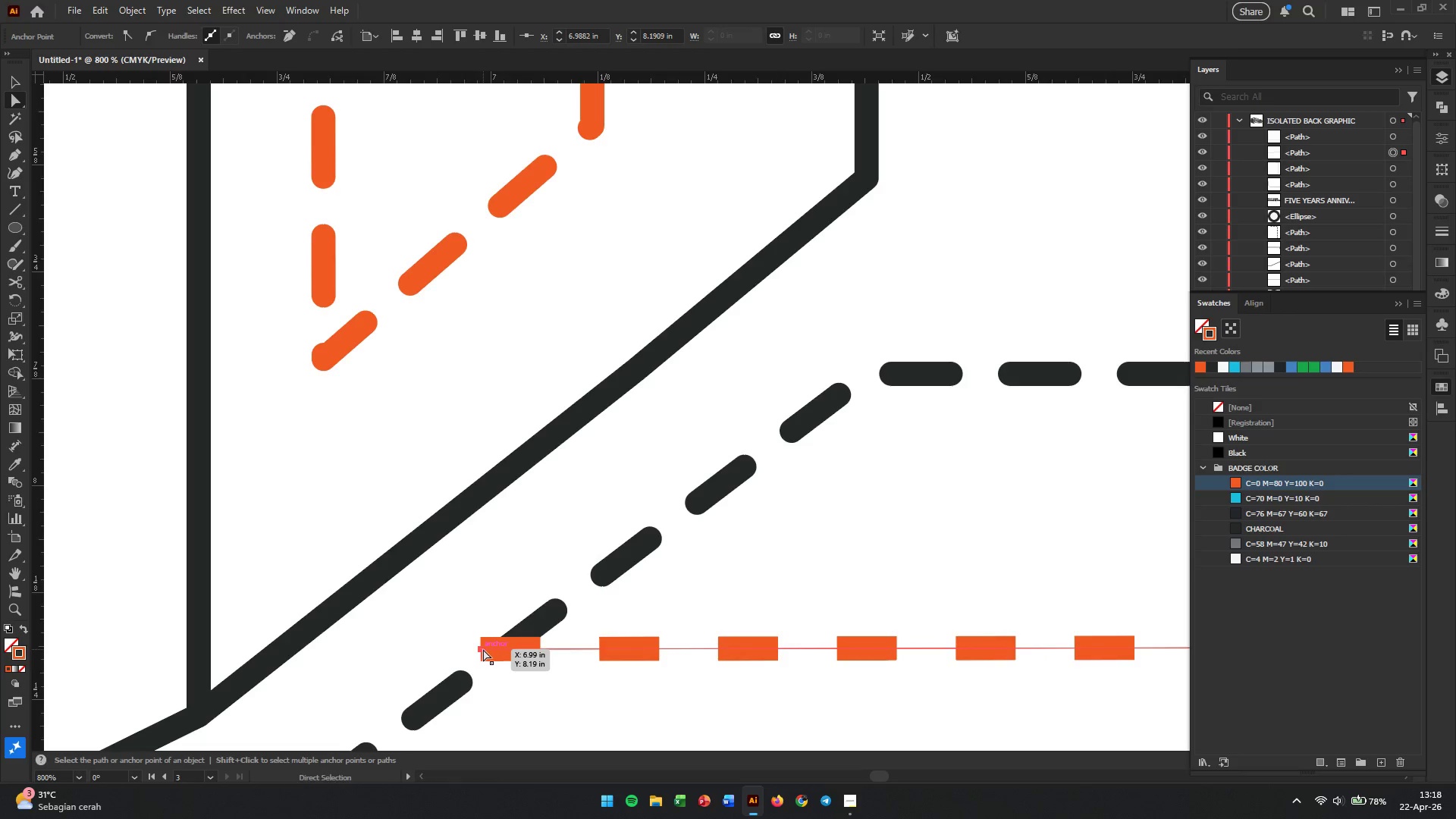 
hold_key(key=AltLeft, duration=1.44)
scroll: coordinate [498, 648], scroll_direction: down, amount: 4.0
 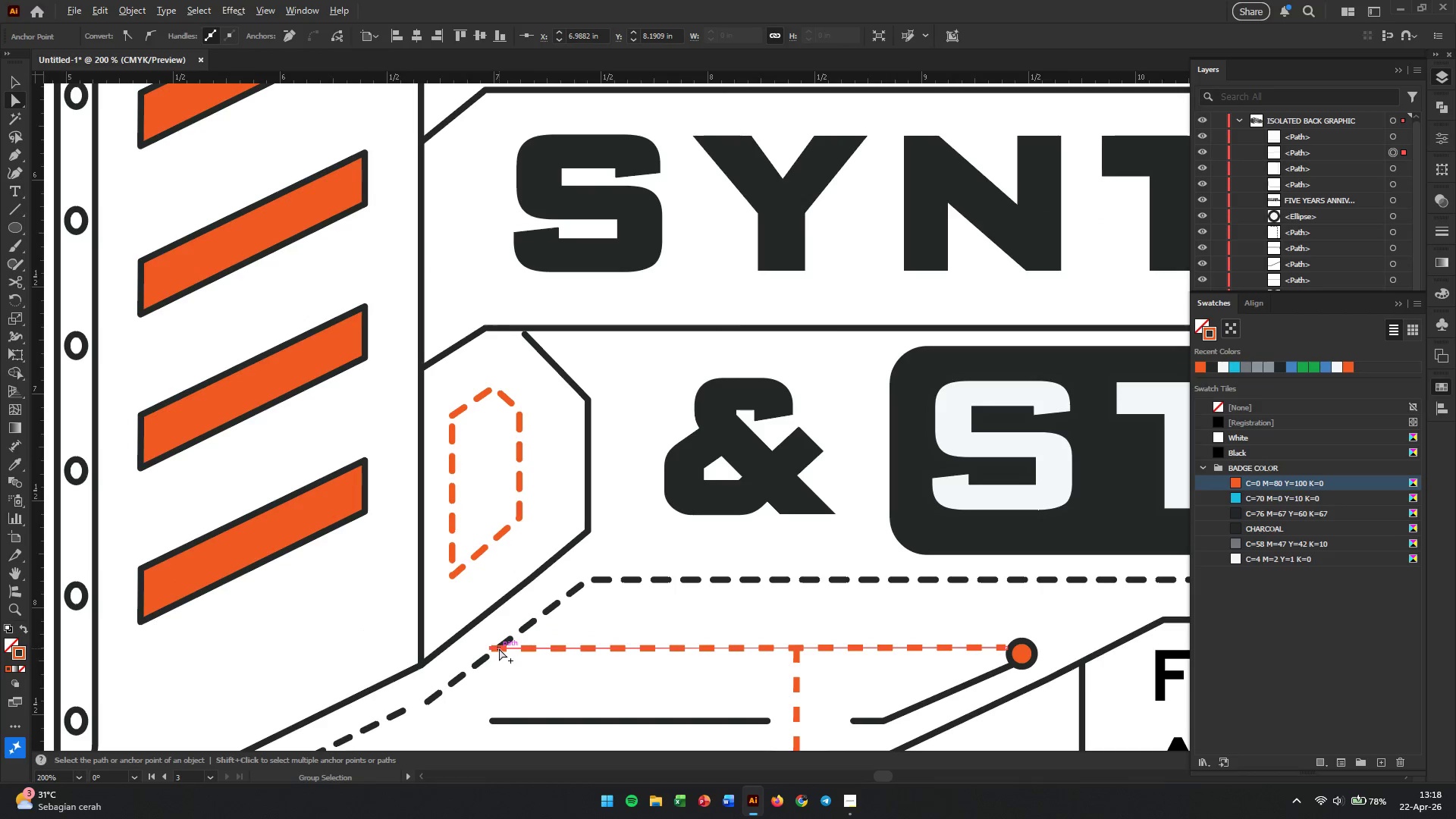 
key(Alt+AltLeft)
 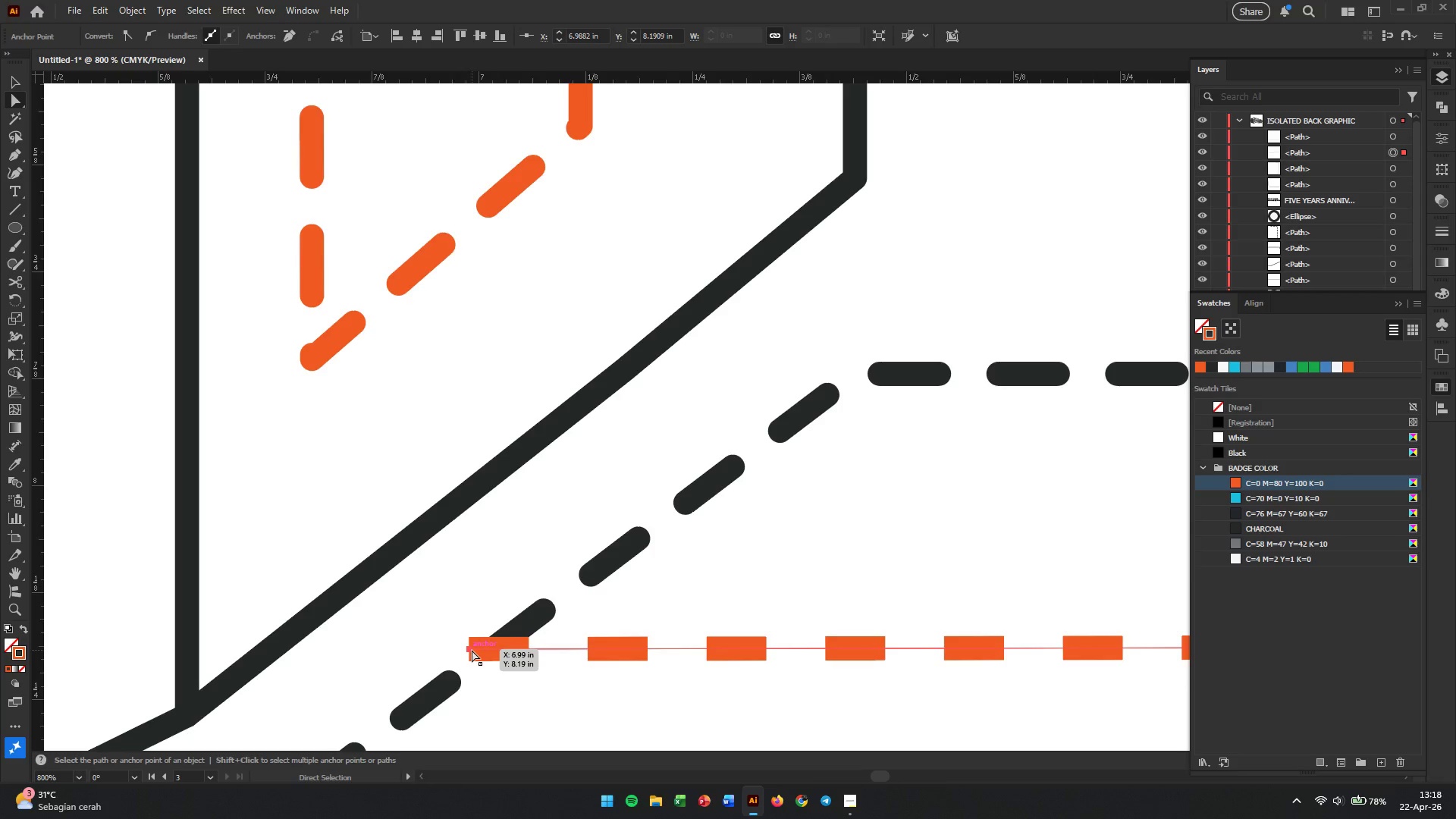 
scroll: coordinate [499, 648], scroll_direction: up, amount: 2.0
 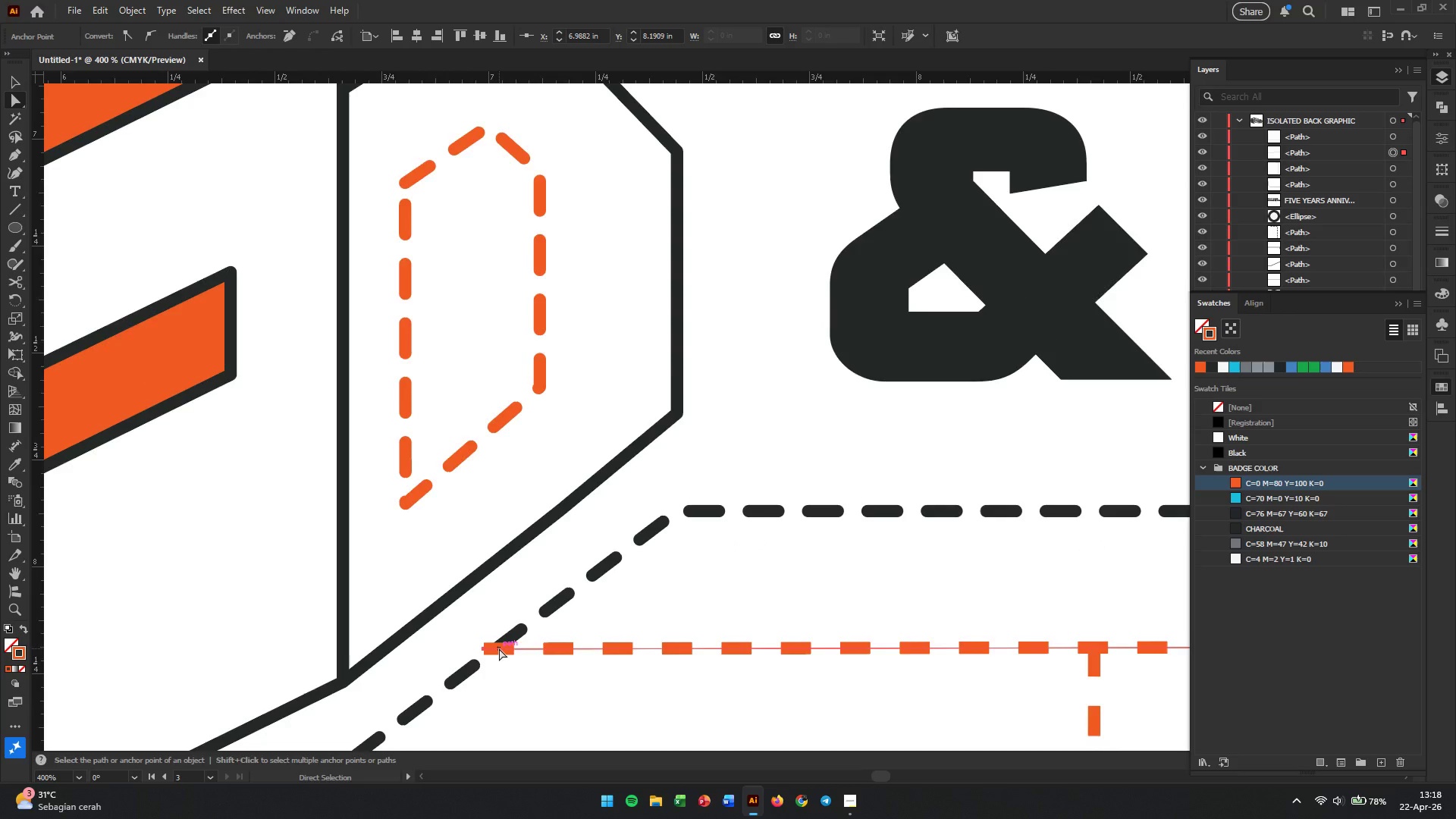 
left_click_drag(start_coordinate=[467, 649], to_coordinate=[489, 649])
 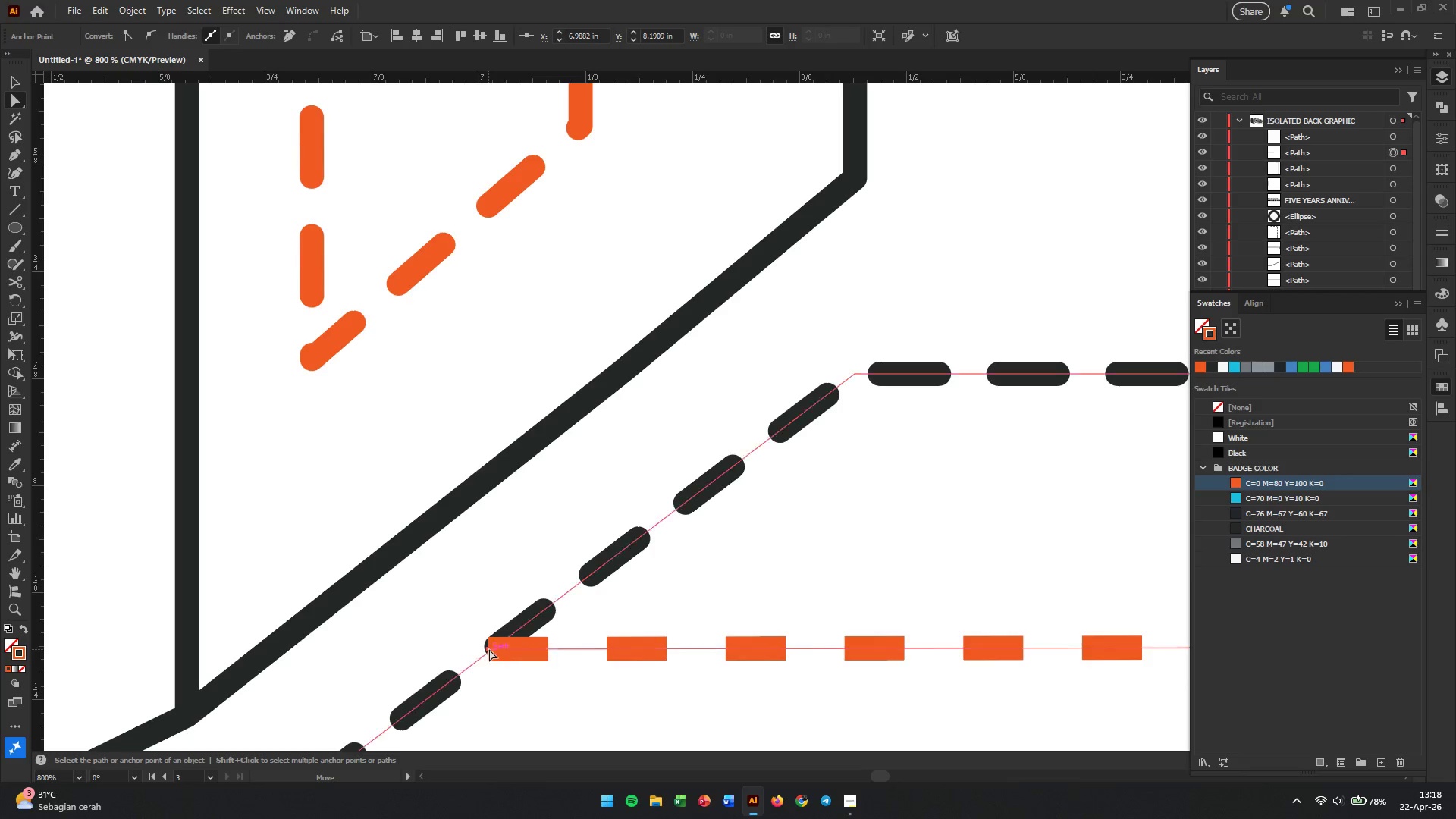 
hold_key(key=AltLeft, duration=1.81)
 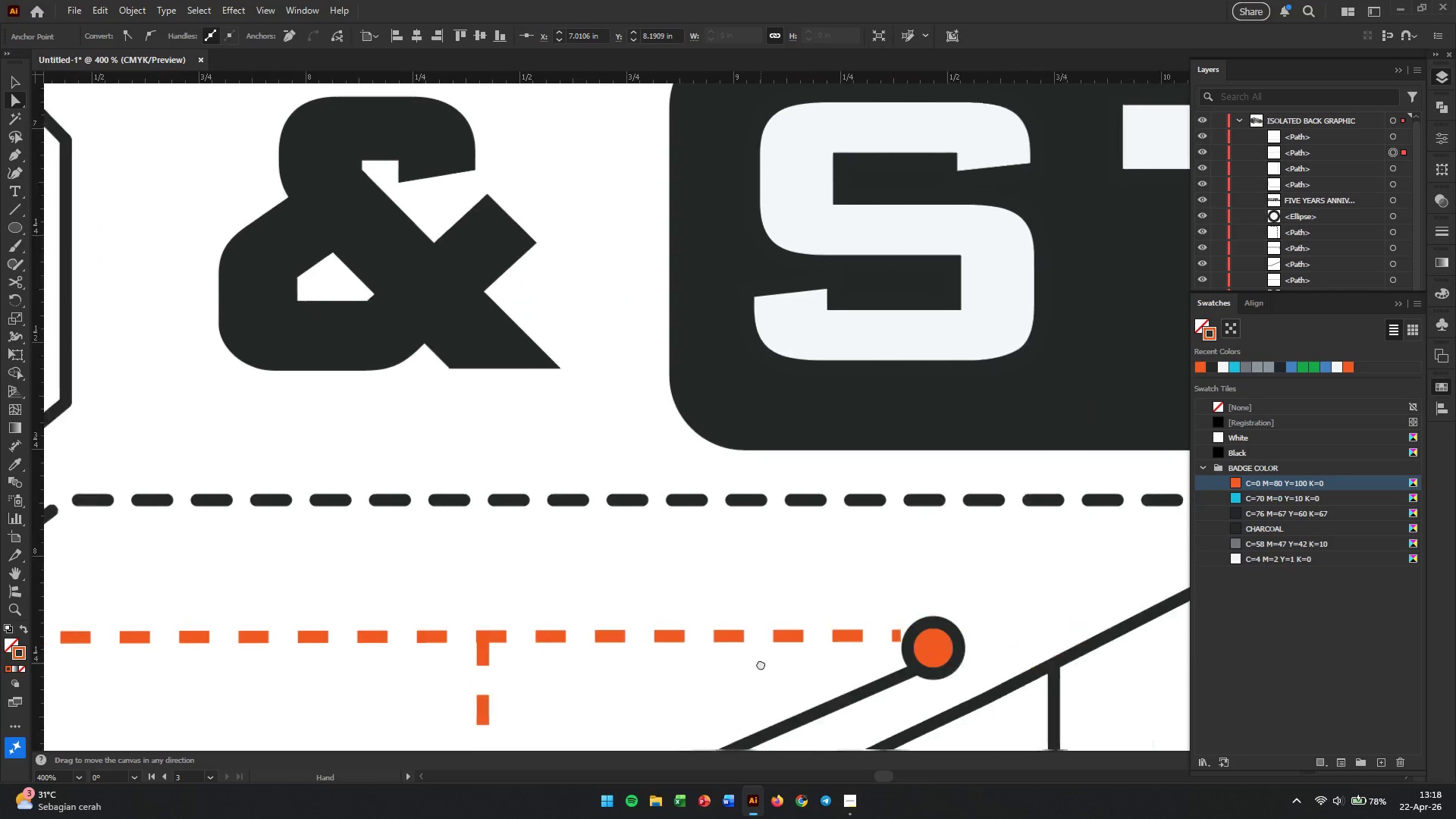 
hold_key(key=Space, duration=0.52)
 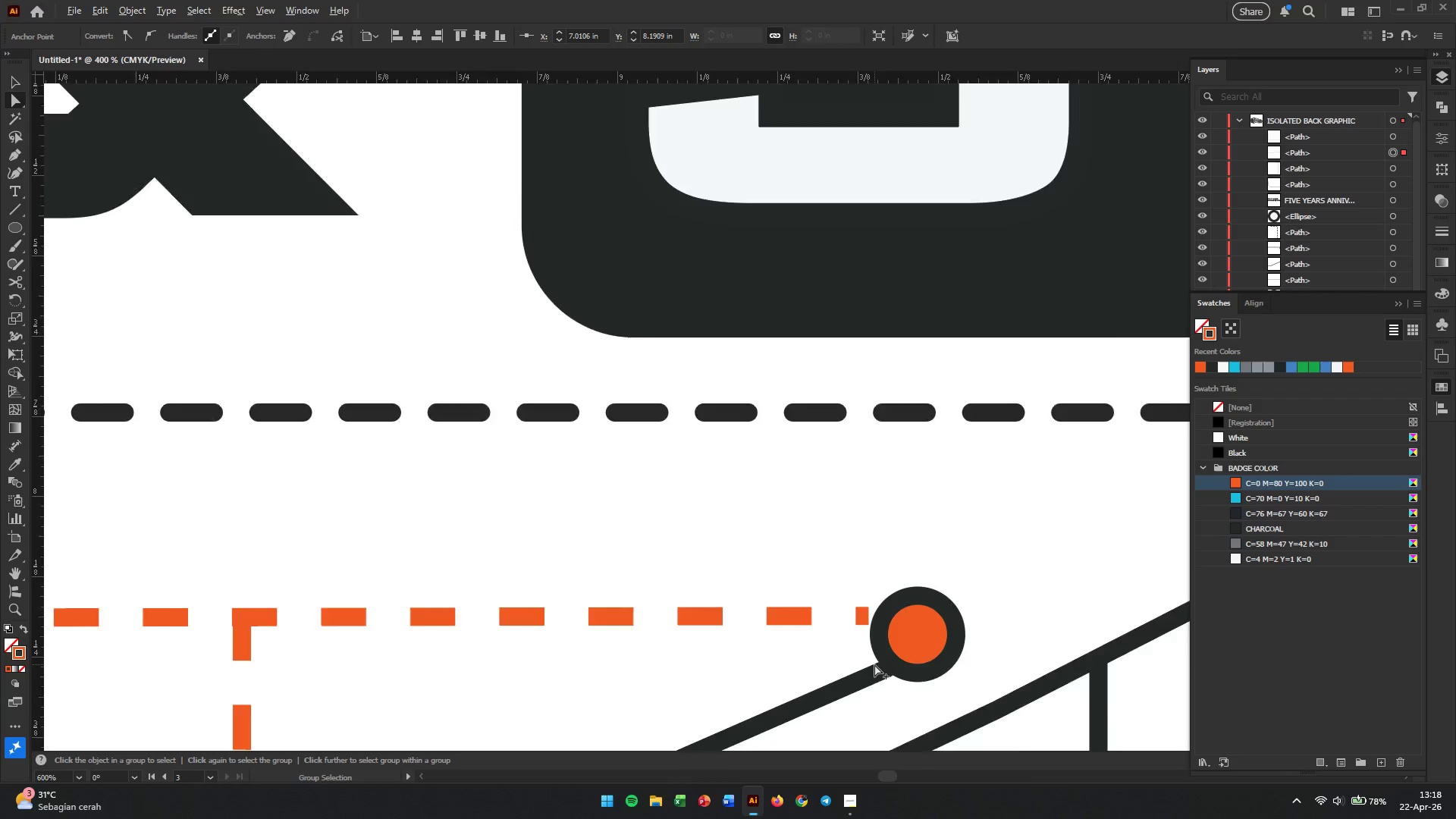 
left_click_drag(start_coordinate=[1062, 661], to_coordinate=[730, 659])
 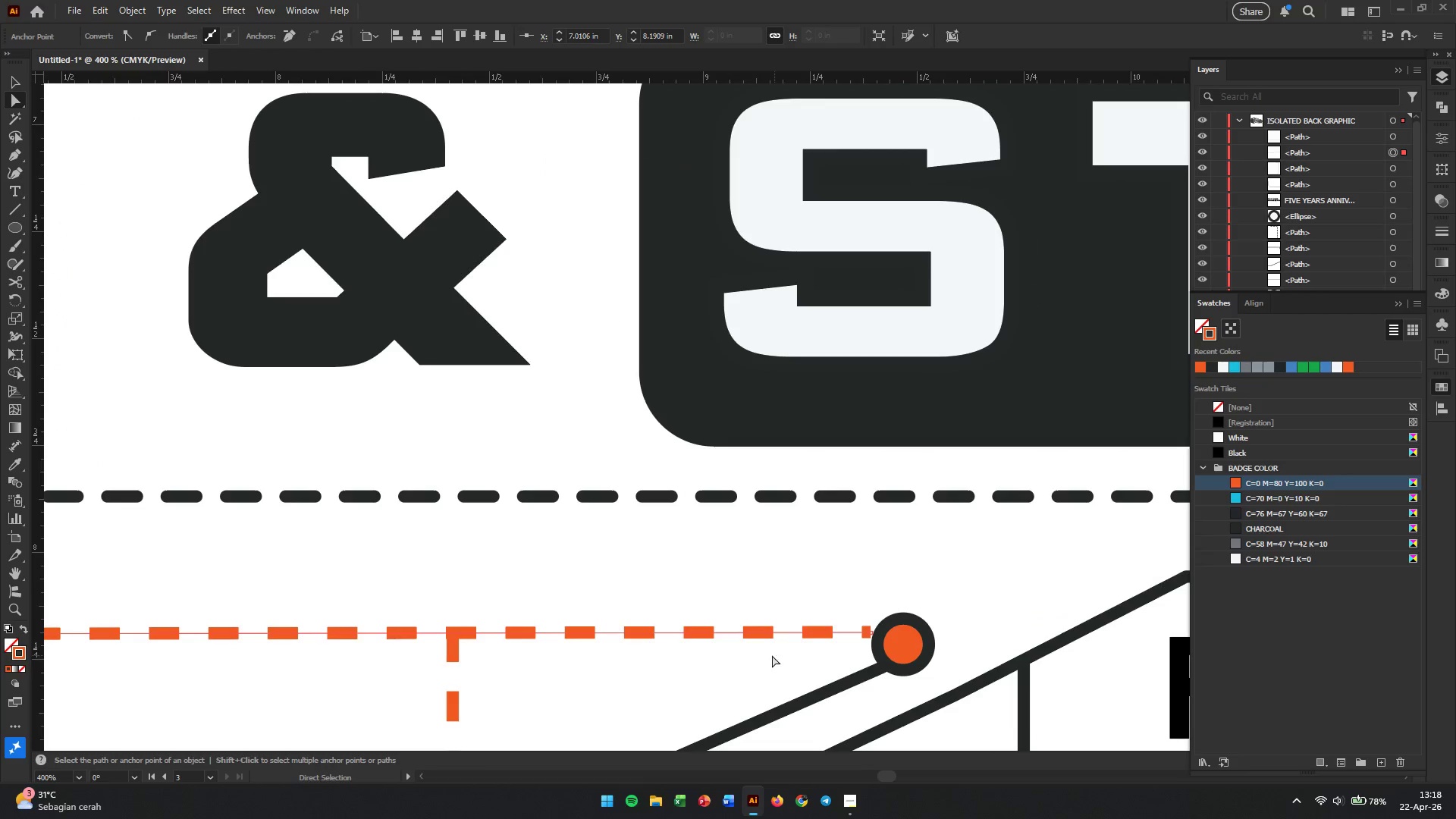 
scroll: coordinate [962, 666], scroll_direction: down, amount: 2.0
 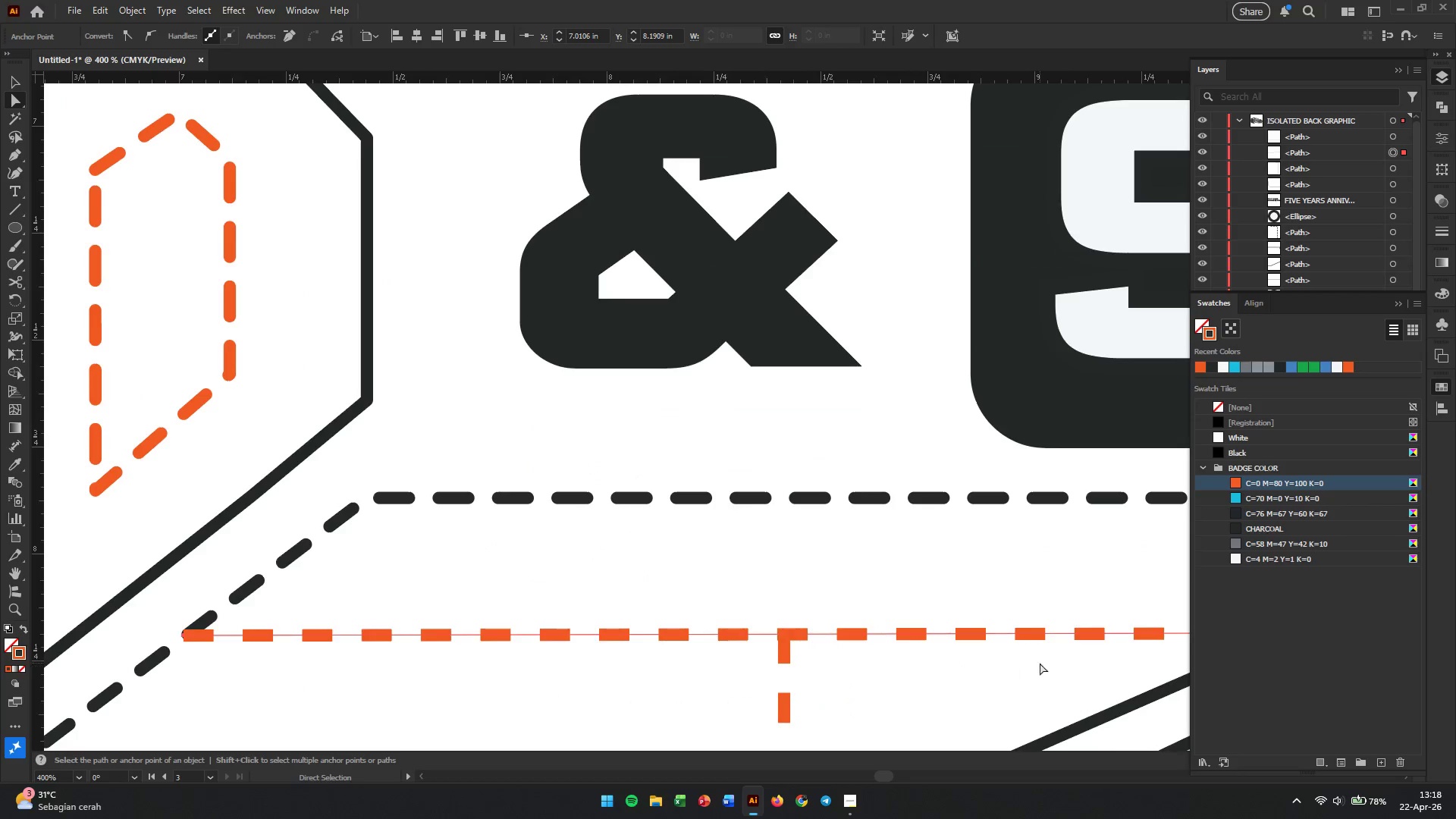 
hold_key(key=AltLeft, duration=0.64)
scroll: coordinate [874, 664], scroll_direction: up, amount: 2.0
 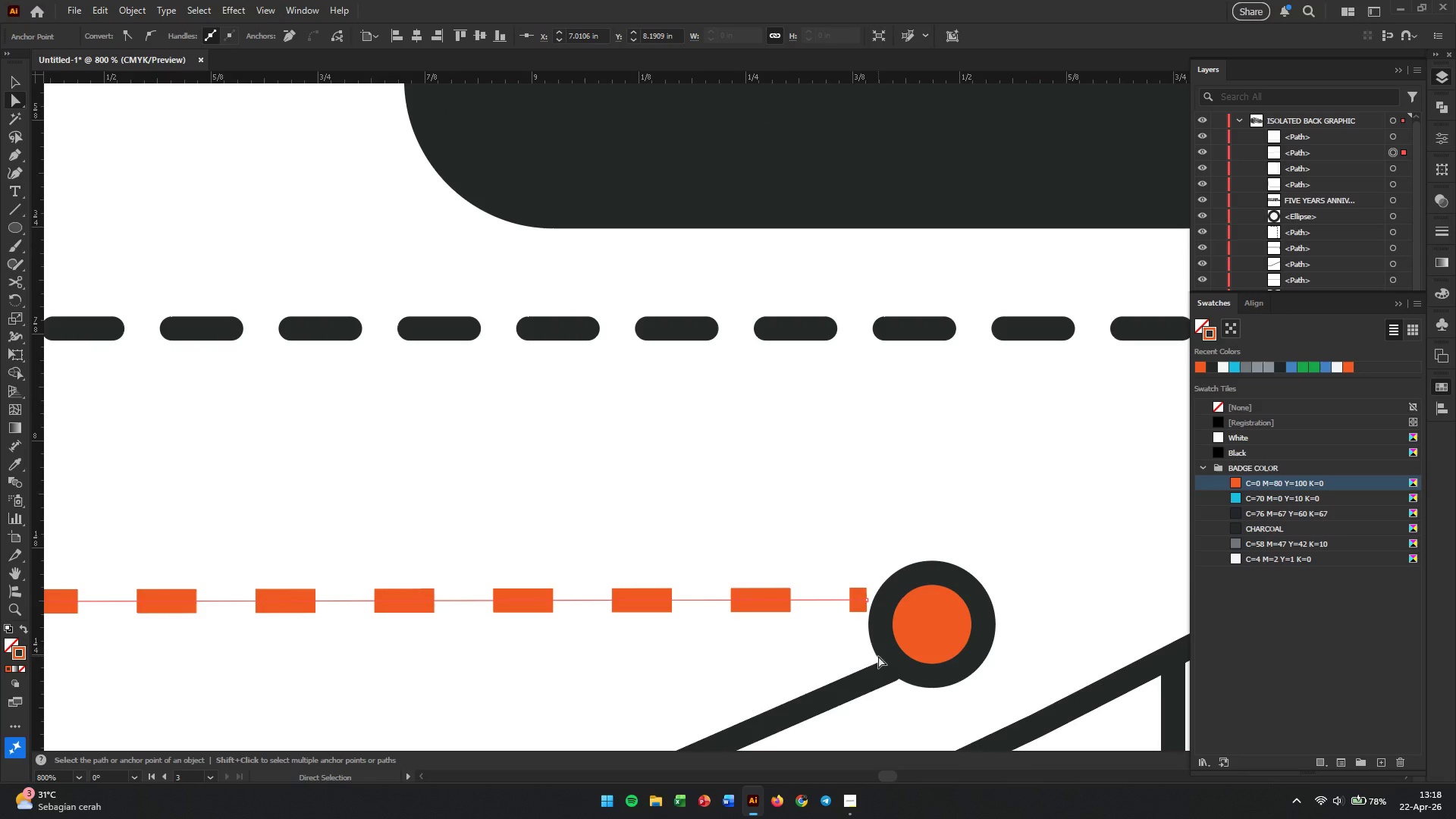 
hold_key(key=AltLeft, duration=0.67)
scroll: coordinate [881, 643], scroll_direction: down, amount: 4.0
 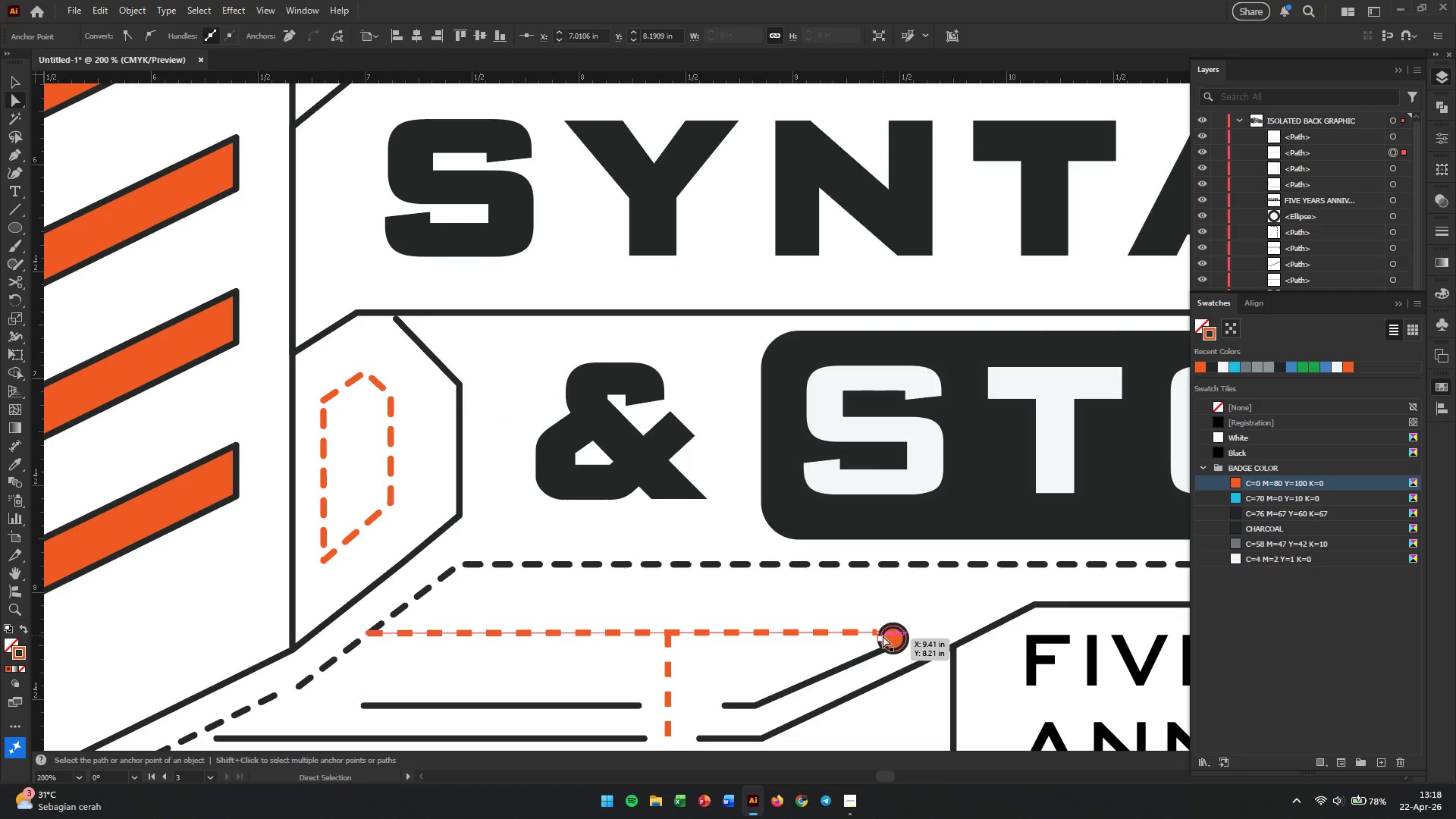 
hold_key(key=AltLeft, duration=0.36)
scroll: coordinate [844, 635], scroll_direction: down, amount: 2.0
 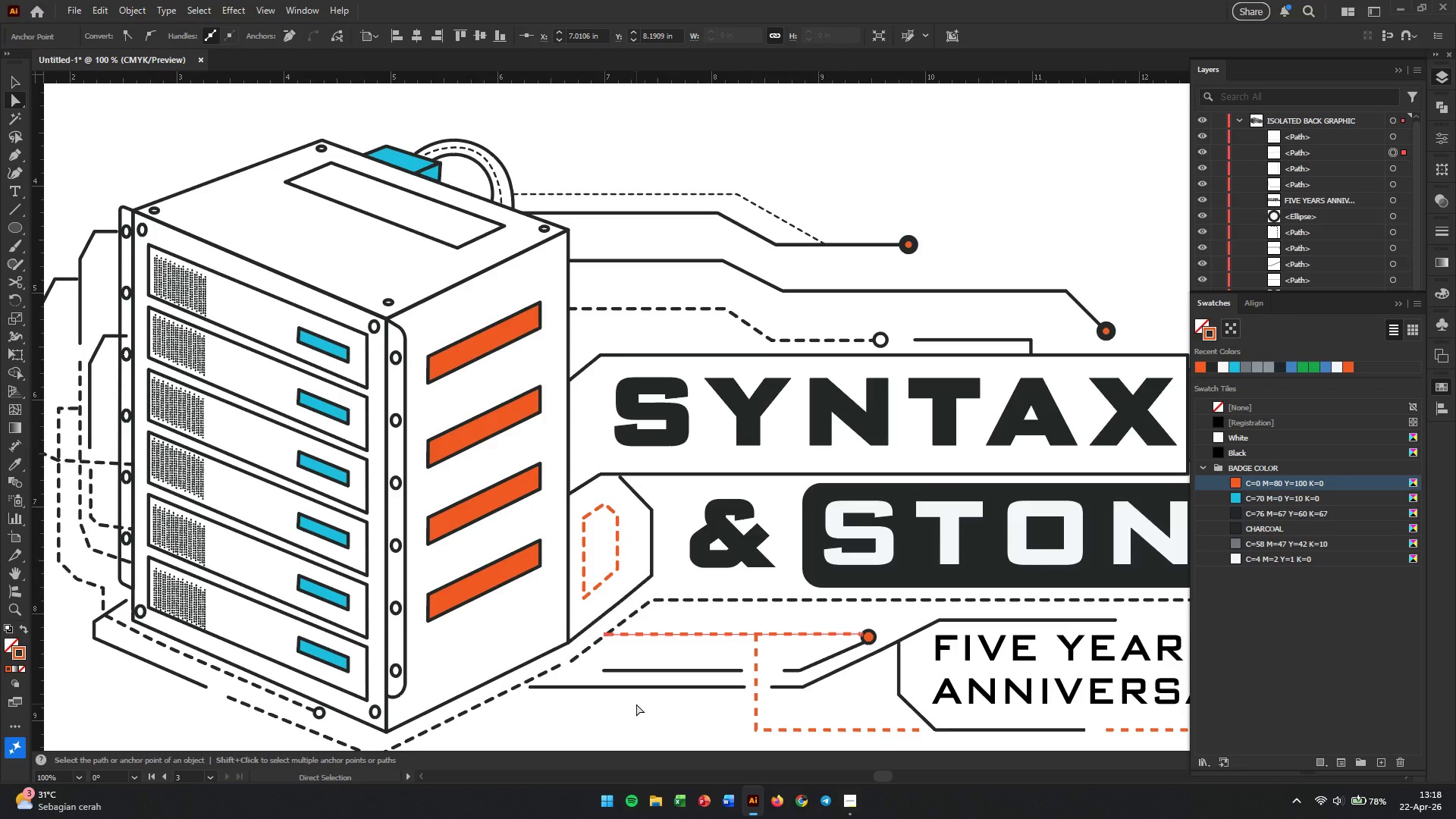 
key(V)
 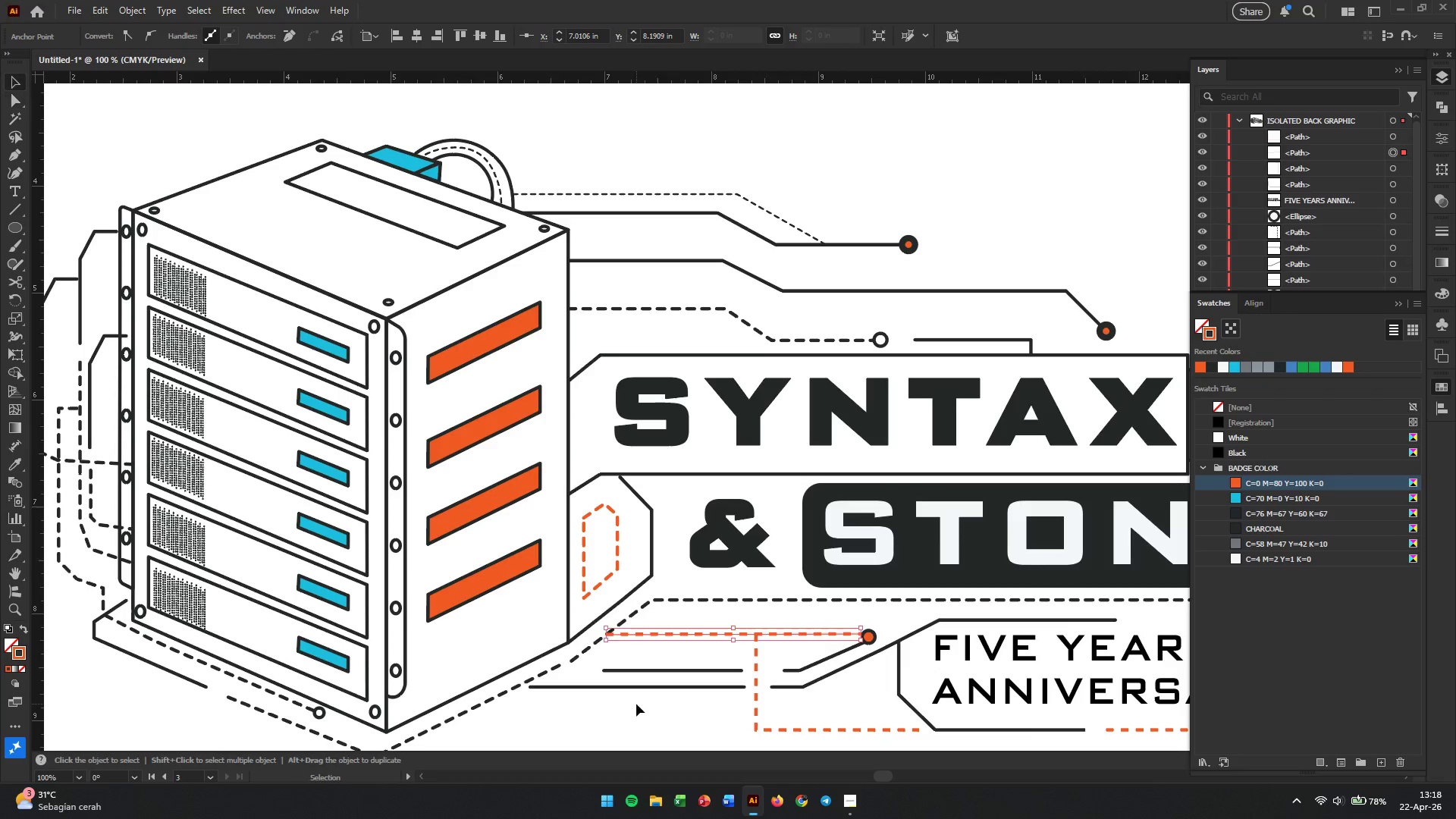 
left_click([636, 704])
 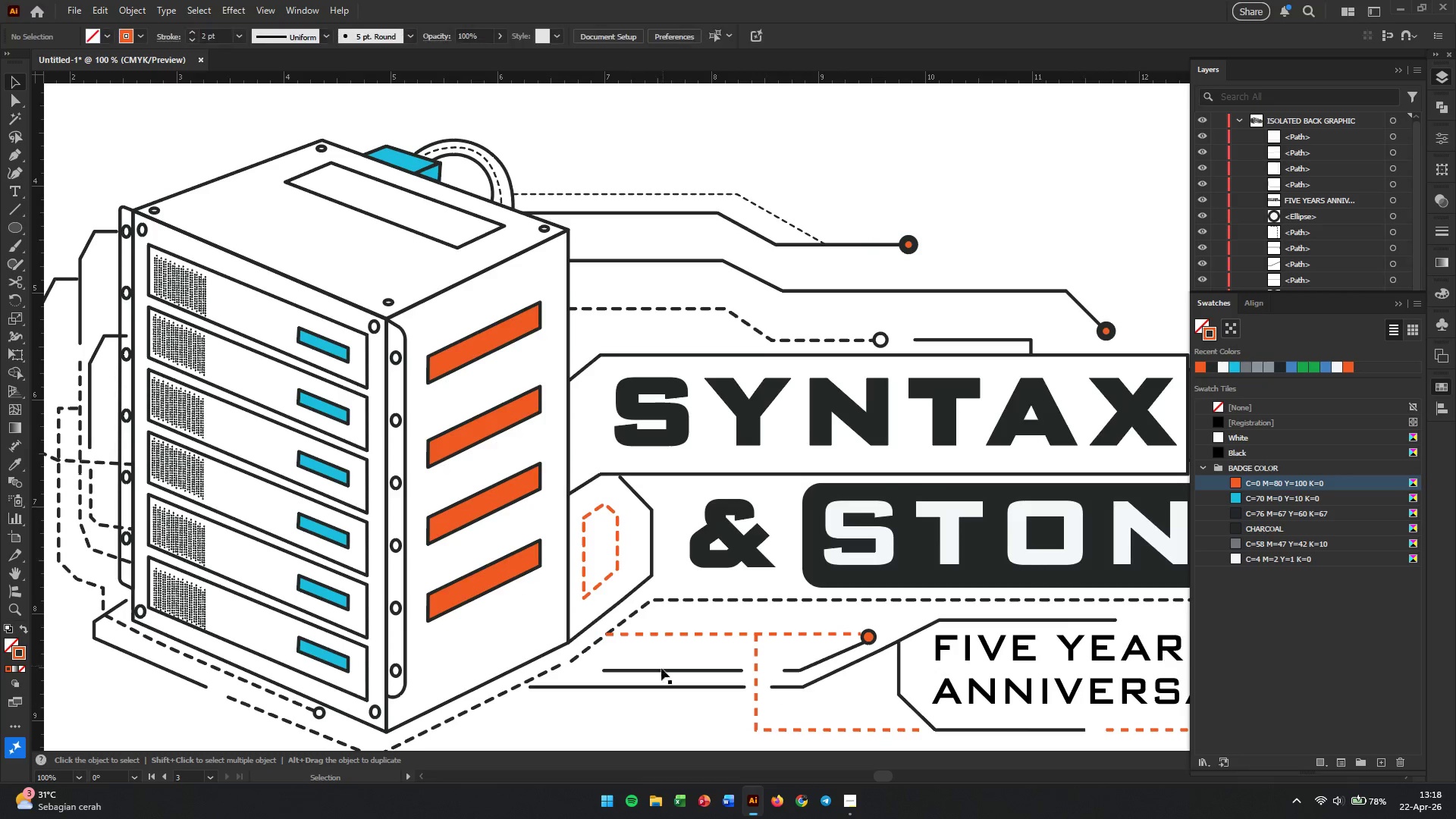 
hold_key(key=AltLeft, duration=0.84)
scroll: coordinate [703, 653], scroll_direction: down, amount: 2.0
 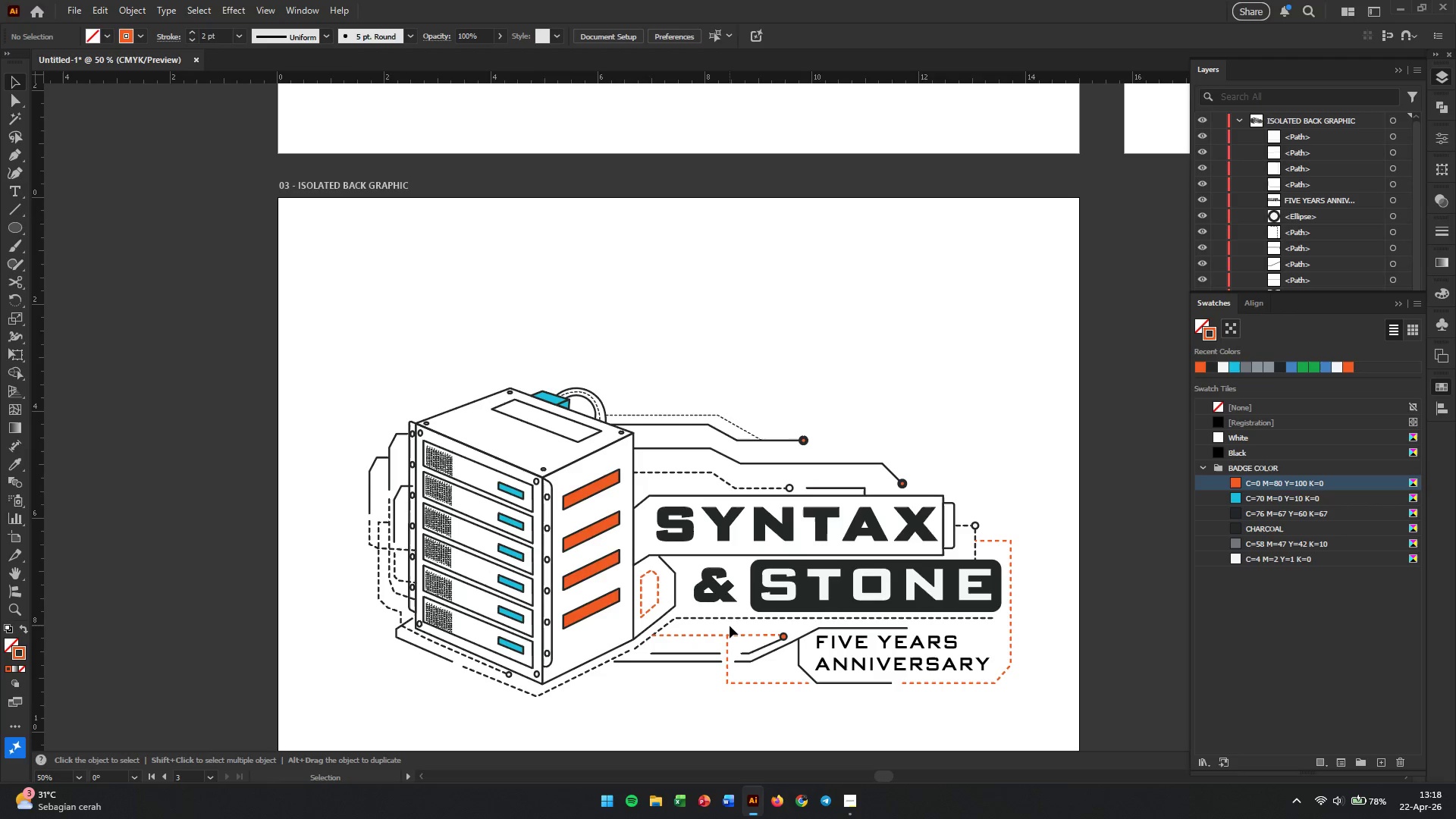 
wait(11.06)
 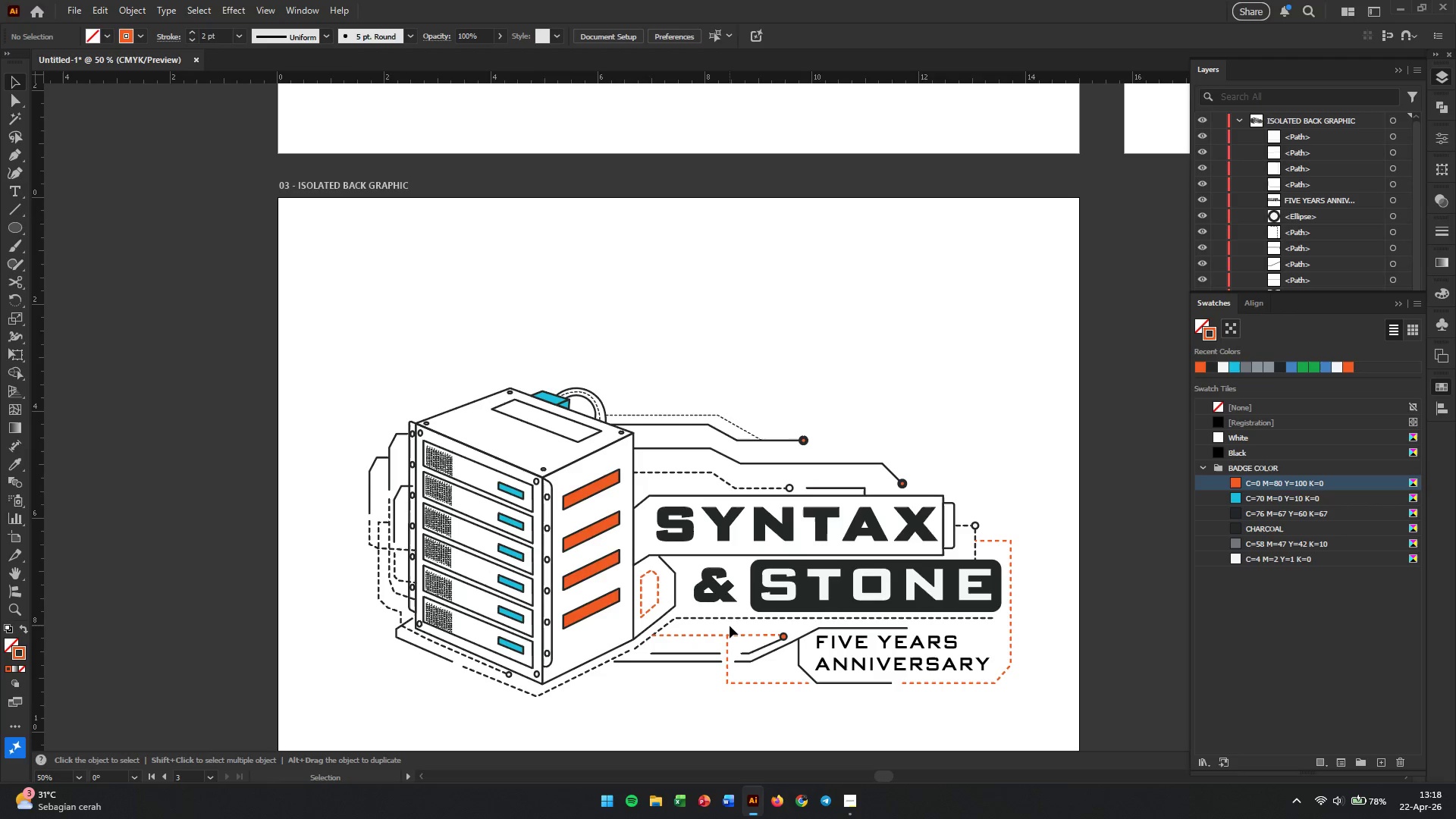 
hold_key(key=AltLeft, duration=0.41)
 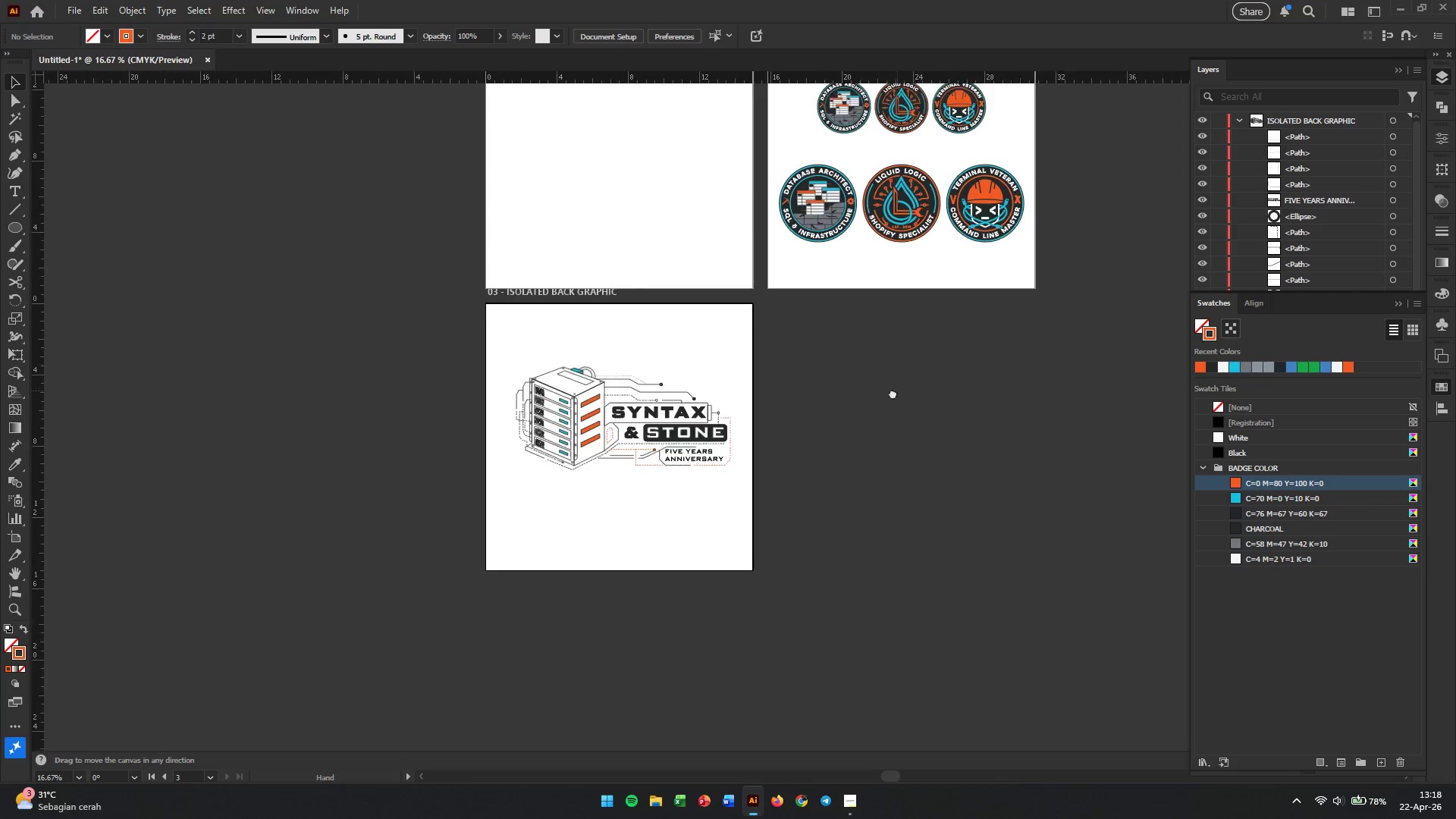 
hold_key(key=Space, duration=0.58)
 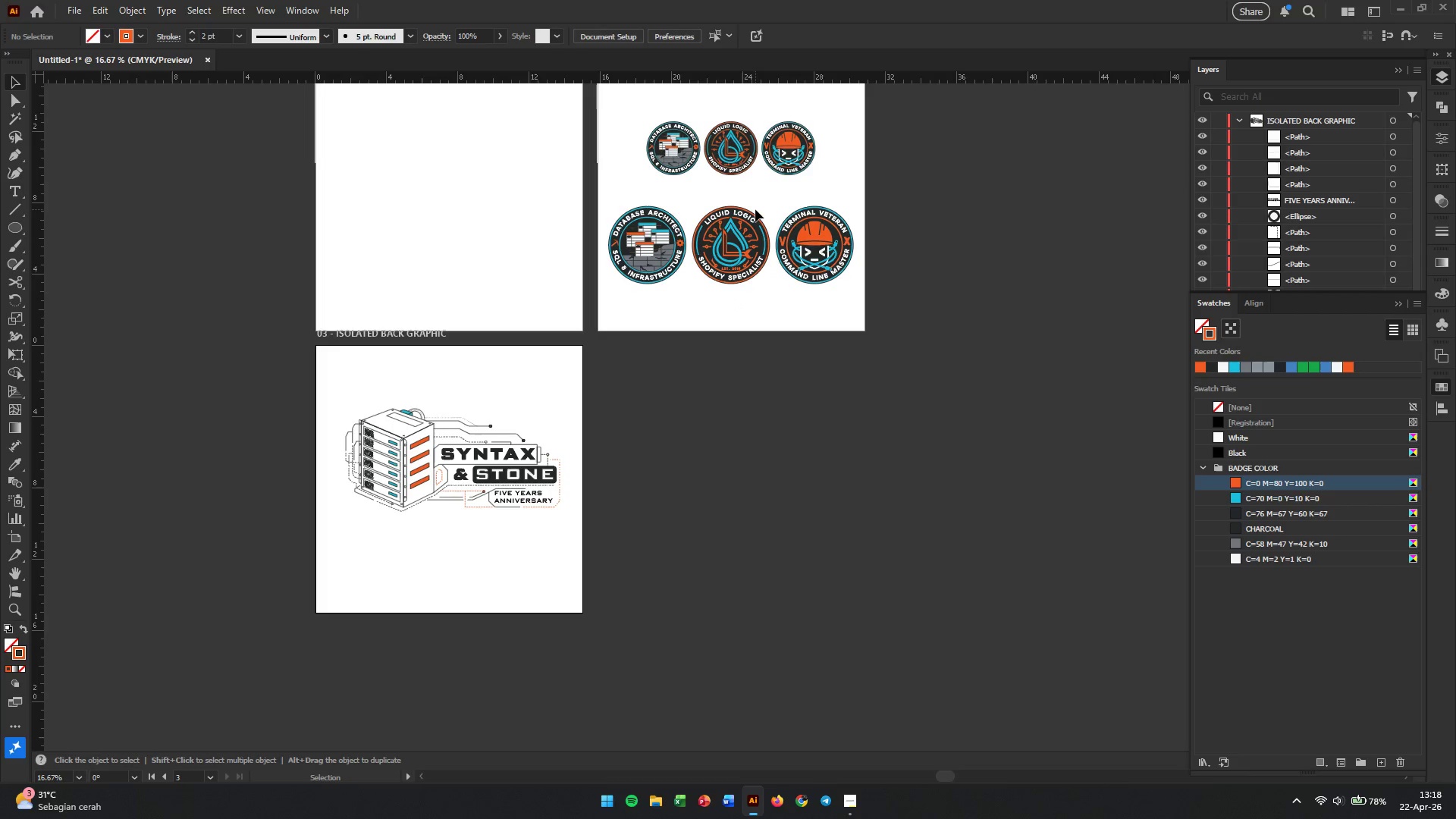 
left_click_drag(start_coordinate=[956, 340], to_coordinate=[723, 433])
 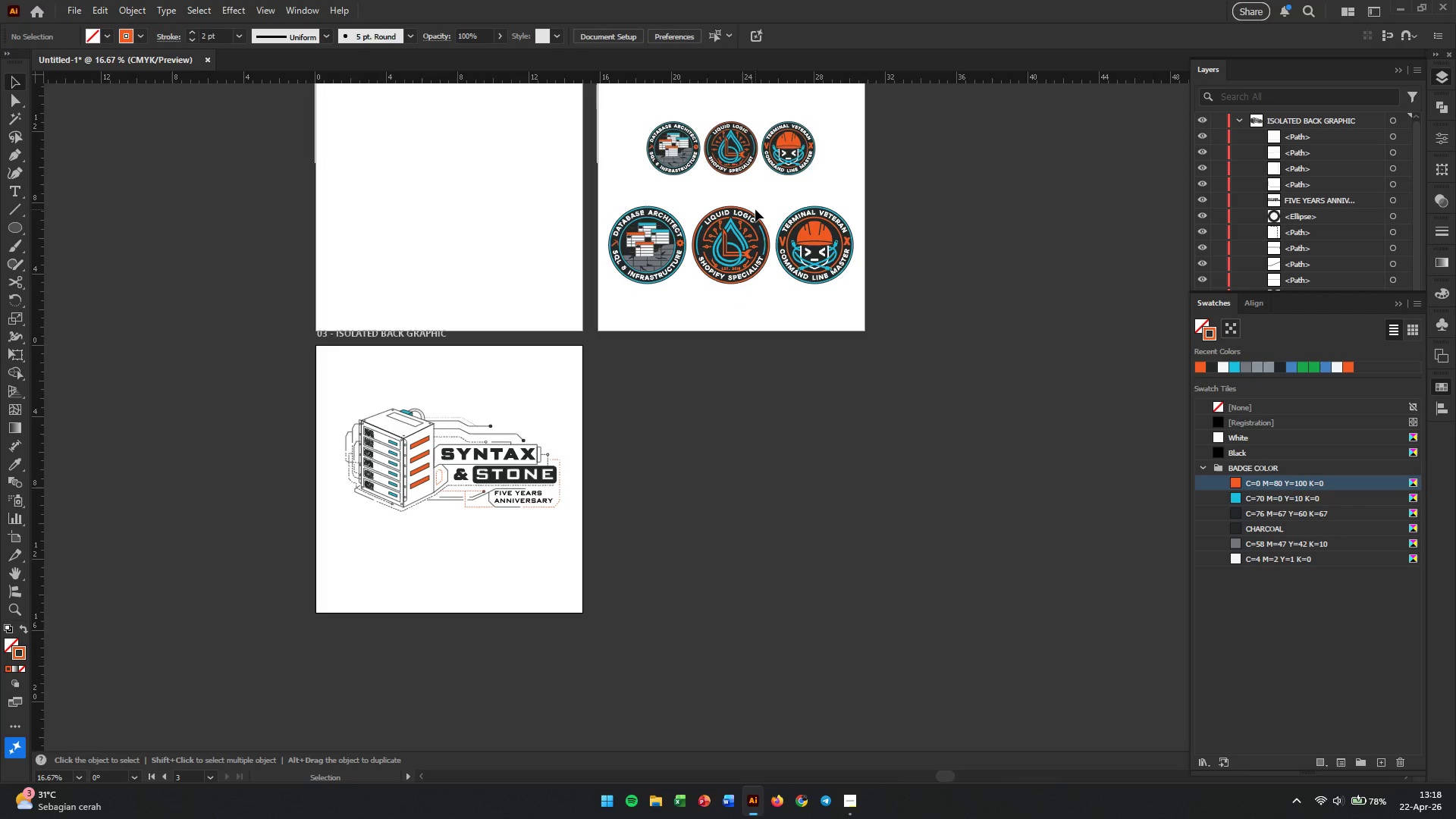 
scroll: coordinate [683, 287], scroll_direction: down, amount: 3.0
 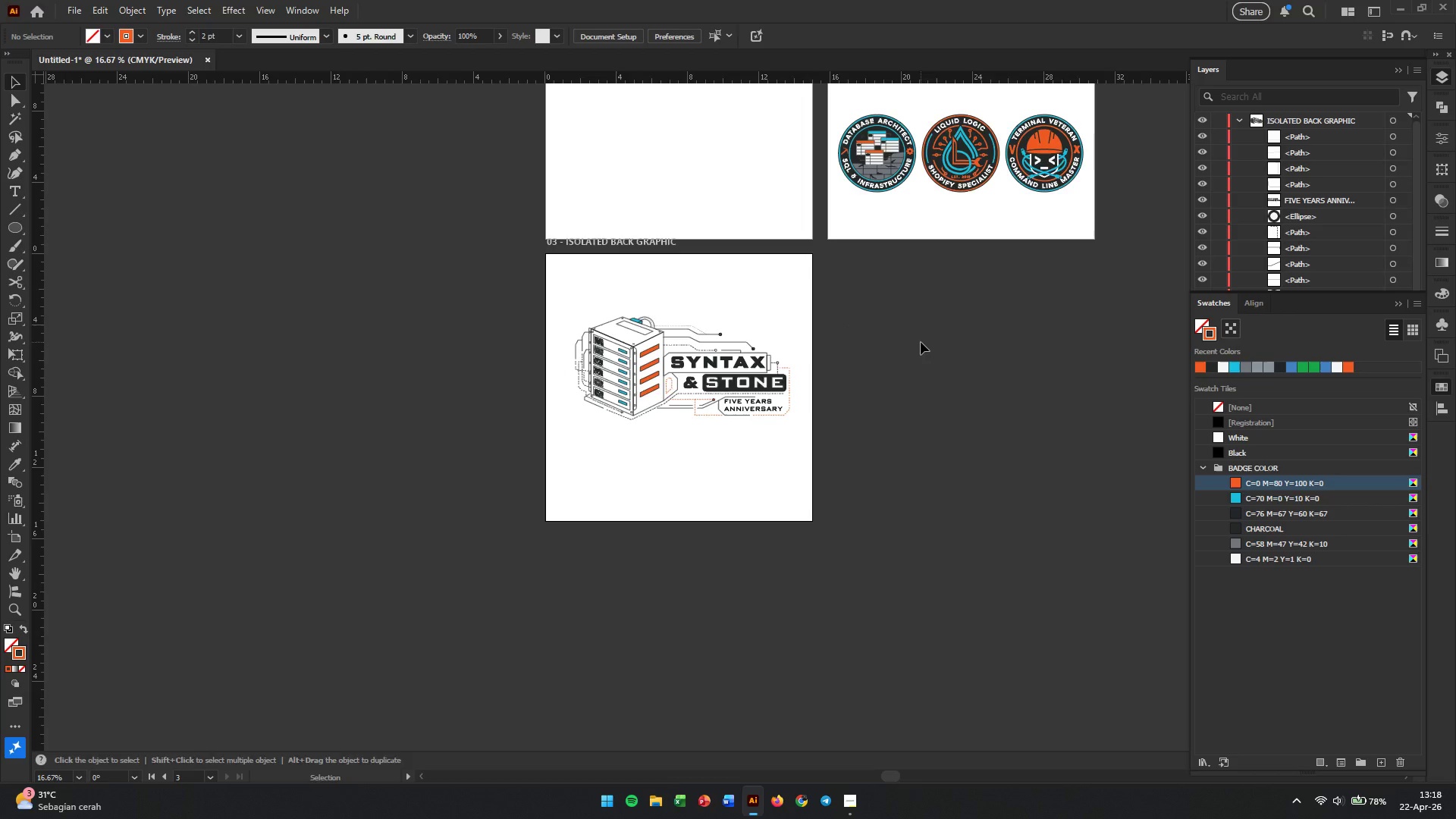 
hold_key(key=AltLeft, duration=0.48)
scroll: coordinate [838, 249], scroll_direction: up, amount: 3.0
 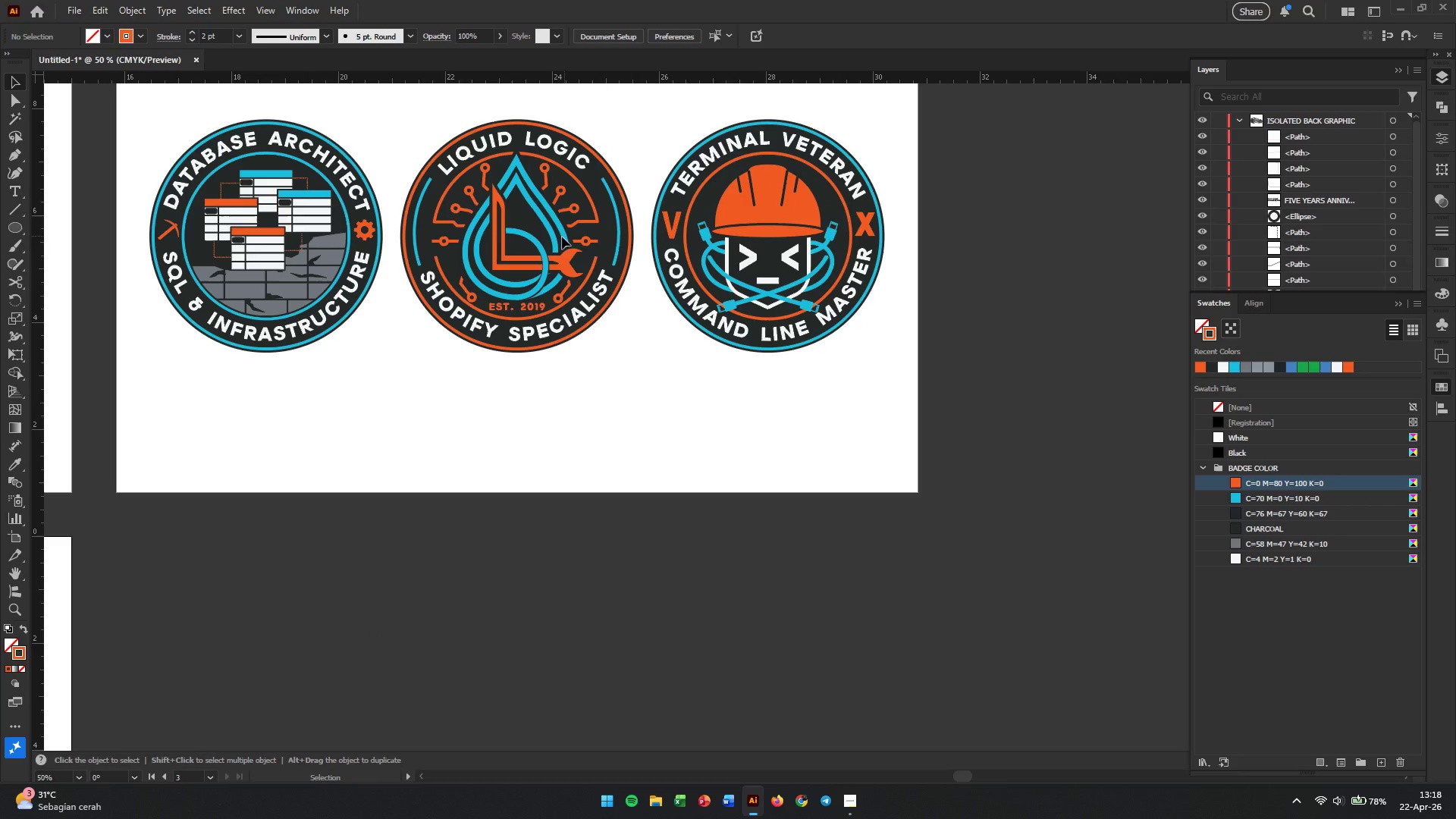 
hold_key(key=Space, duration=0.39)
 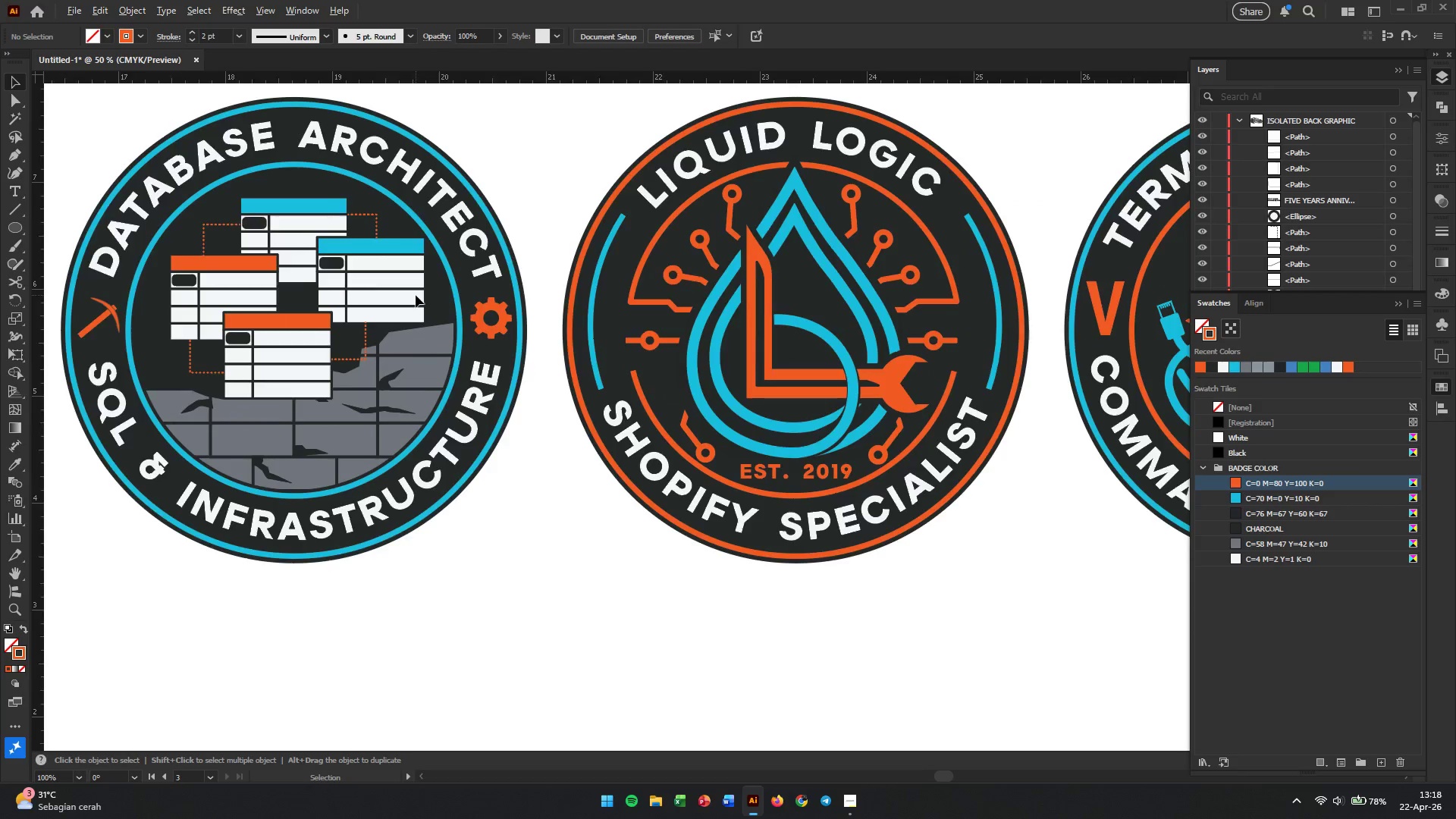 
left_click_drag(start_coordinate=[448, 229], to_coordinate=[538, 306])
 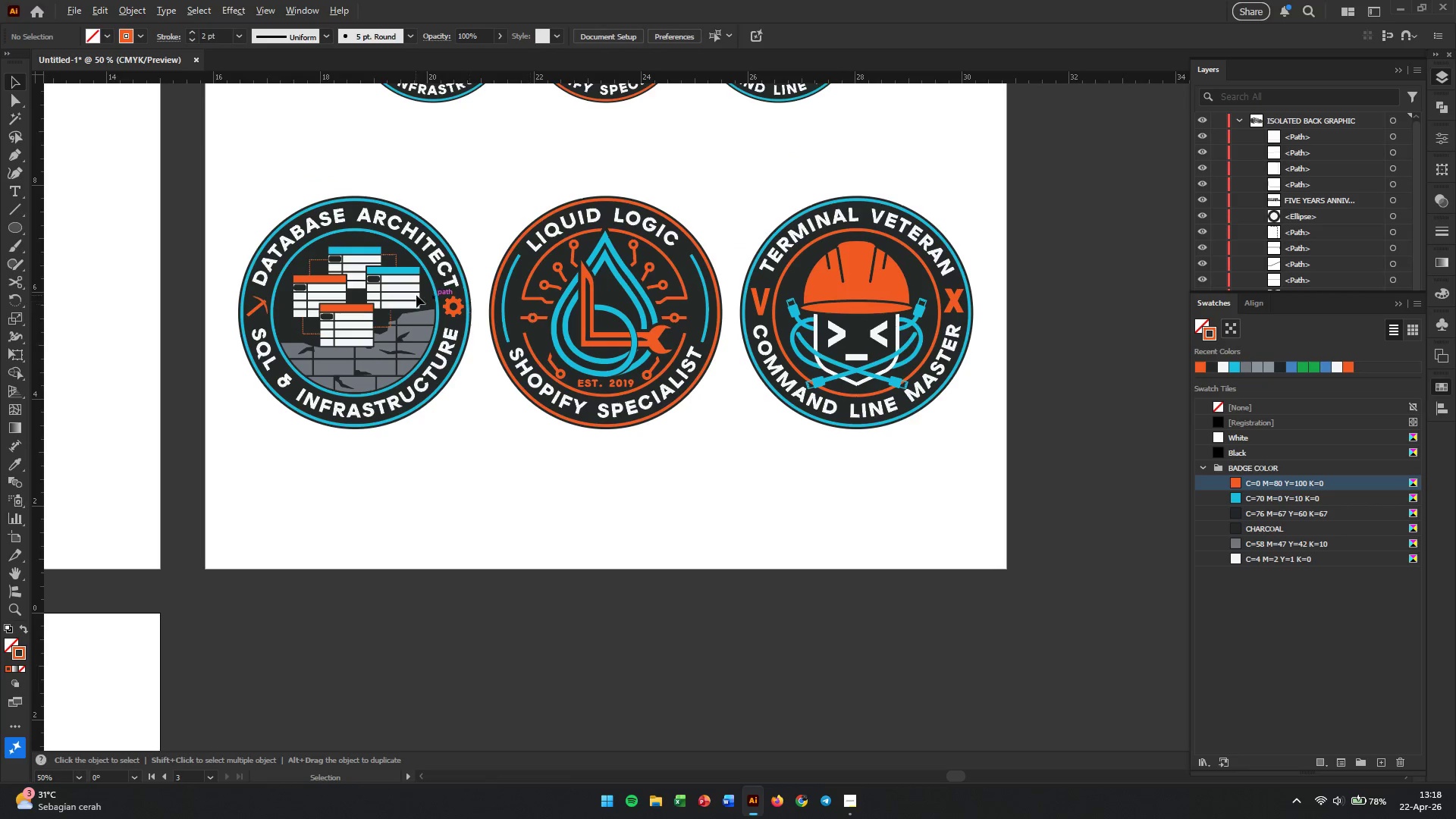 
hold_key(key=AltLeft, duration=0.42)
hold_key(key=AltLeft, duration=0.34)
scroll: coordinate [416, 295], scroll_direction: none, amount: 0.0
 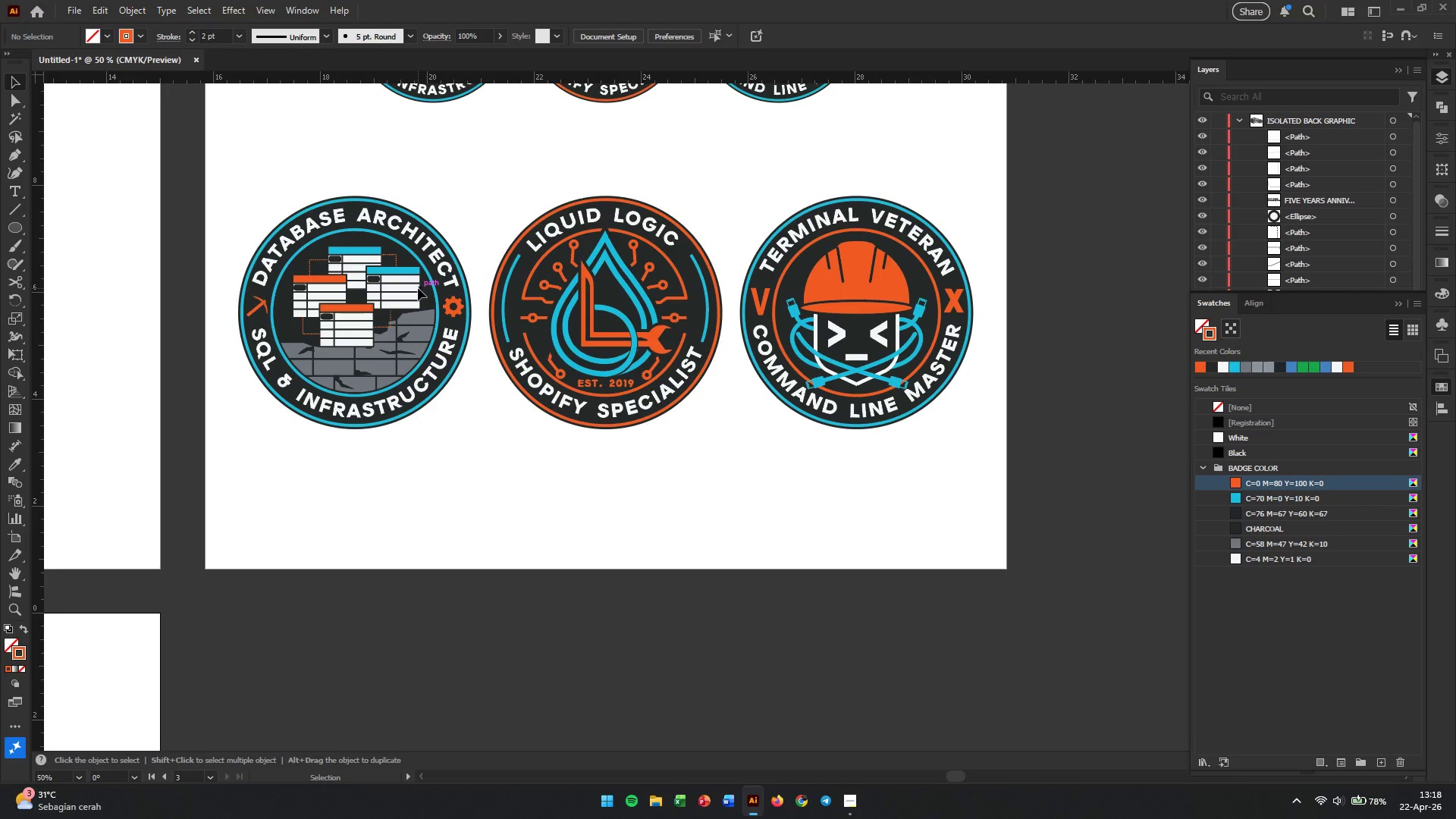 
wait(8.15)
 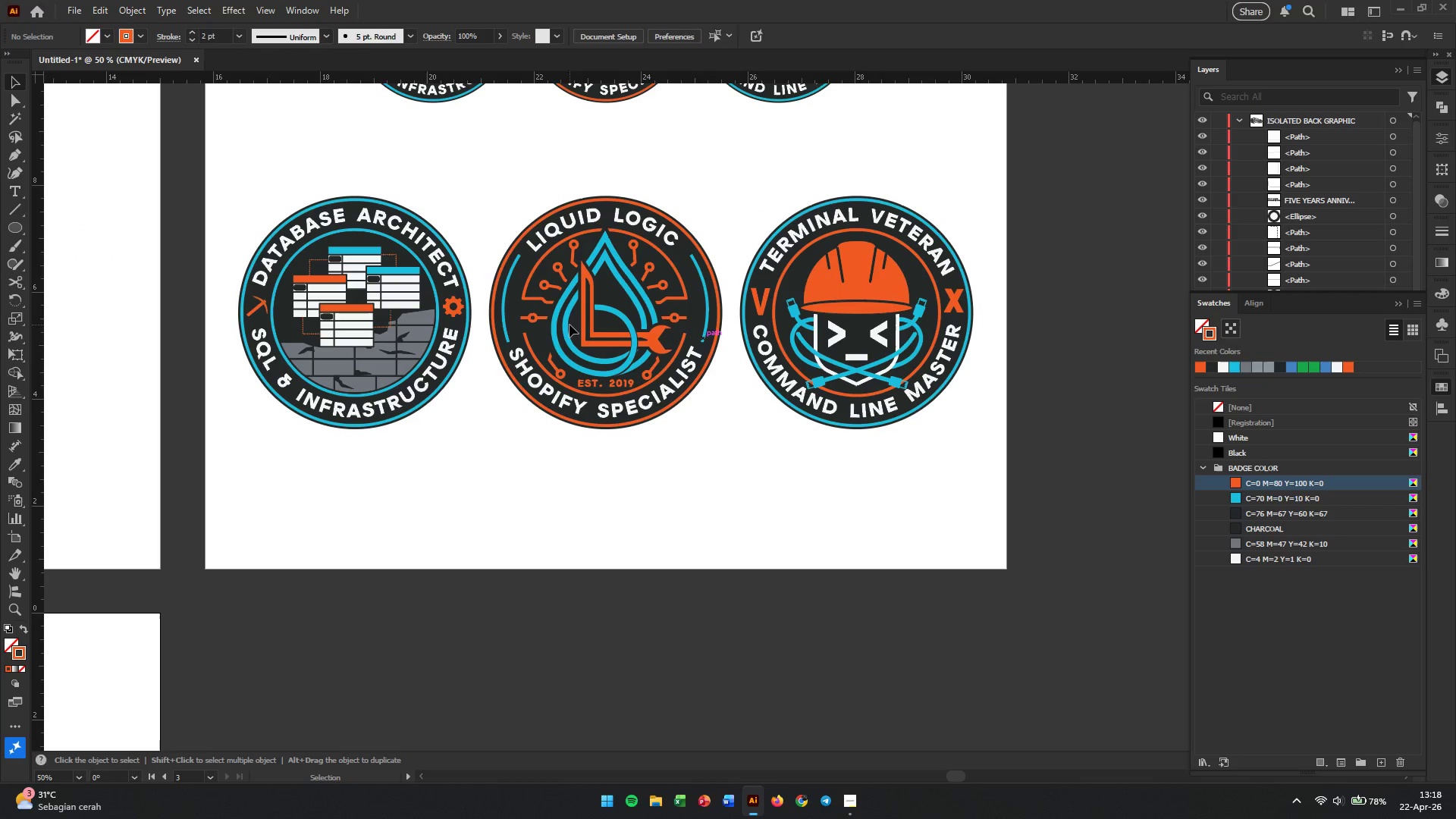 
left_click([256, 309])
 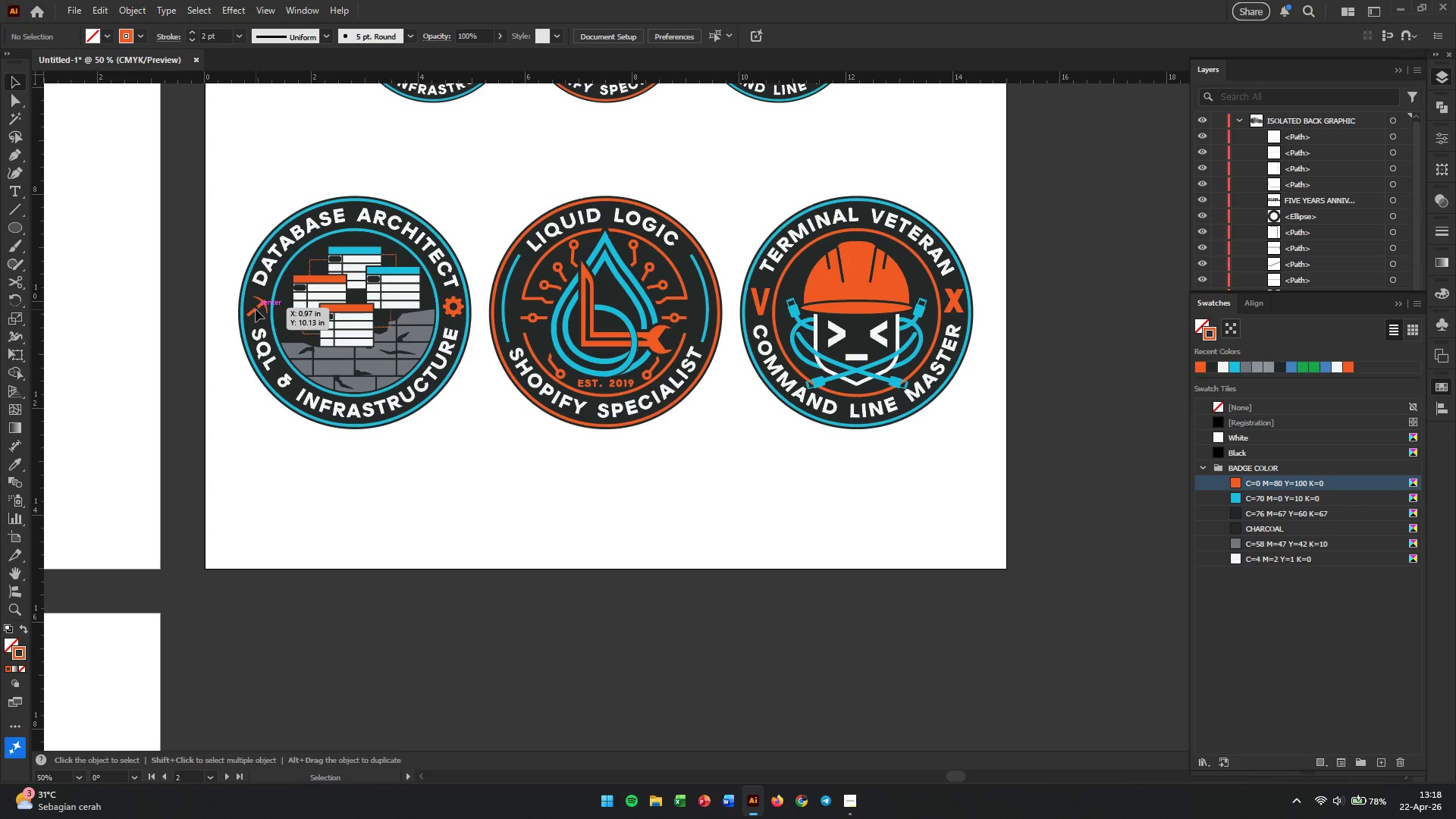 
right_click([256, 309])
 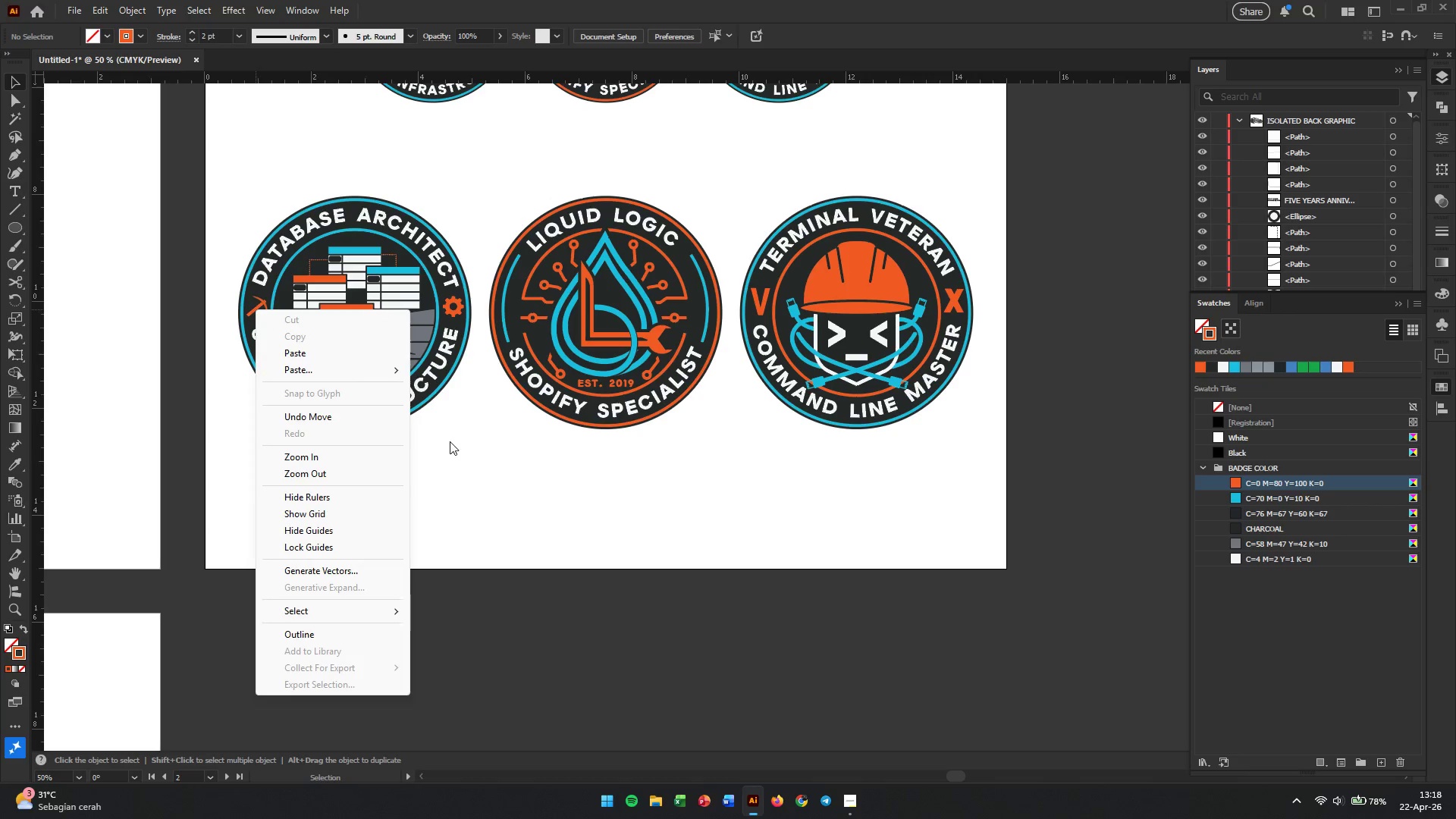 
double_click([420, 381])
 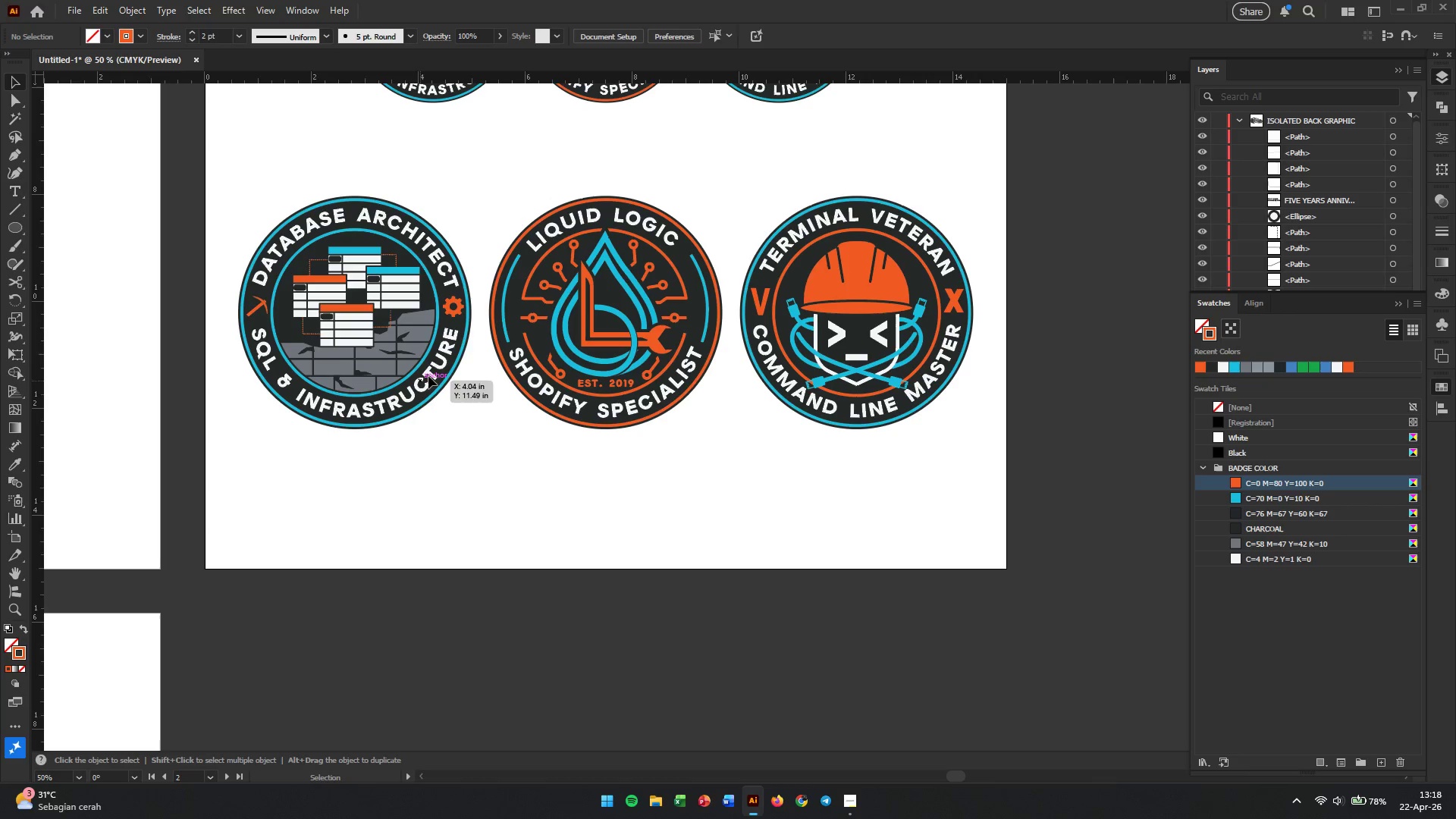 
left_click([460, 338])
 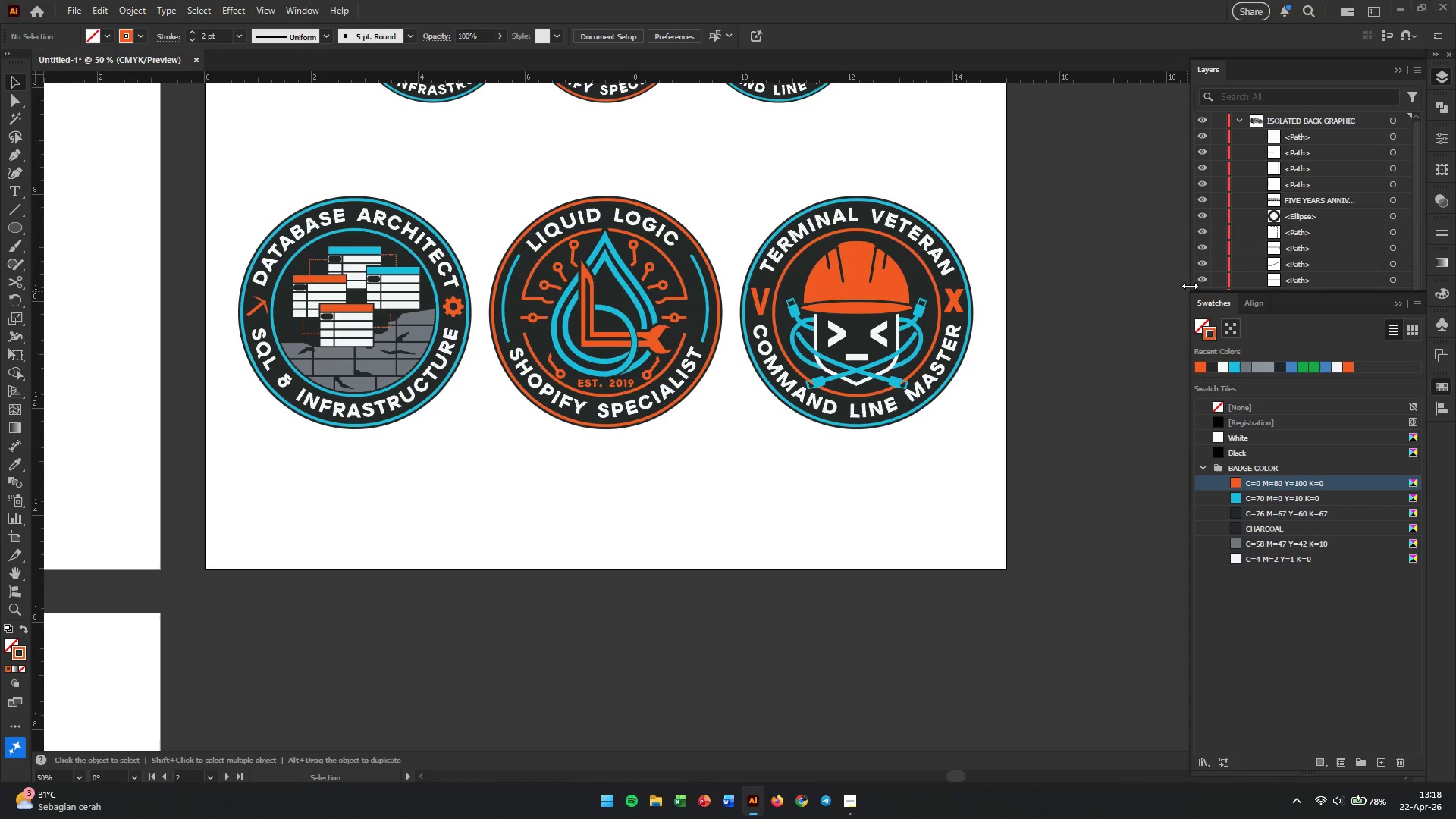 
scroll: coordinate [1255, 184], scroll_direction: up, amount: 2.0
 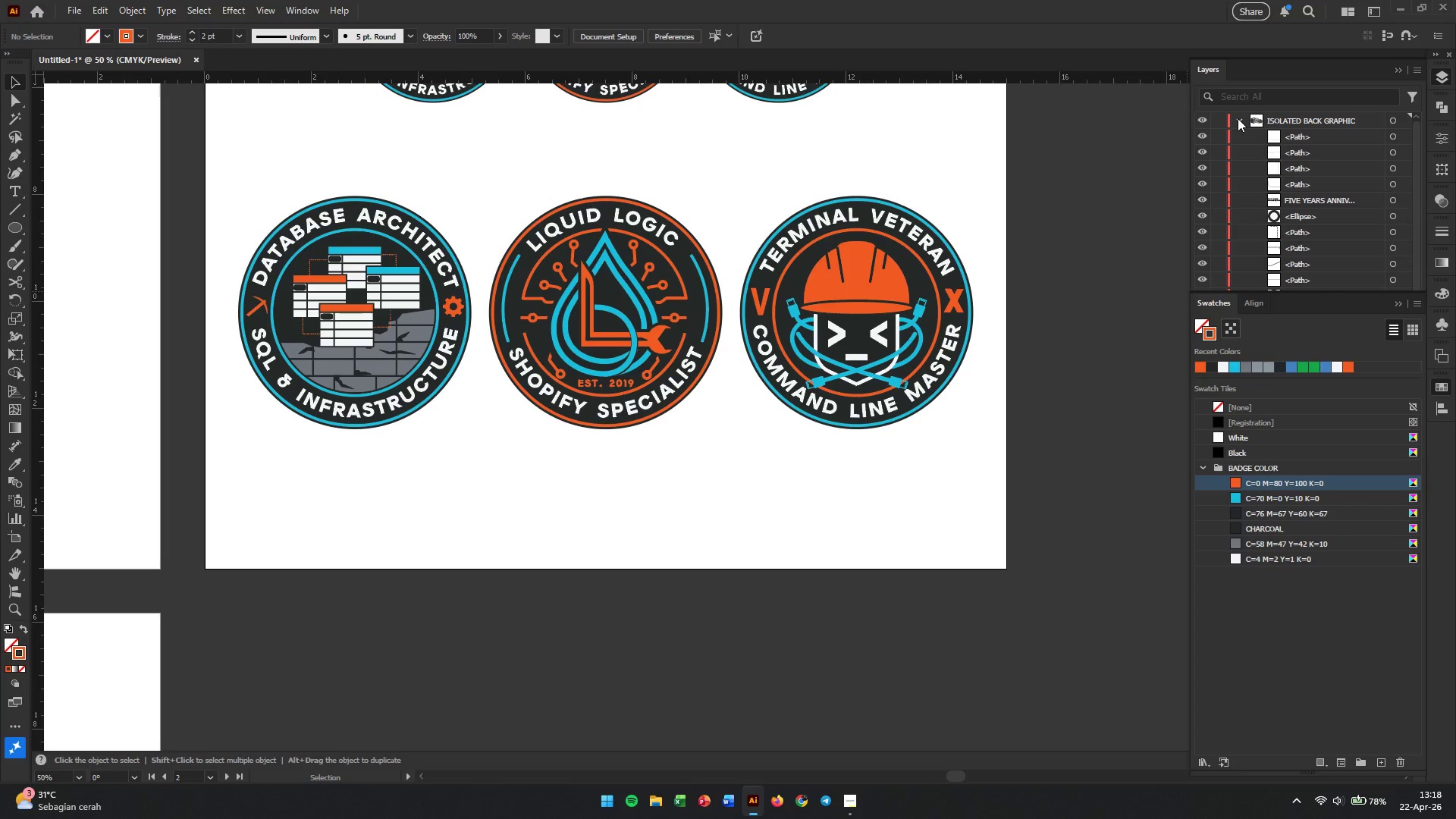 
left_click([1240, 118])
 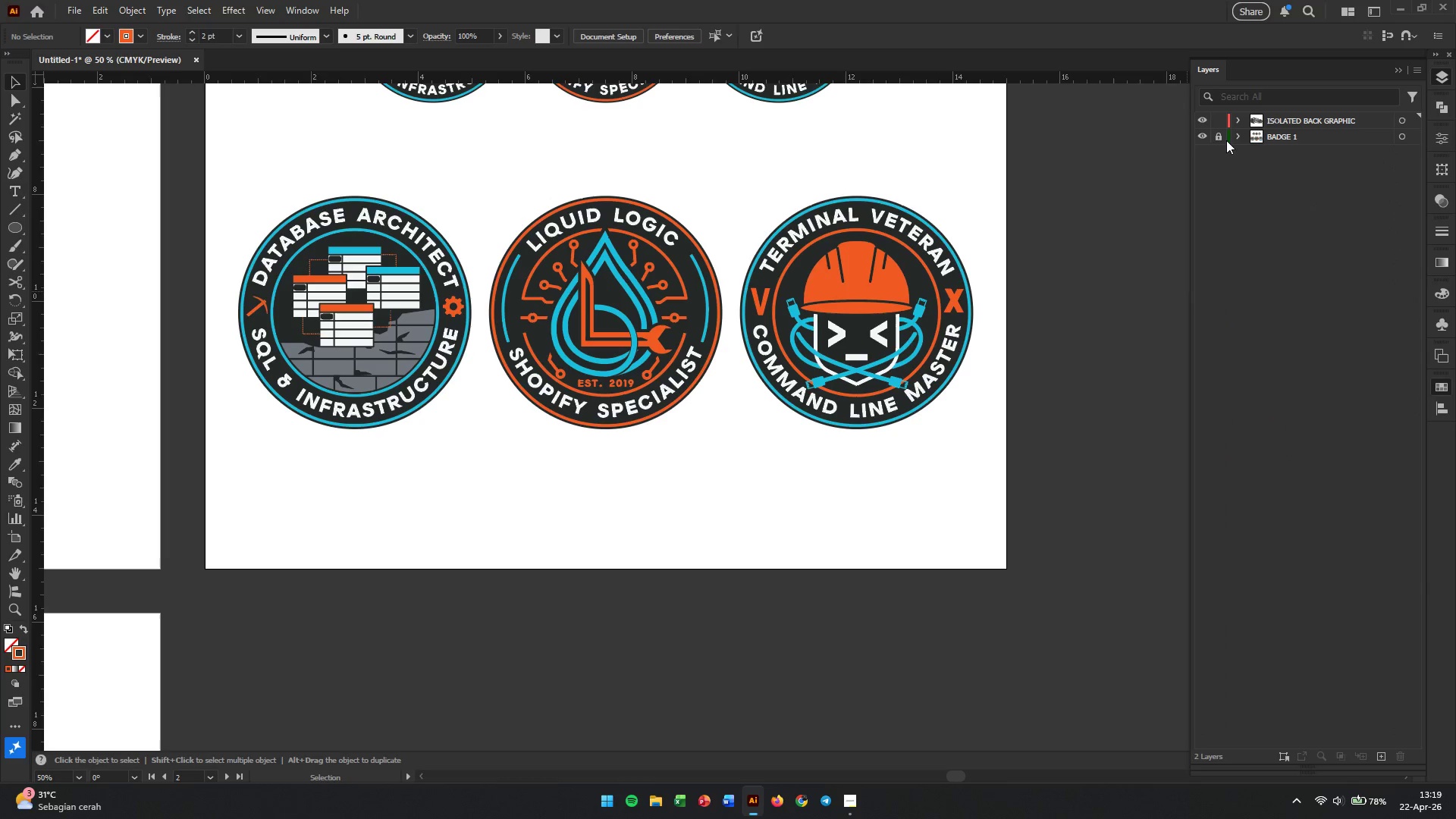 
left_click([1222, 140])
 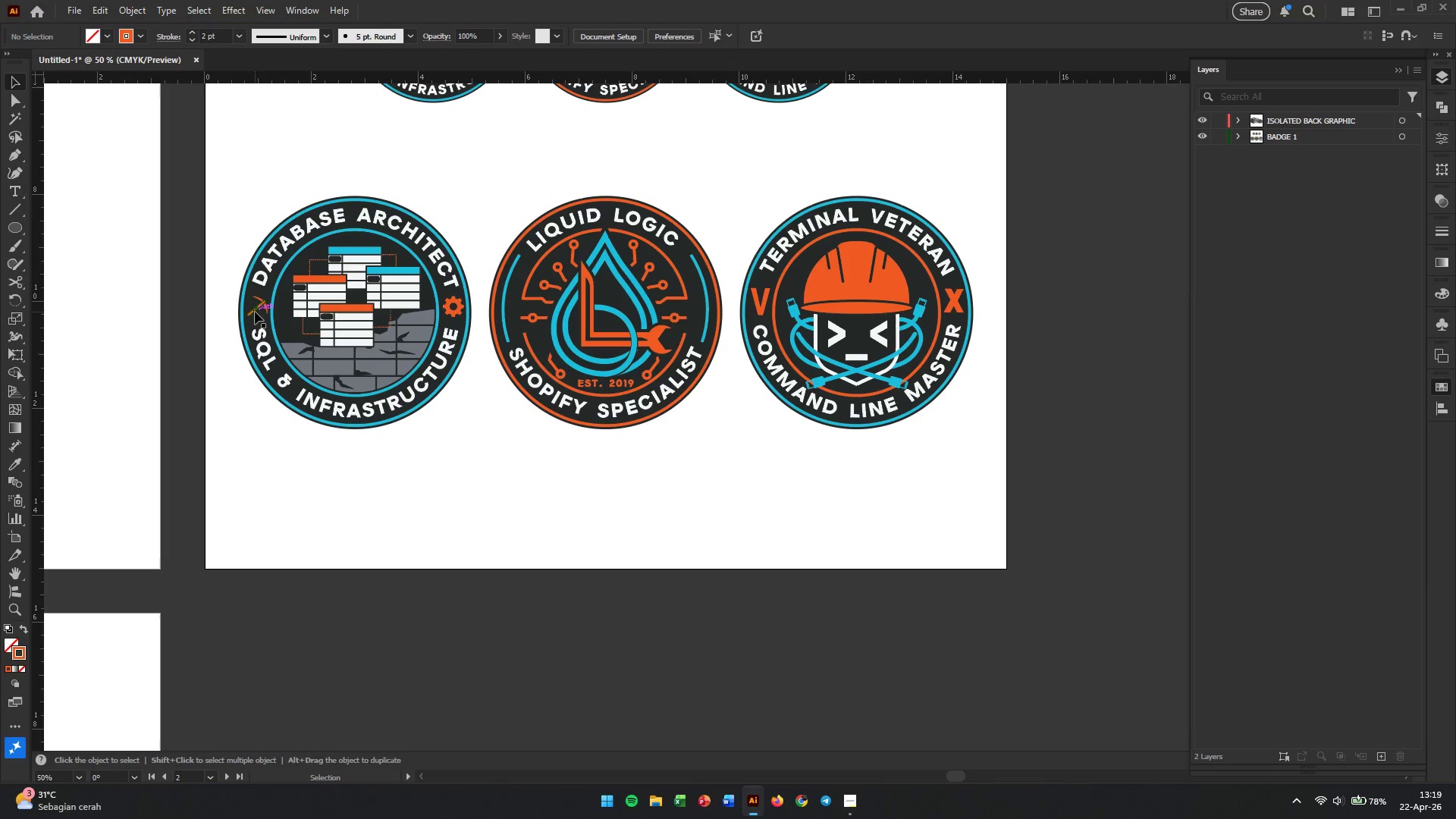 
left_click([255, 312])
 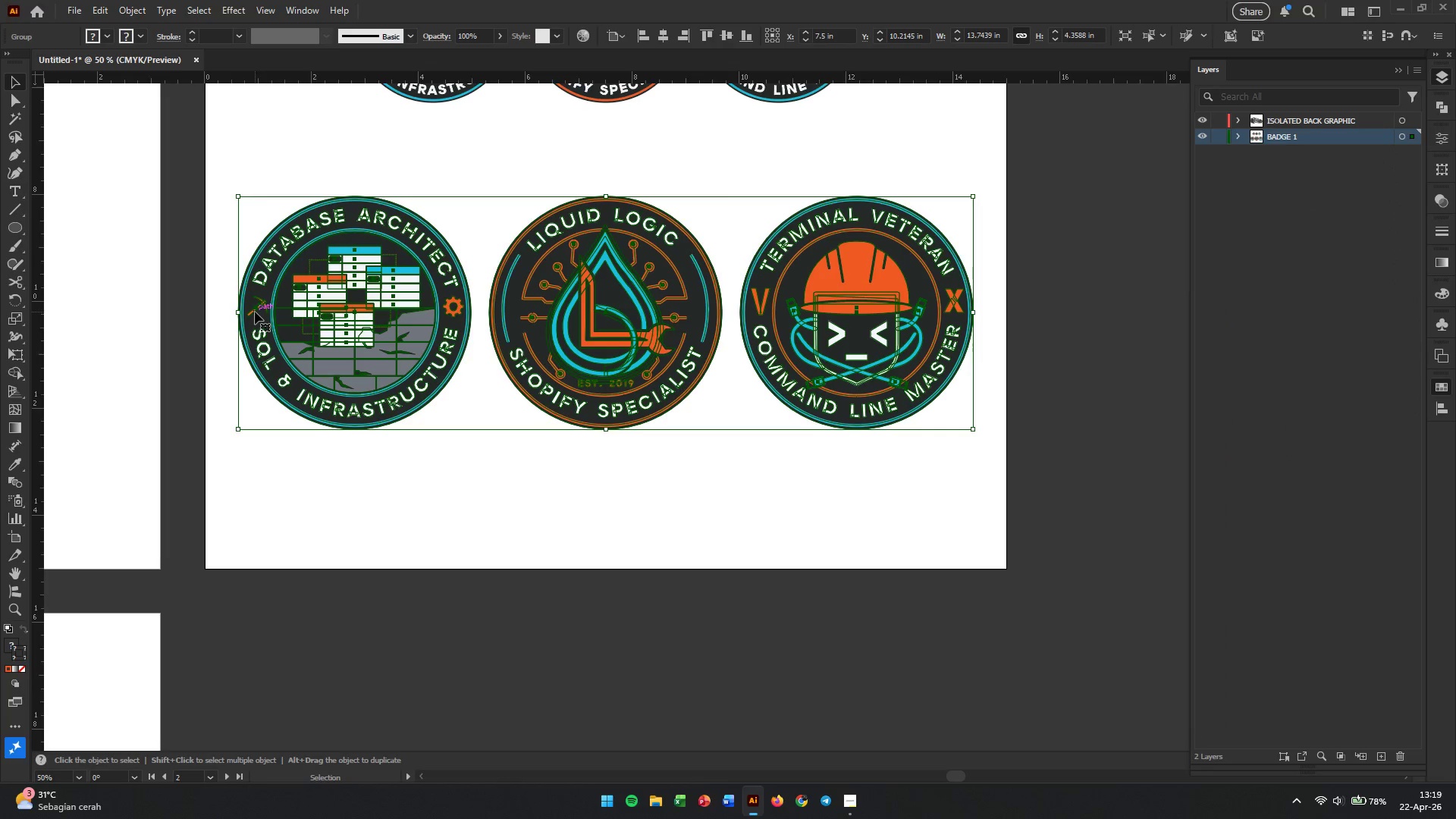 
right_click([255, 312])
 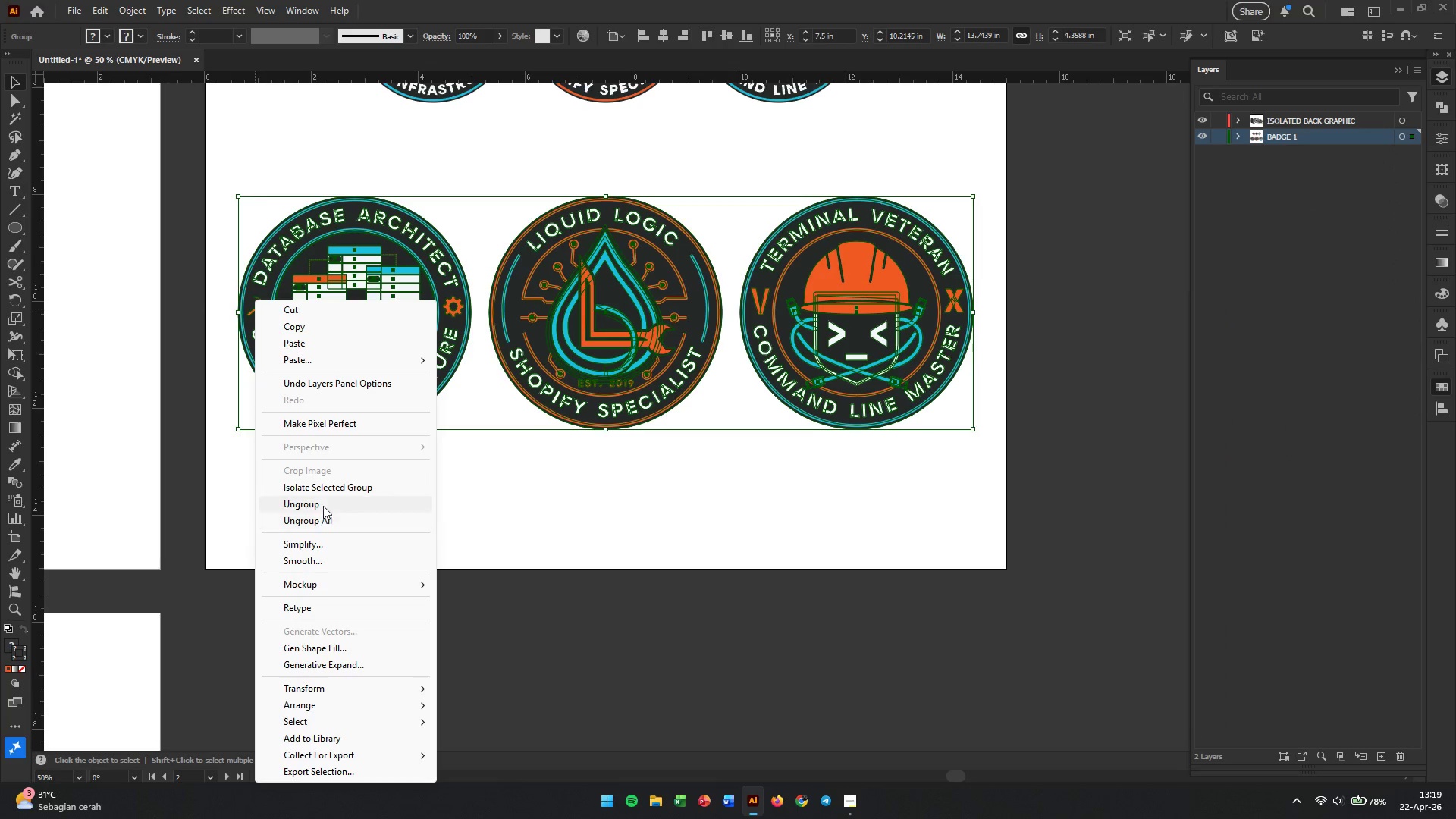 
double_click([334, 528])
 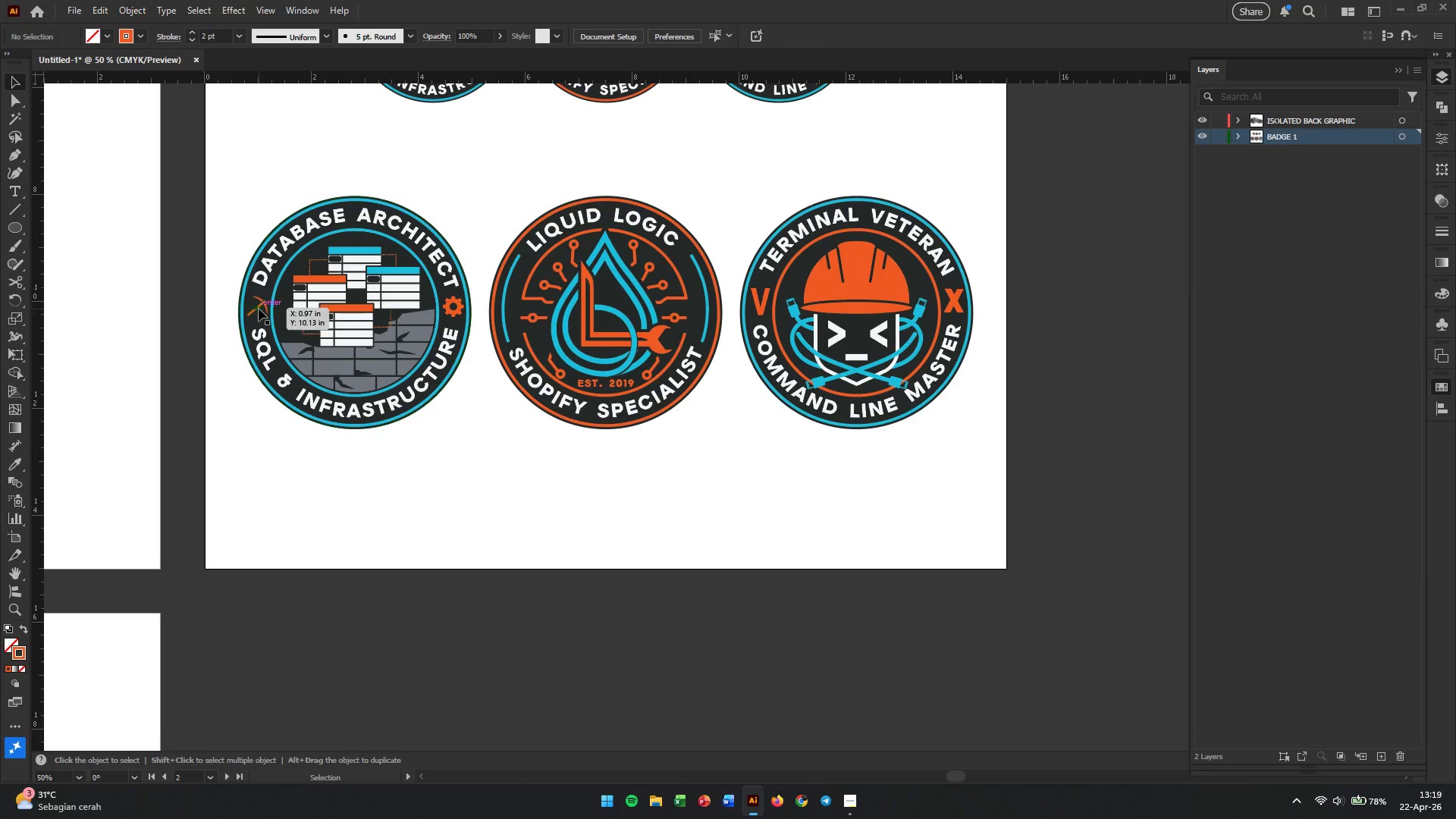 
left_click([259, 309])
 